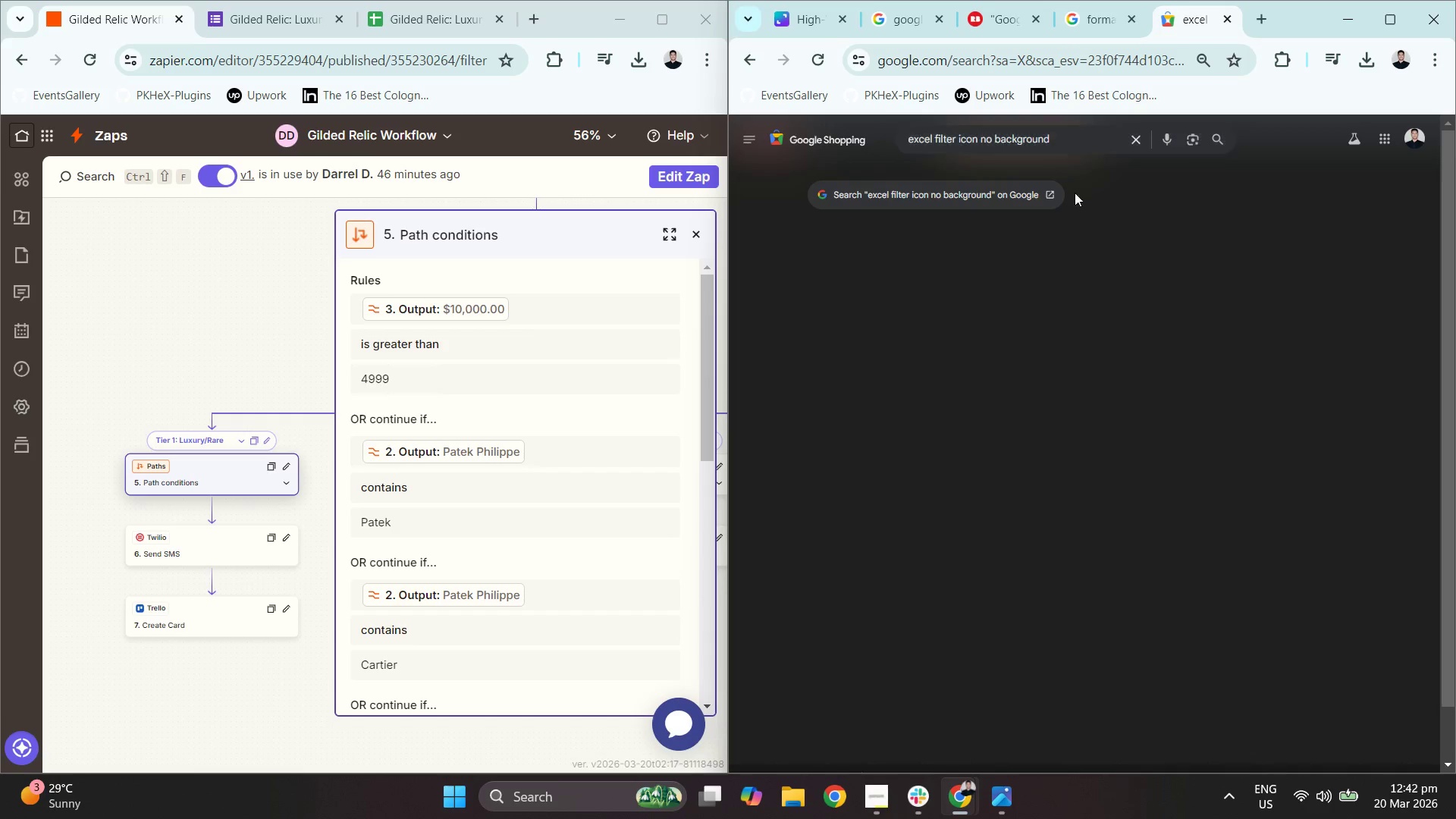 
left_click([1024, 146])
 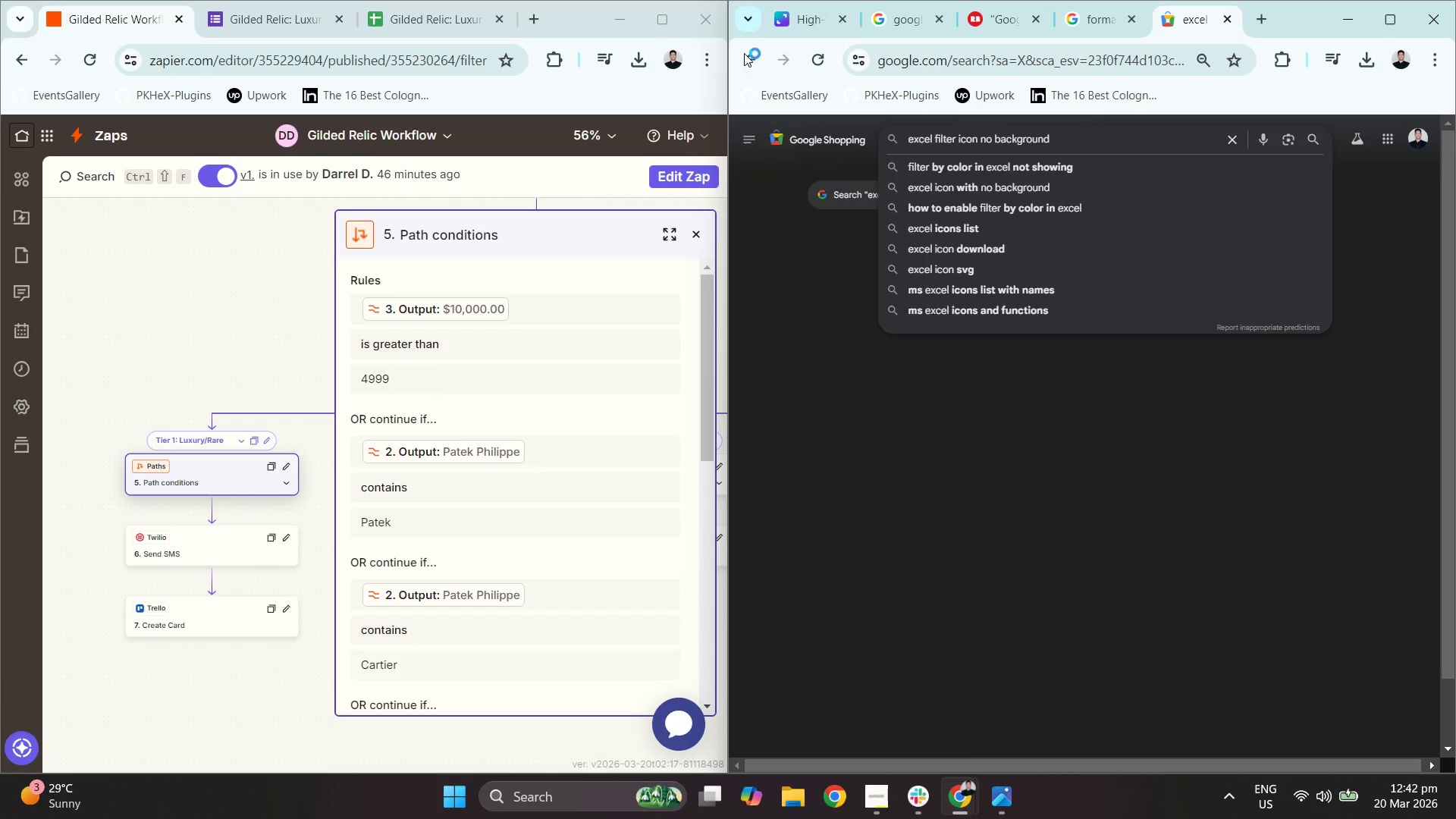 
left_click([749, 55])
 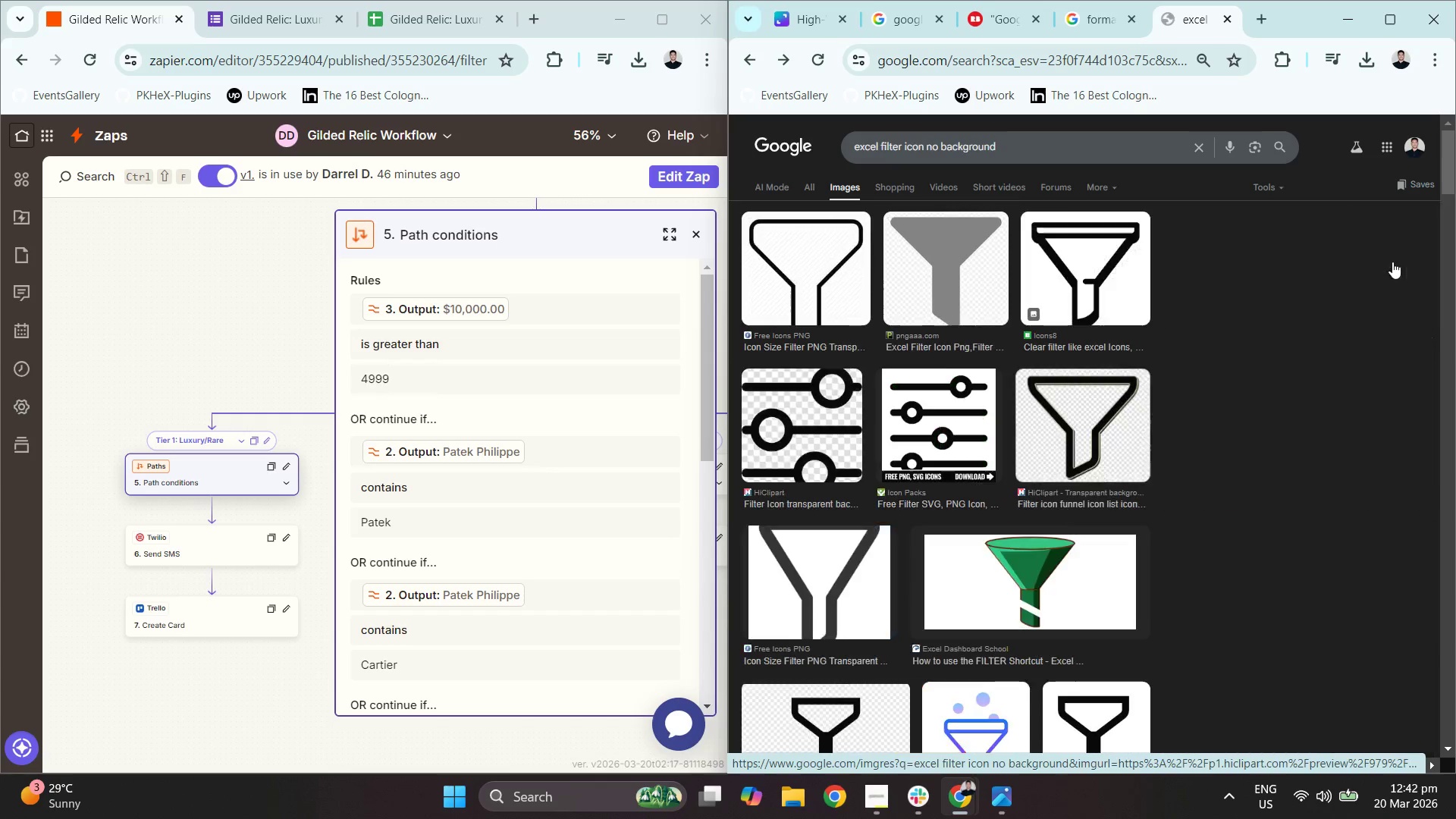 
wait(5.95)
 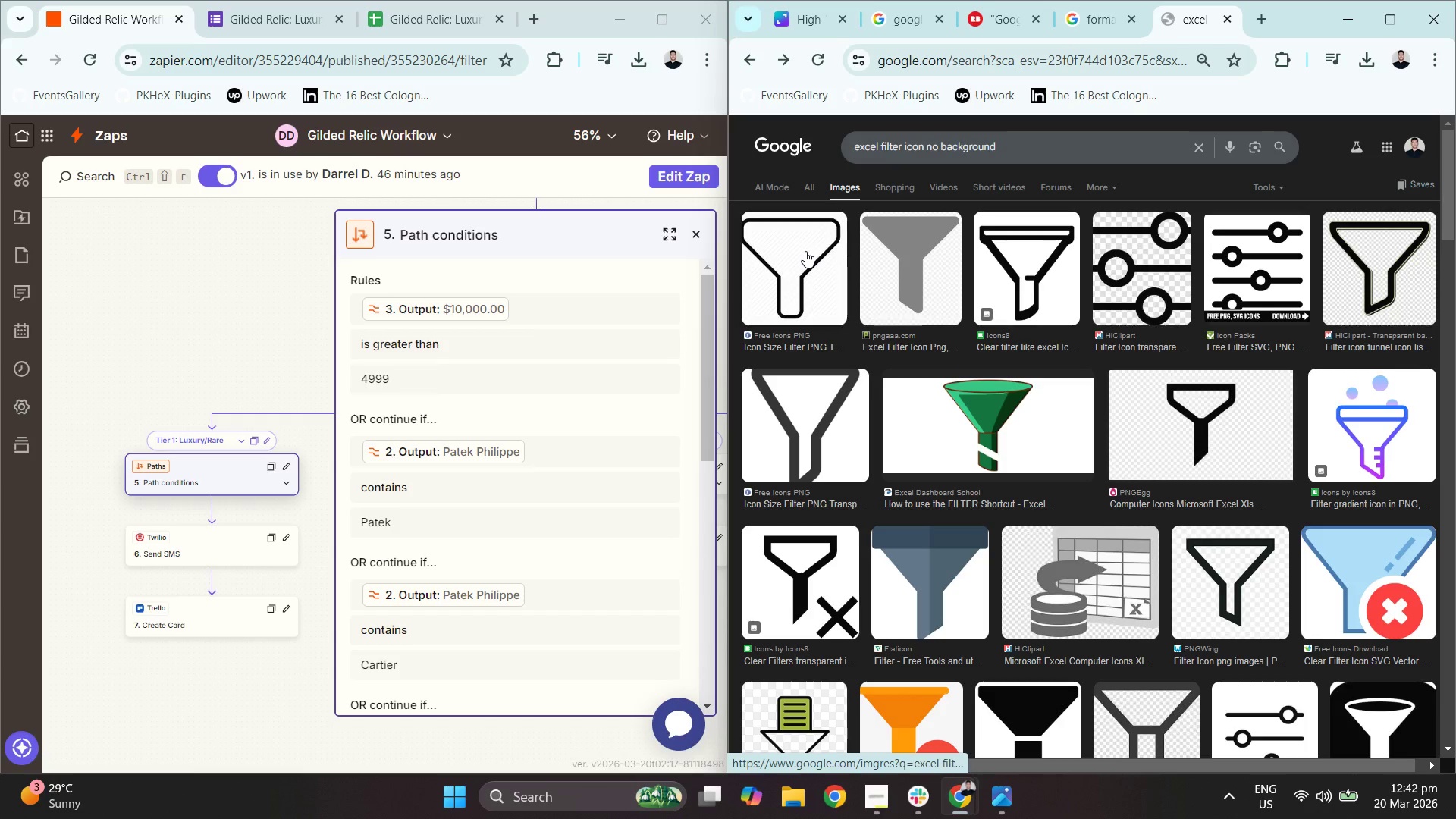 
left_click([1196, 612])
 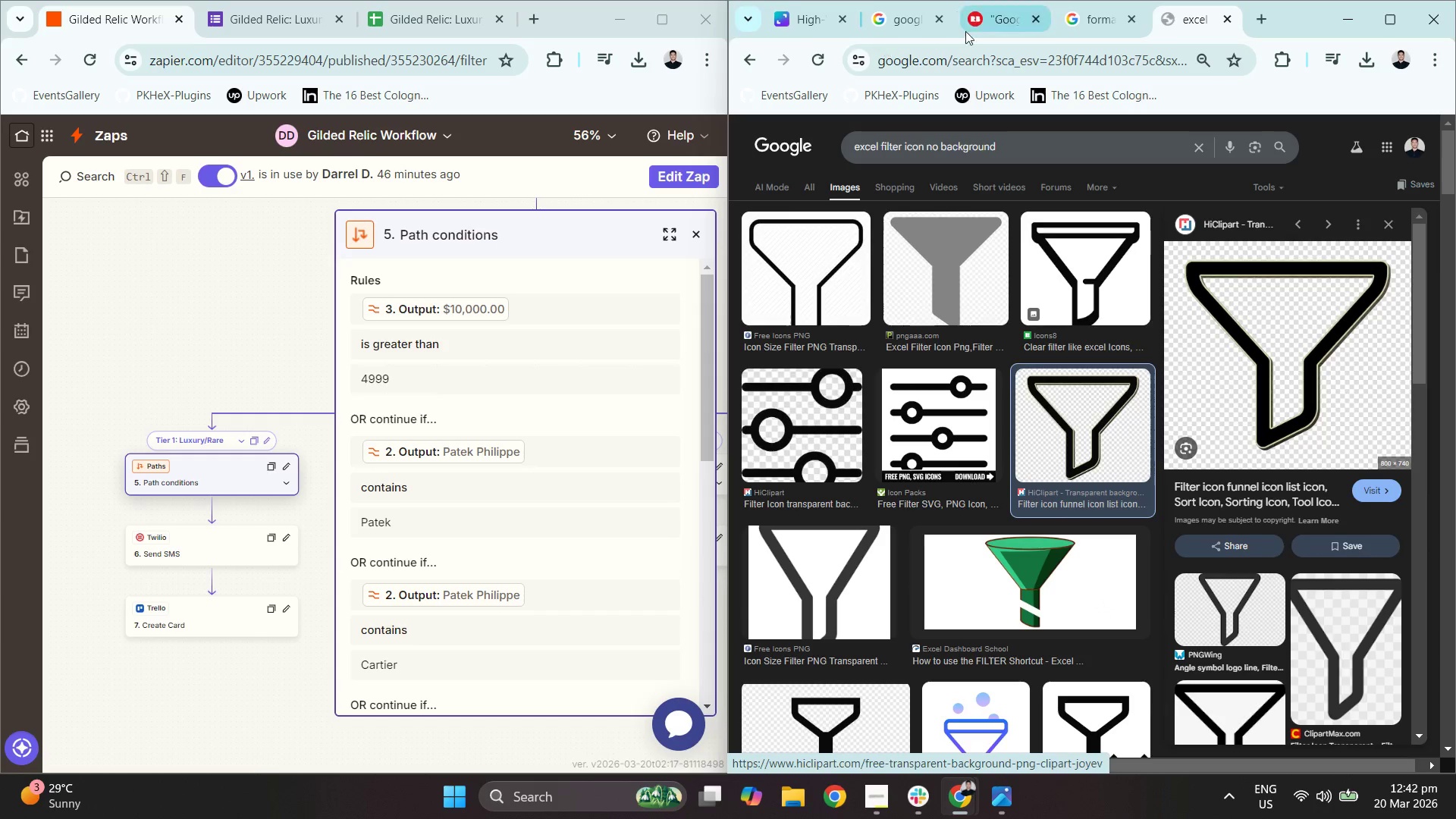 
left_click([799, 24])
 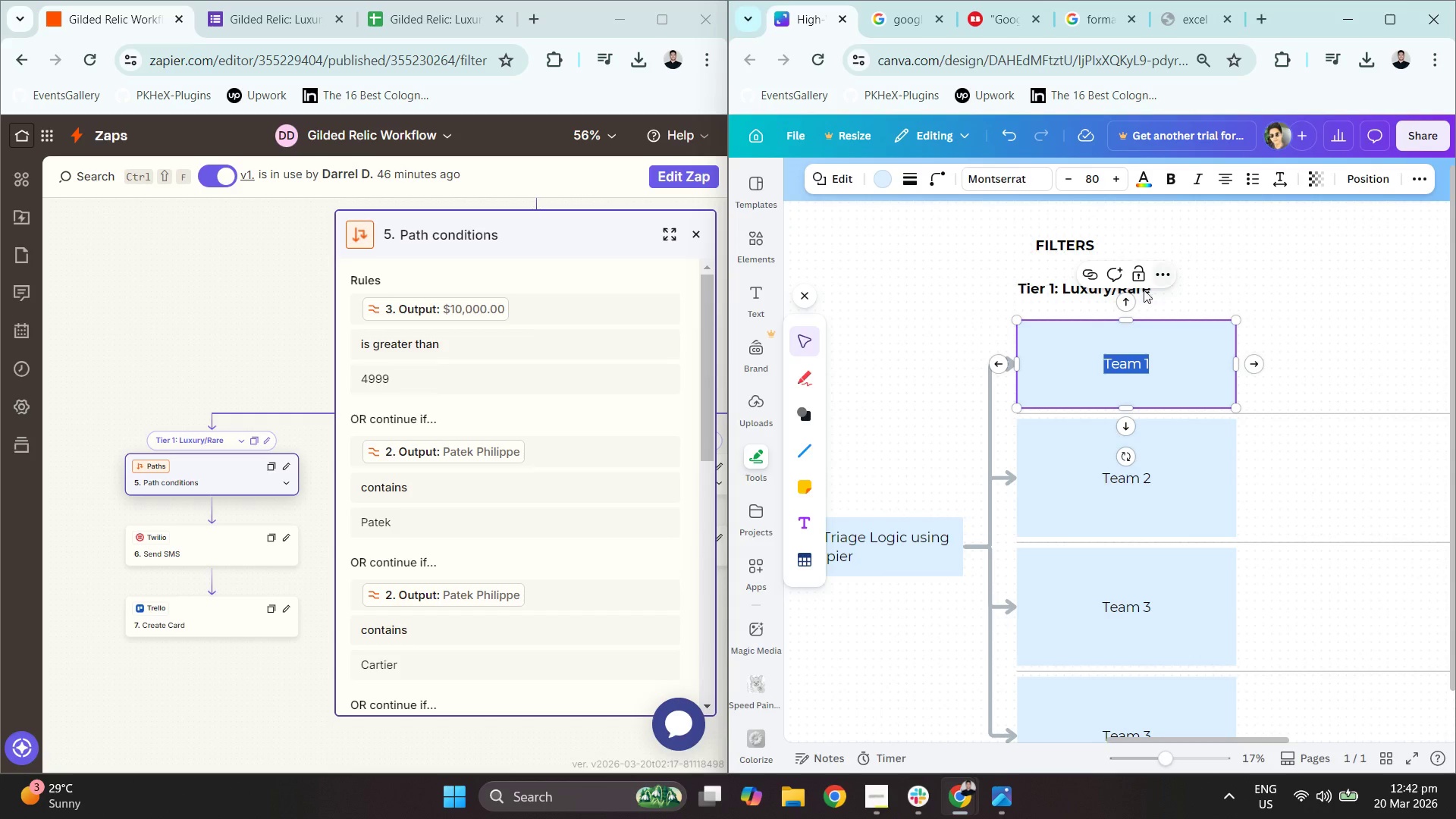 
left_click([922, 326])
 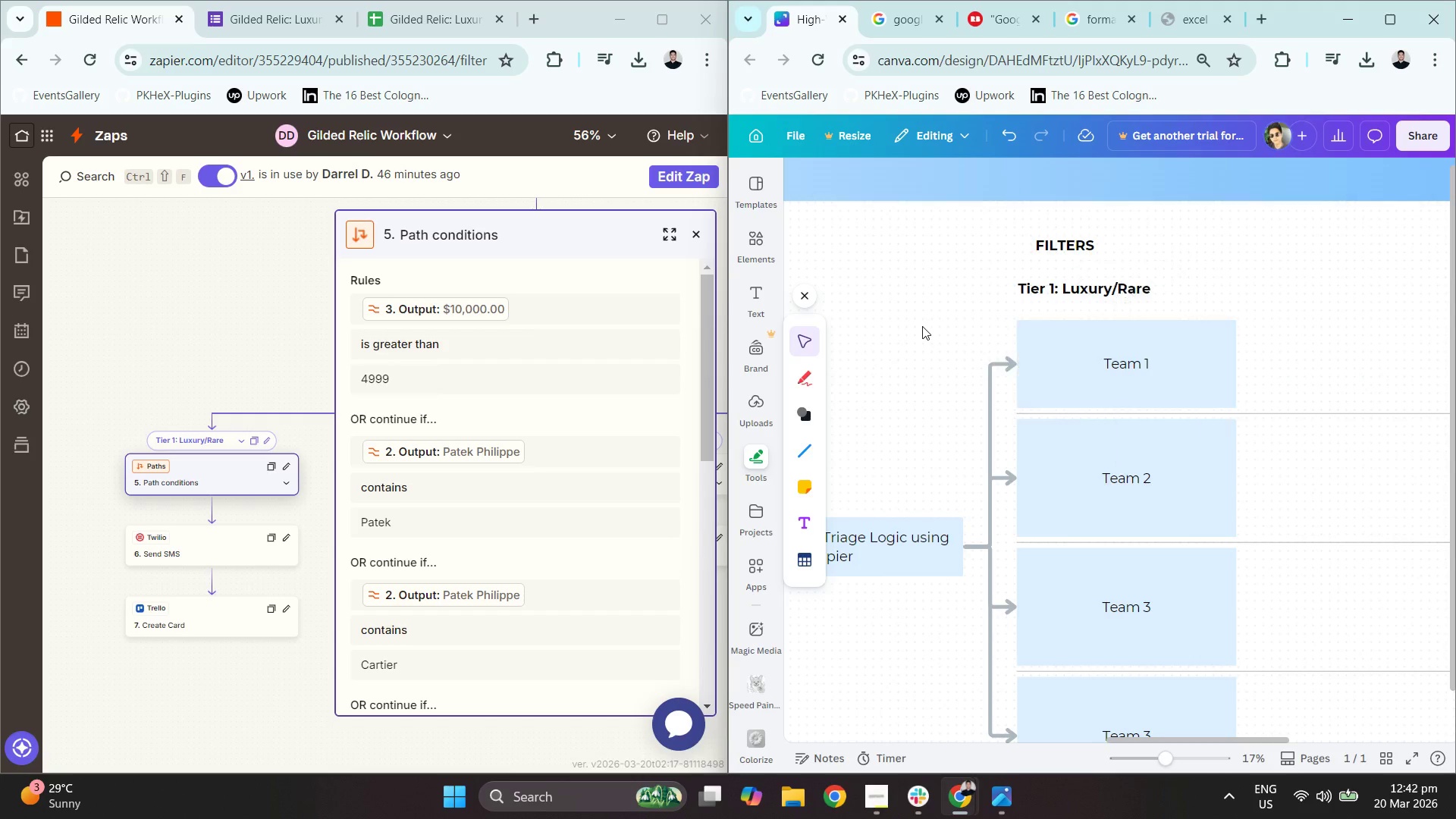 
key(Control+V)
 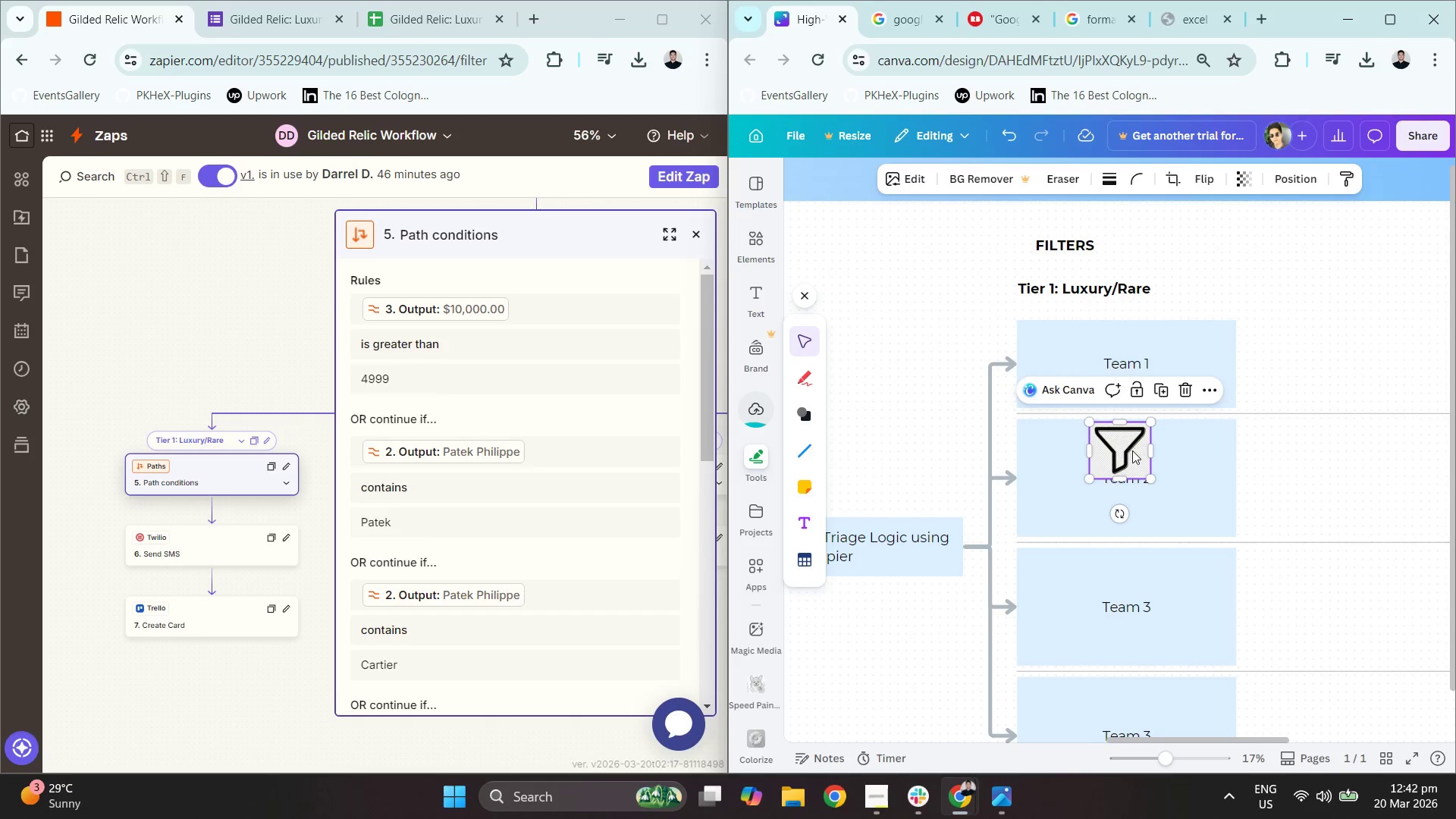 
left_click_drag(start_coordinate=[1124, 446], to_coordinate=[937, 318])
 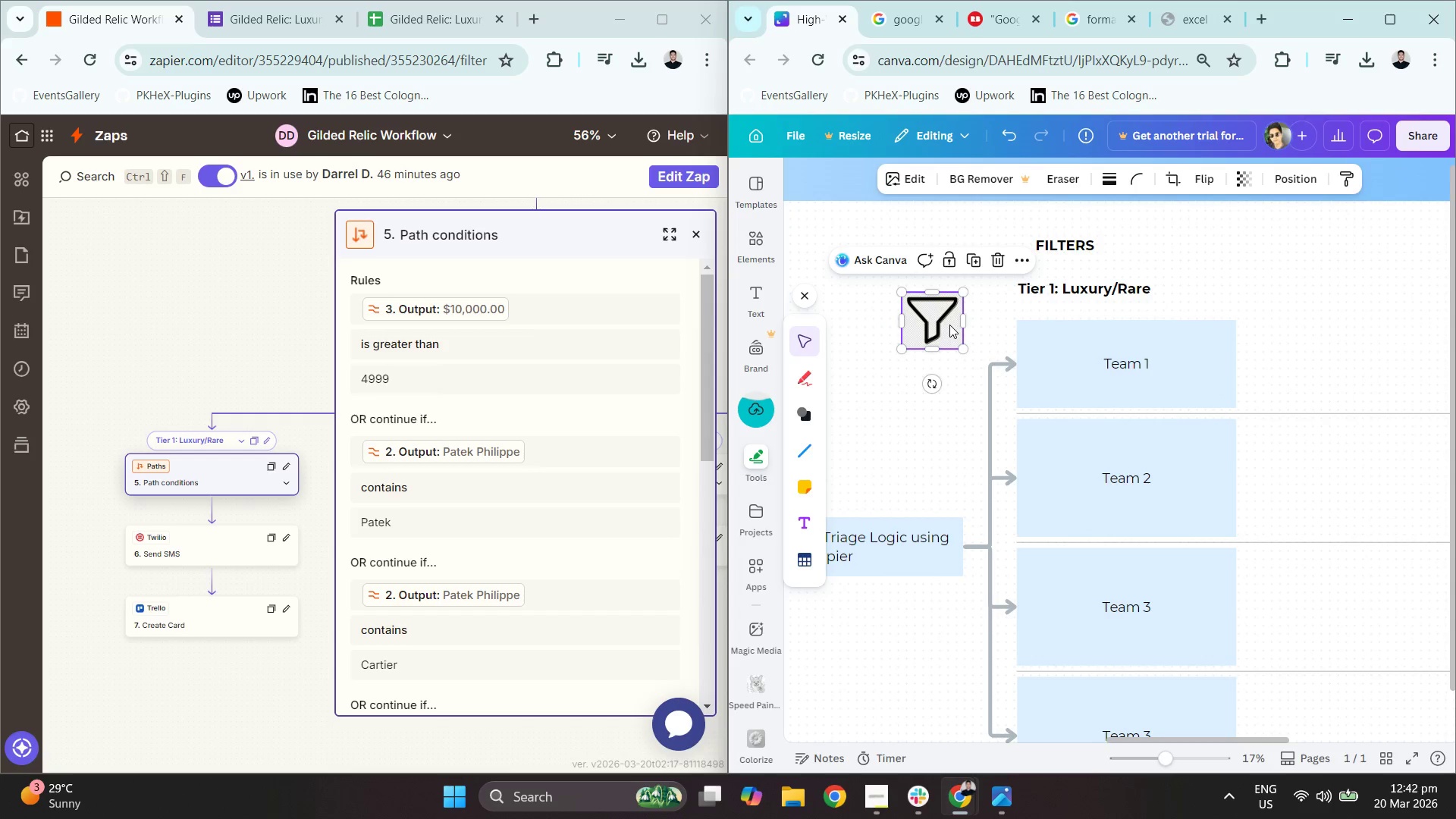 
key(Control+Z)
 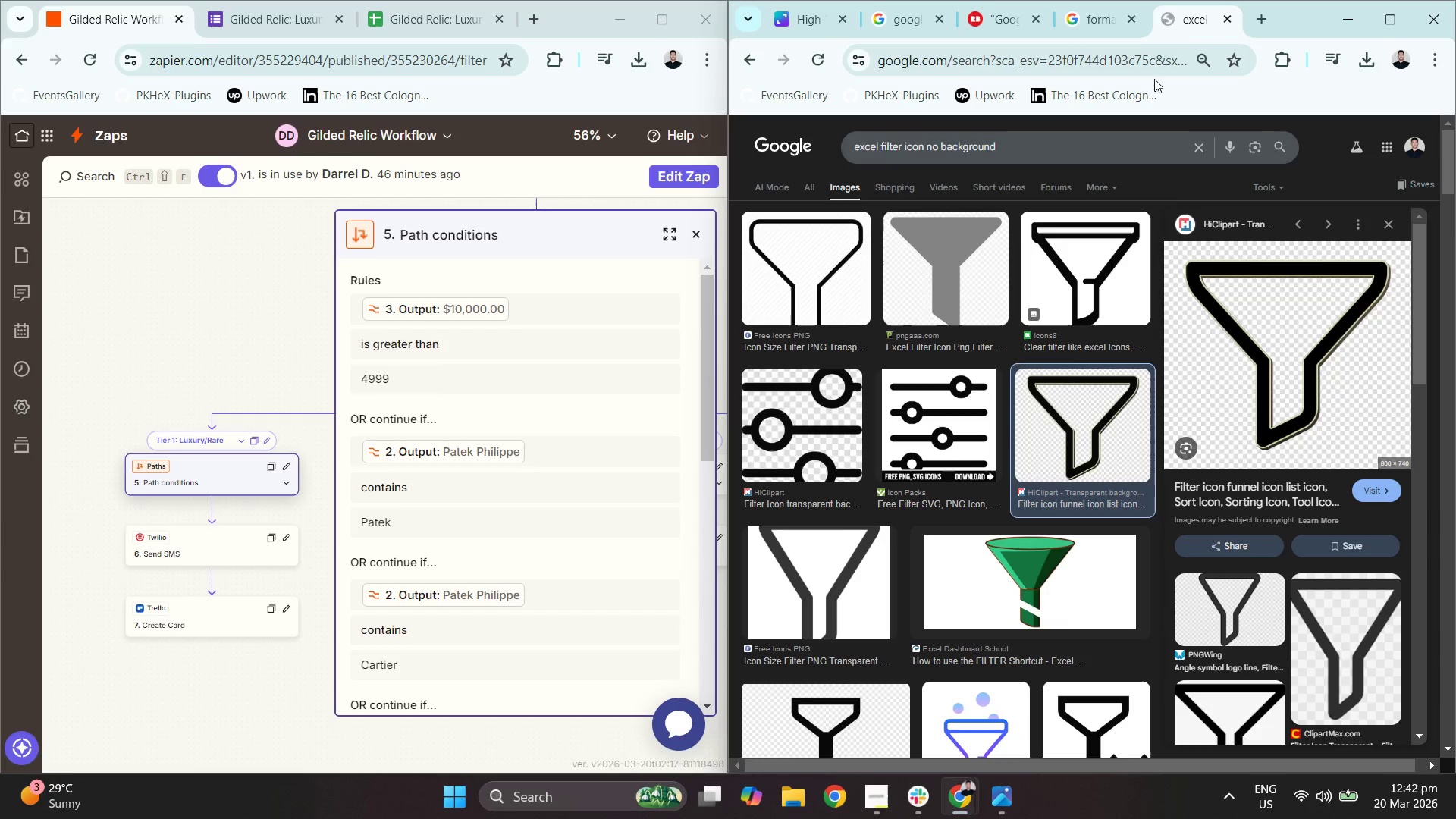 
left_click([798, 277])
 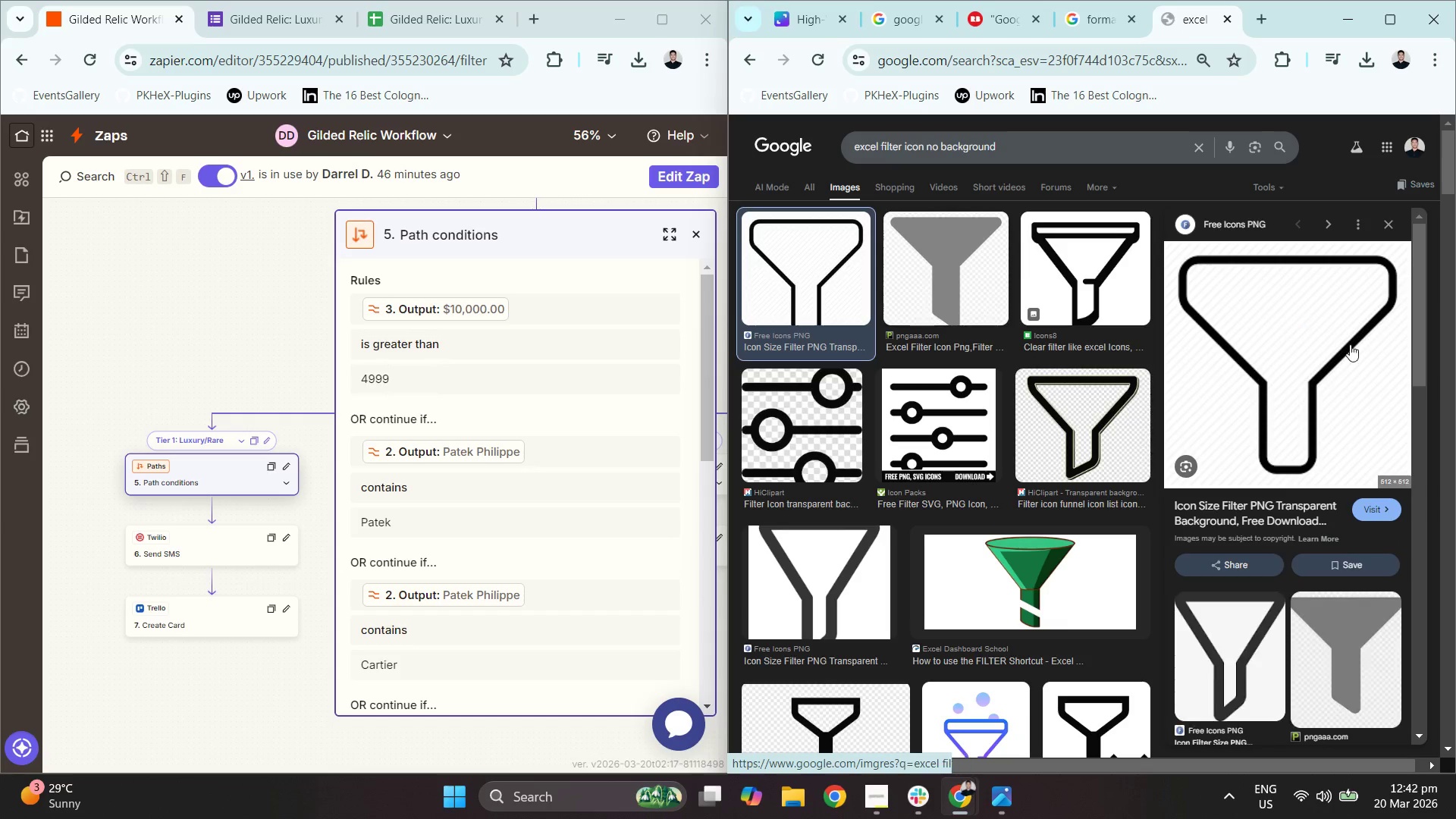 
right_click([1348, 341])
 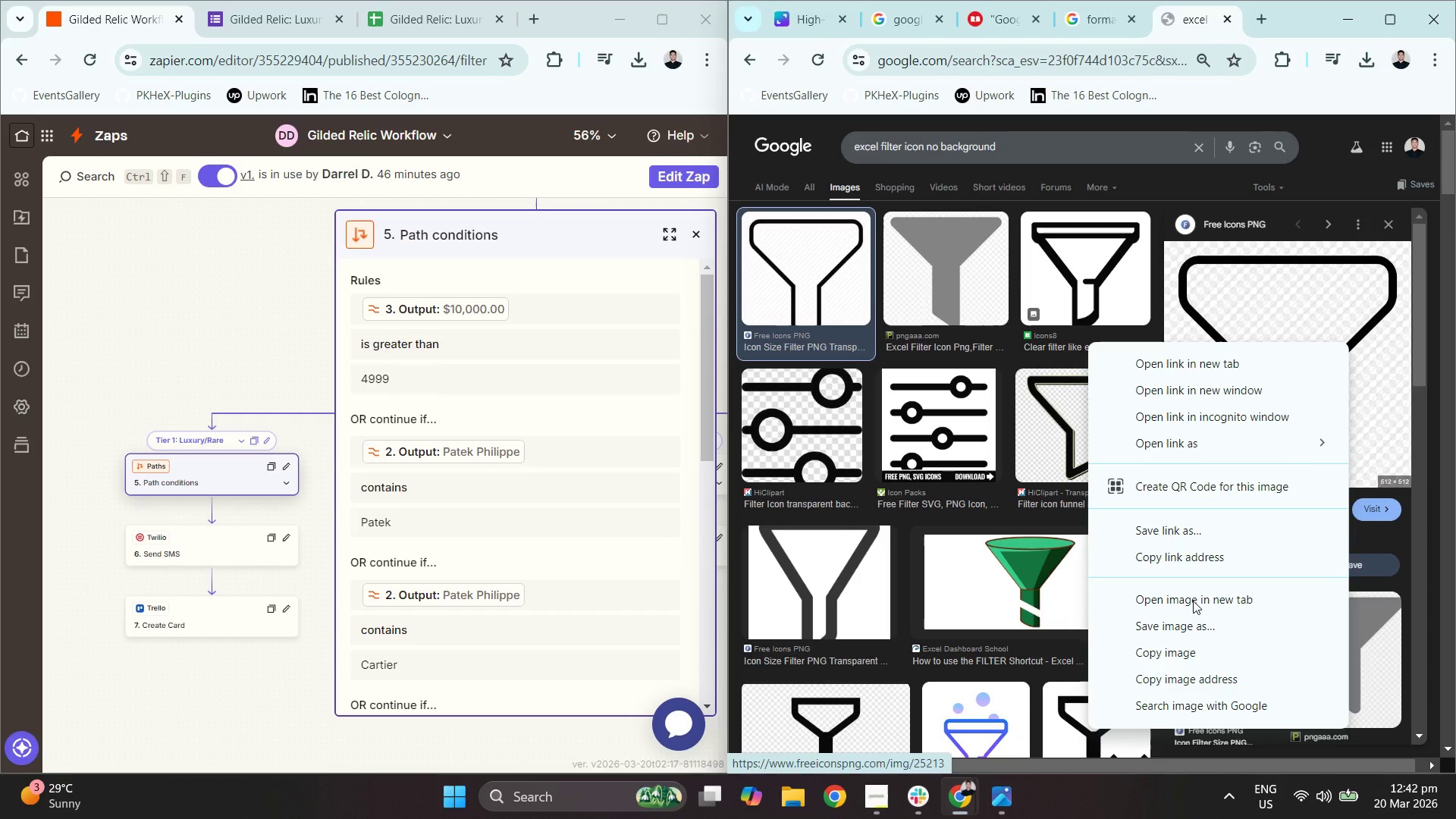 
left_click([1199, 648])
 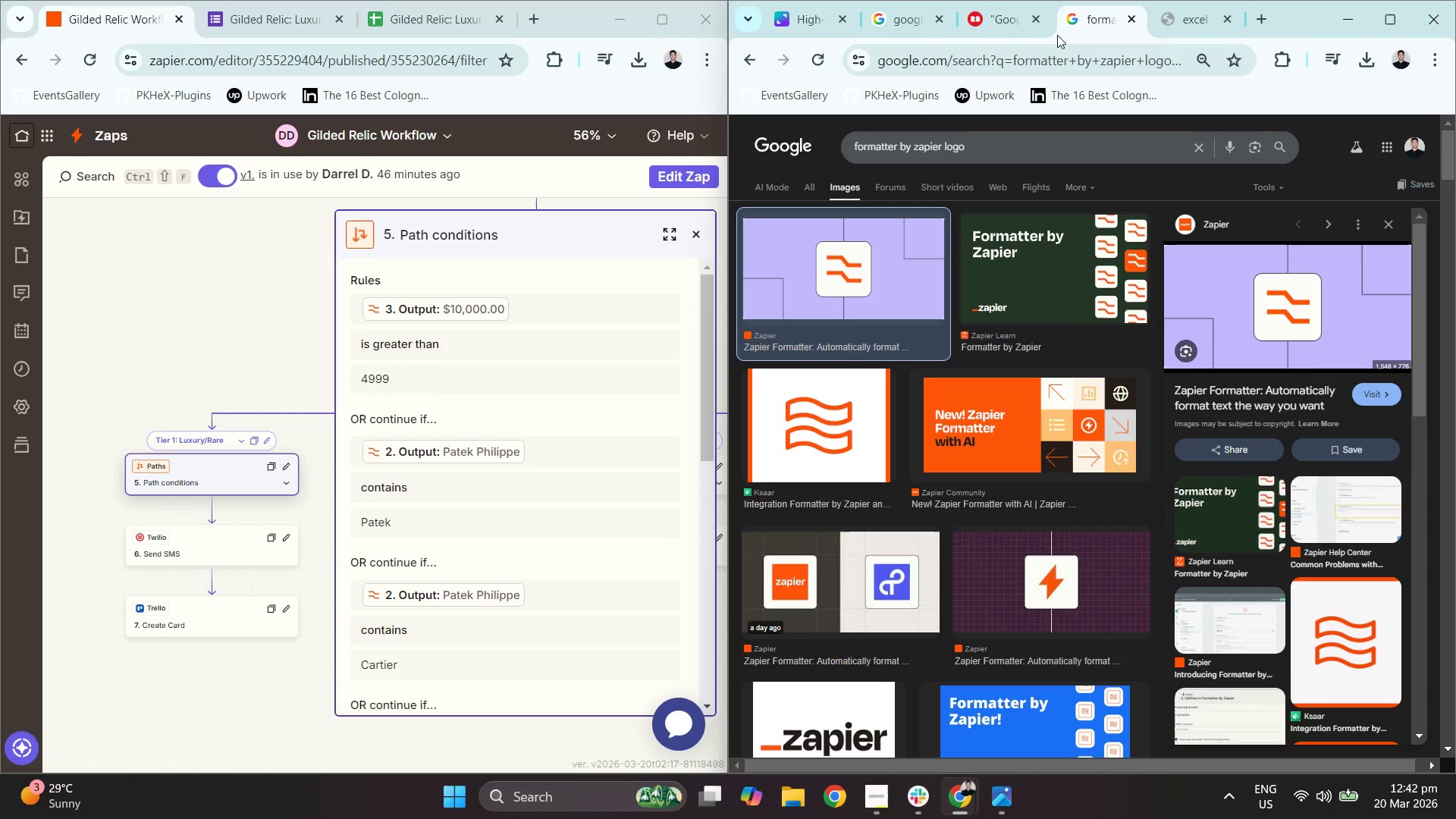 
left_click([1004, 12])
 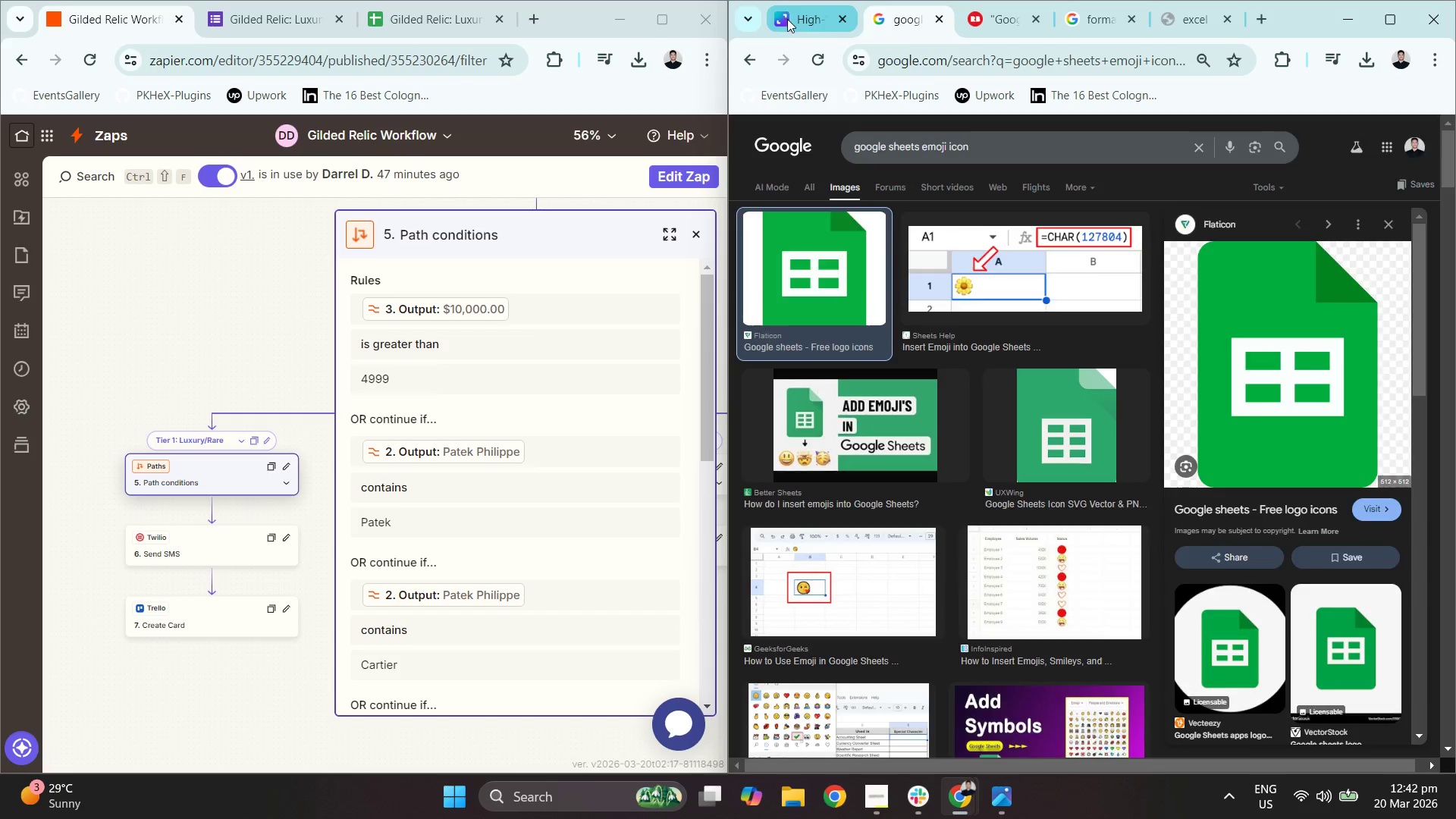 
key(Control+V)
 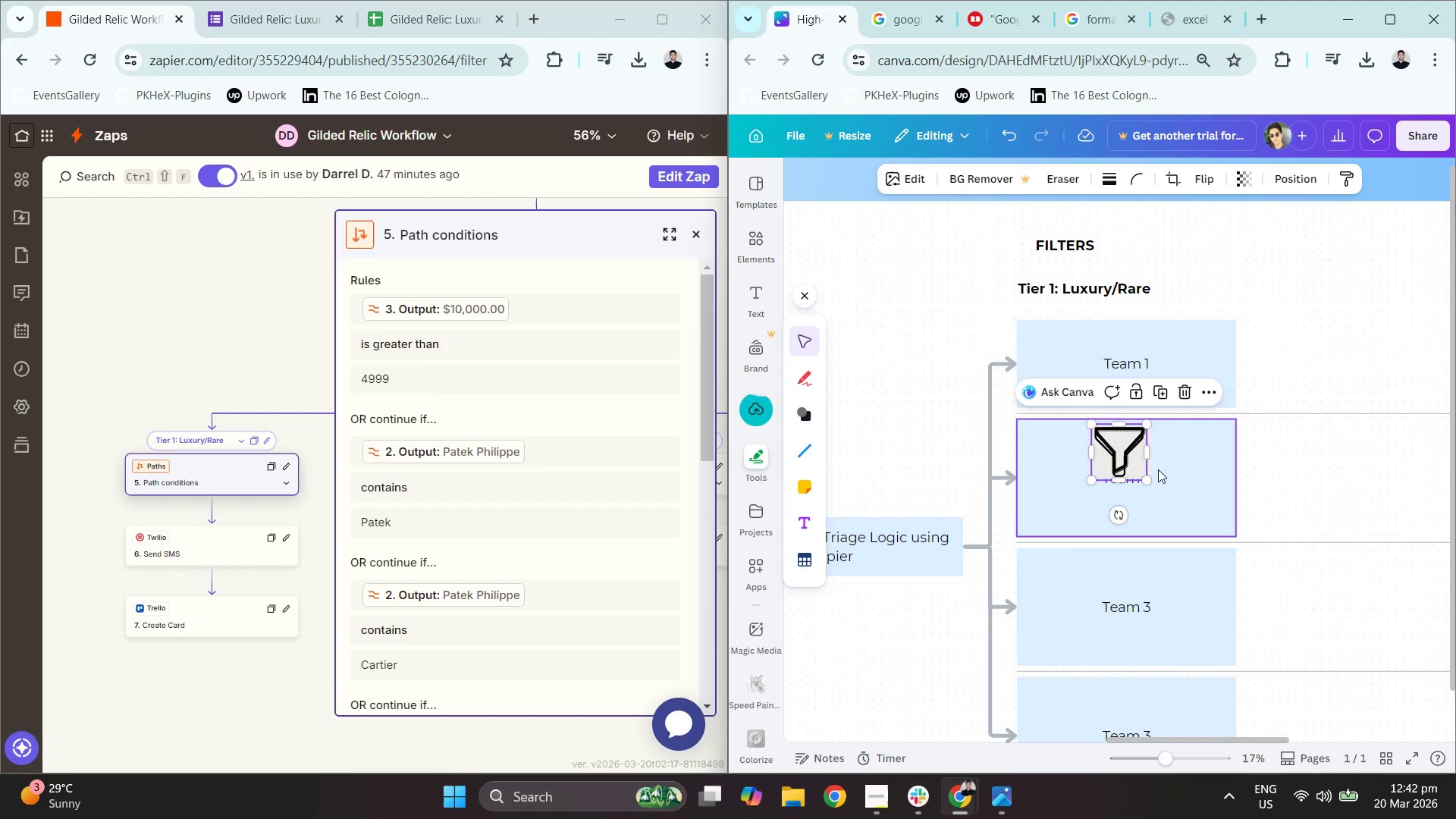 
left_click_drag(start_coordinate=[1115, 448], to_coordinate=[873, 312])
 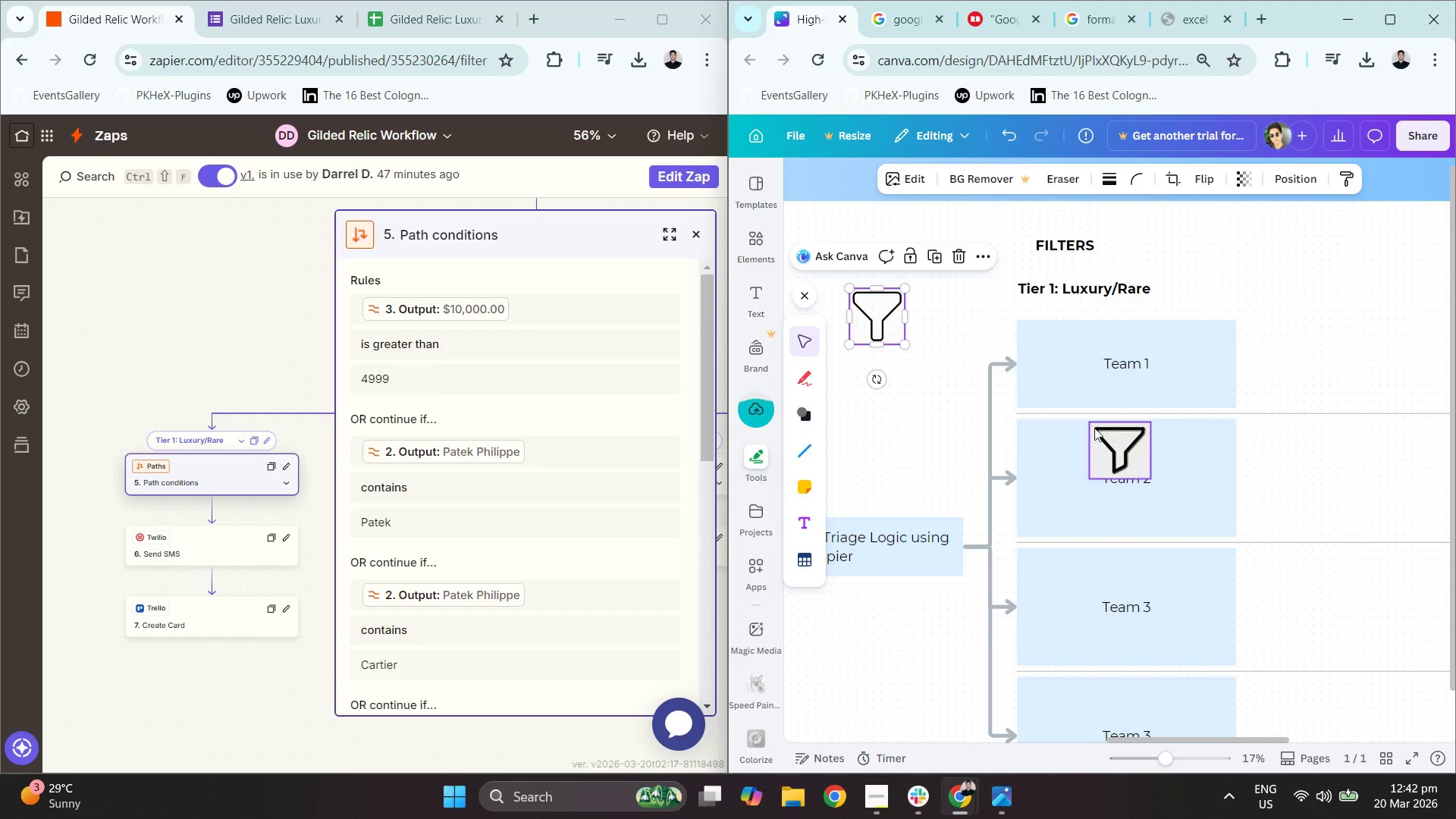 
left_click_drag(start_coordinate=[1112, 441], to_coordinate=[902, 372])
 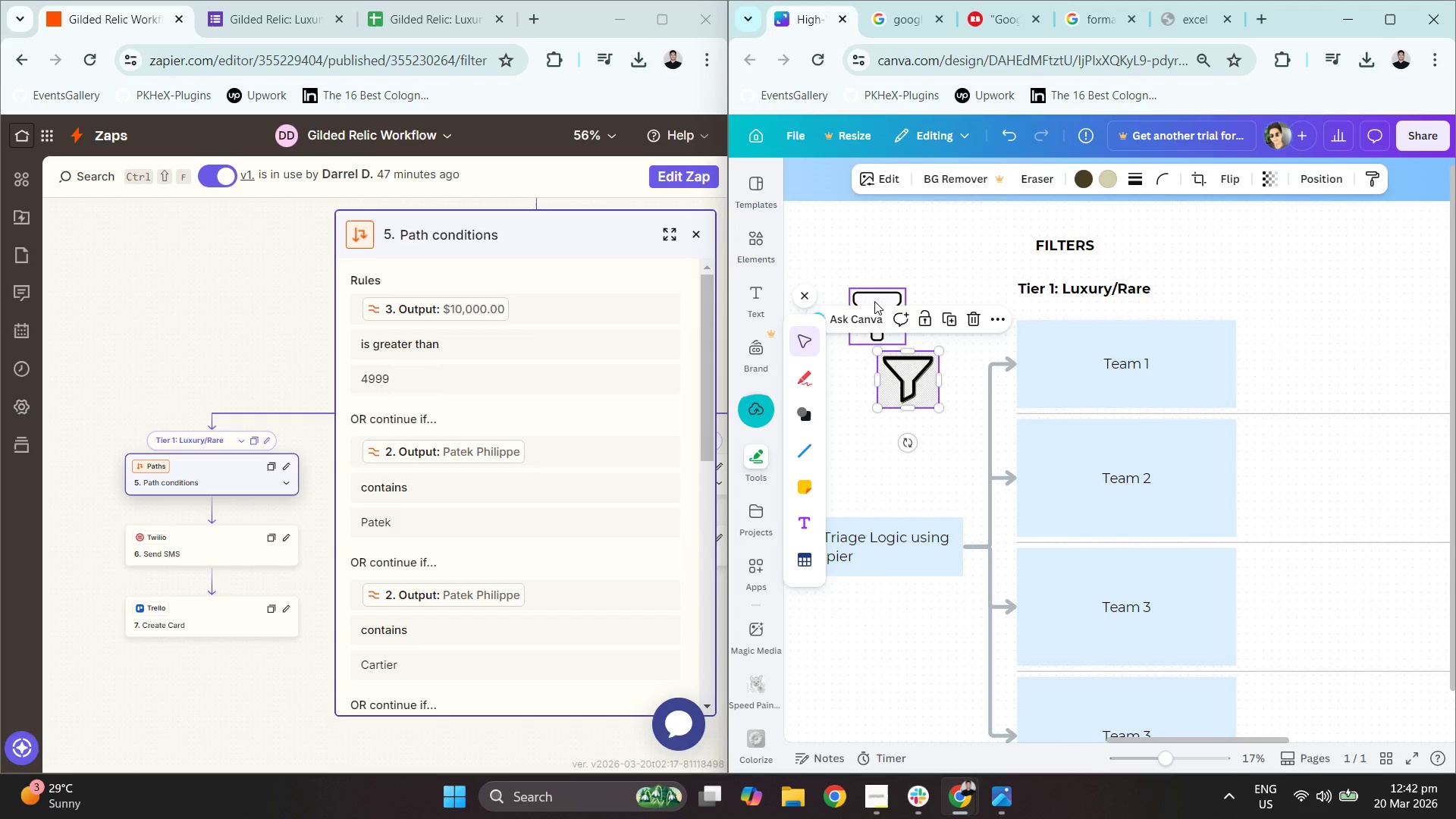 
left_click_drag(start_coordinate=[874, 301], to_coordinate=[1048, 354])
 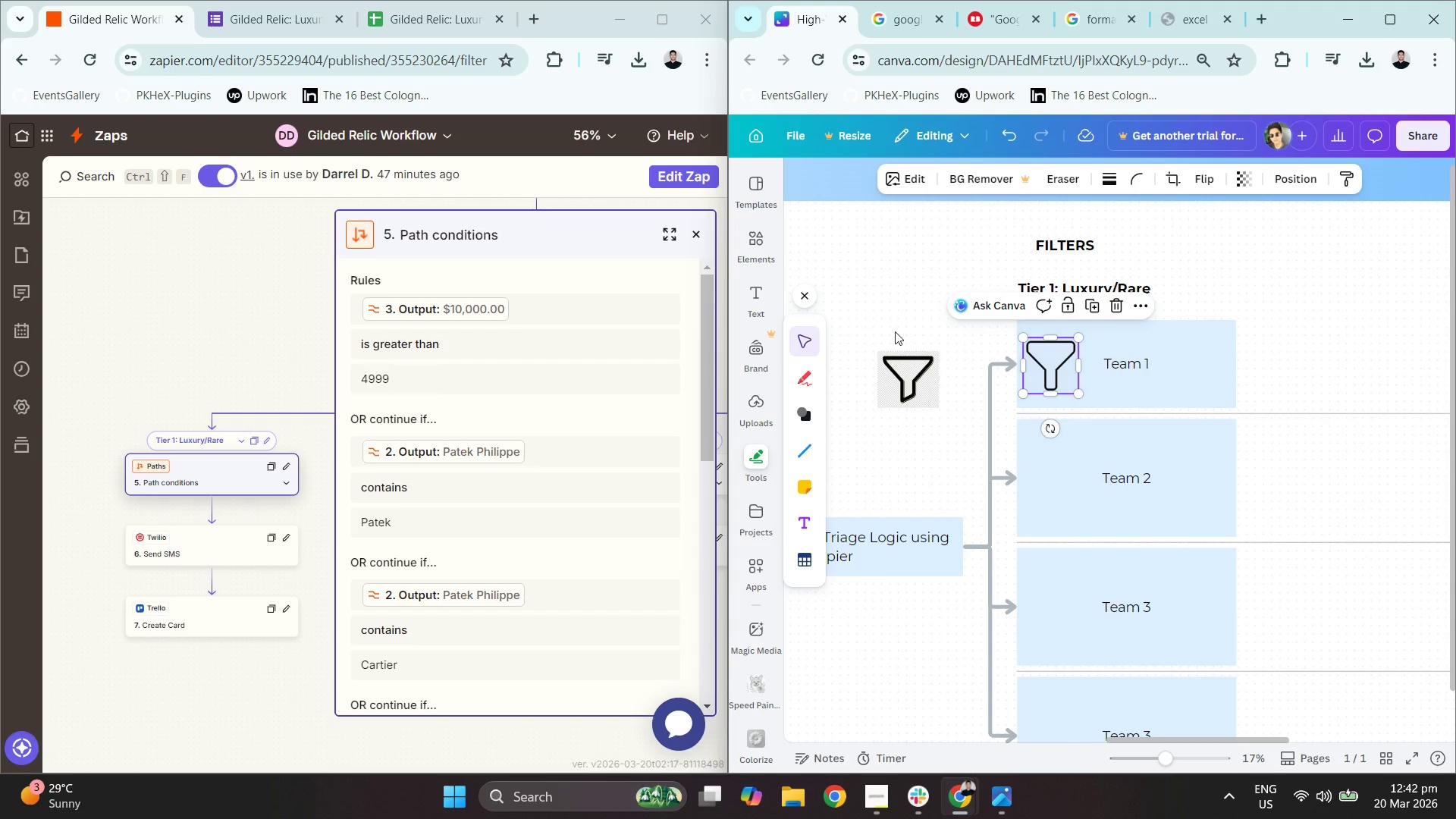 
left_click([894, 364])
 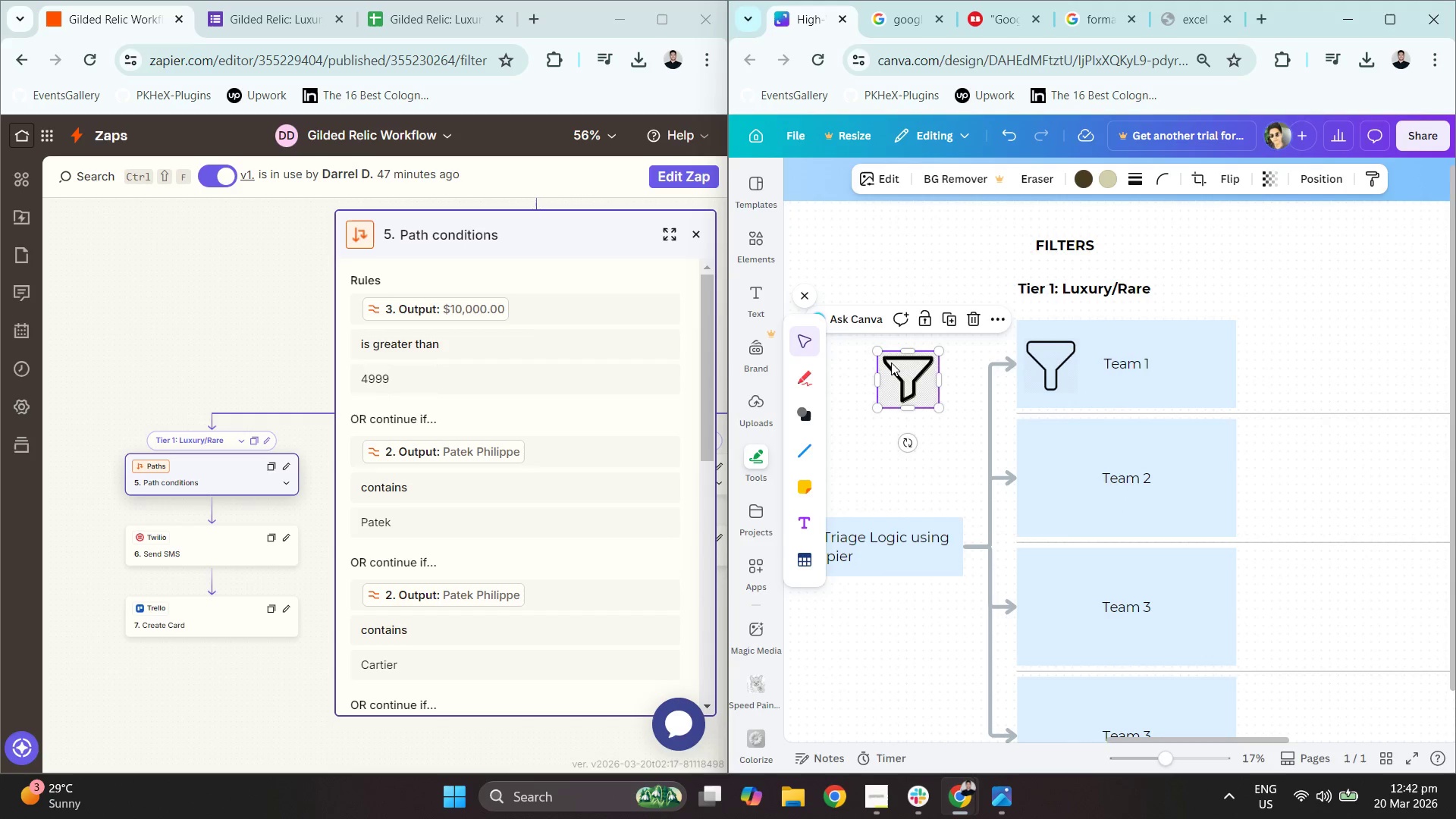 
key(Delete)
 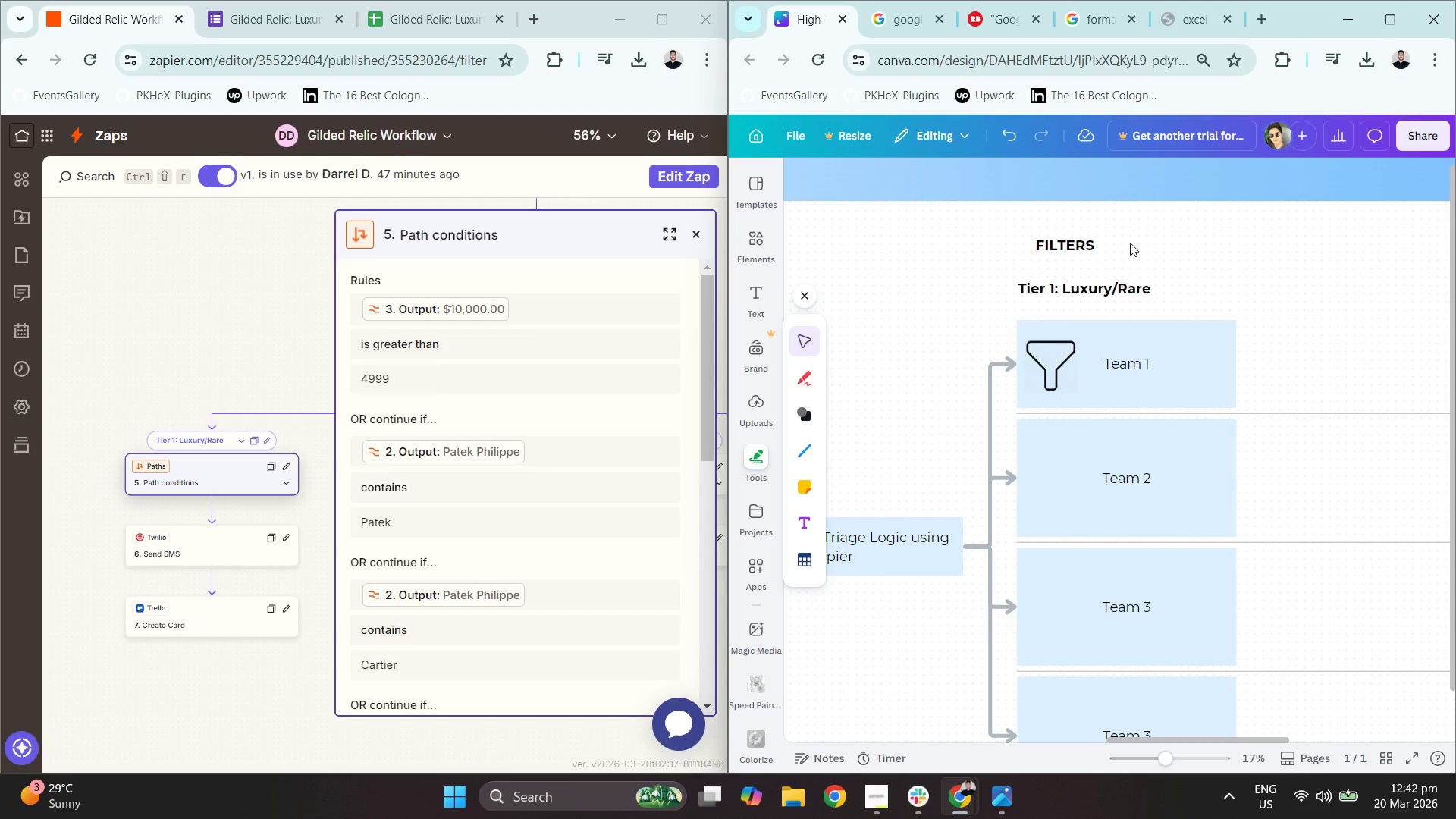 
left_click([1040, 356])
 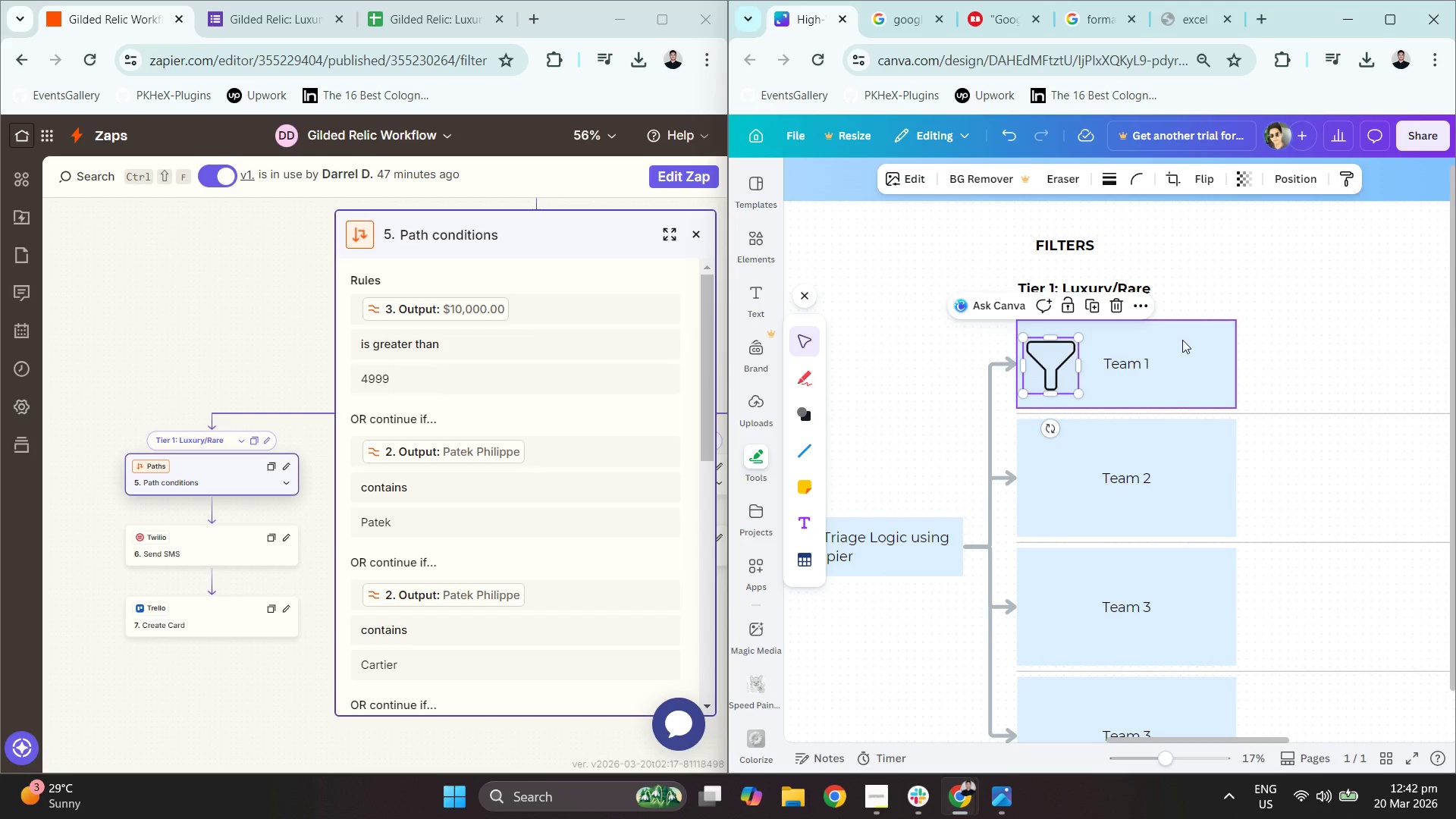 
left_click([1286, 334])
 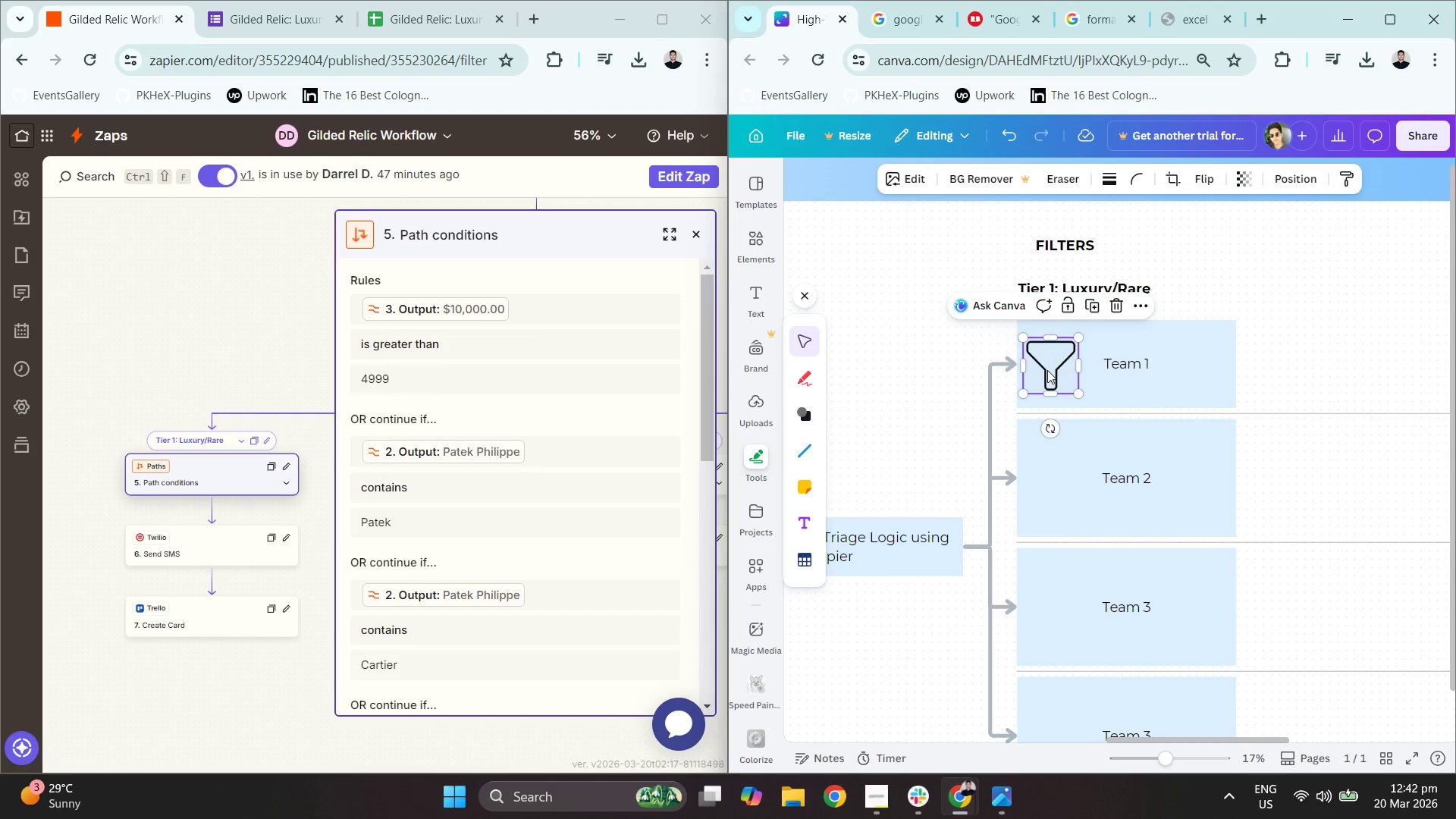 
left_click([1047, 370])
 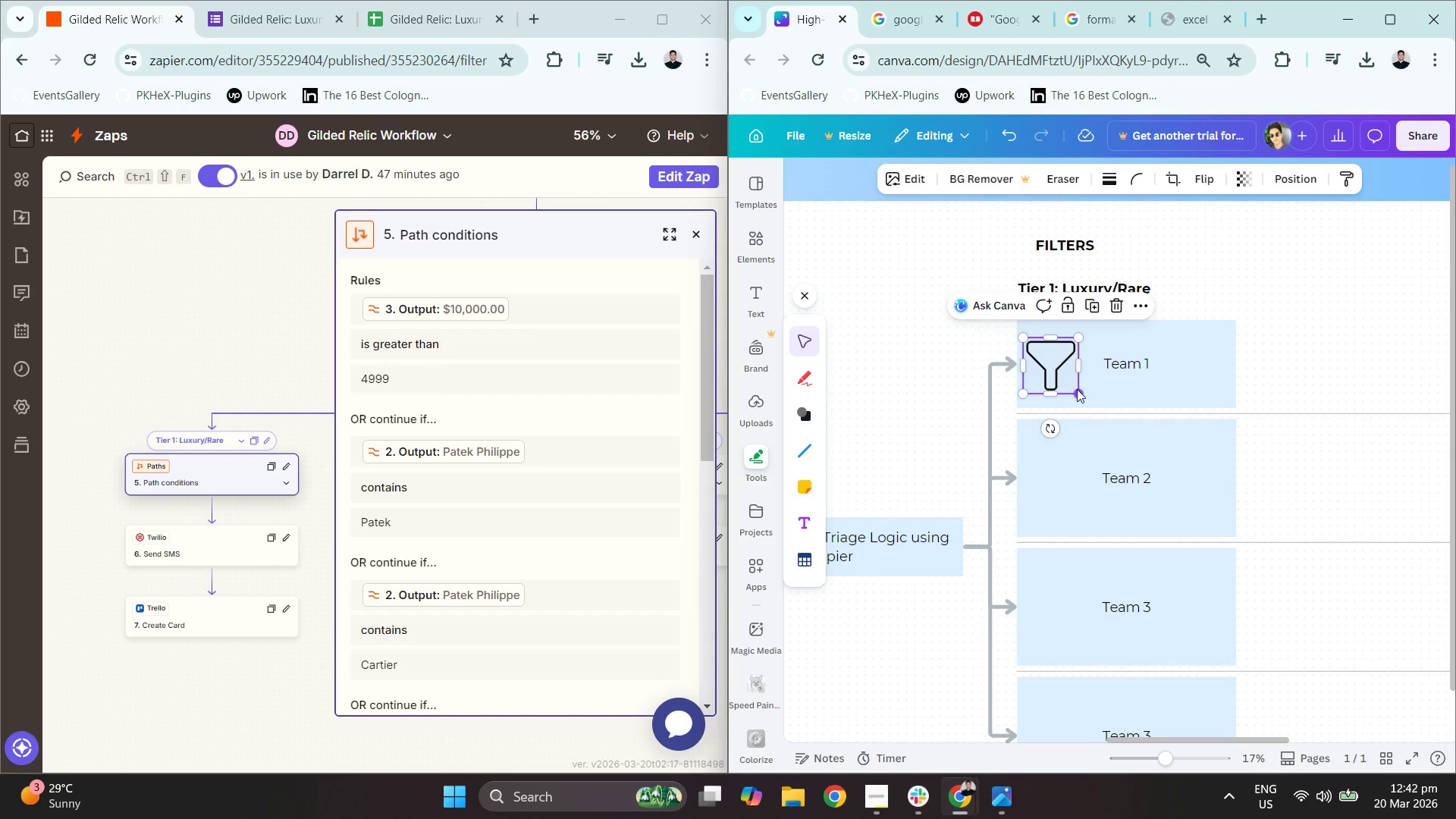 
left_click([1077, 389])
 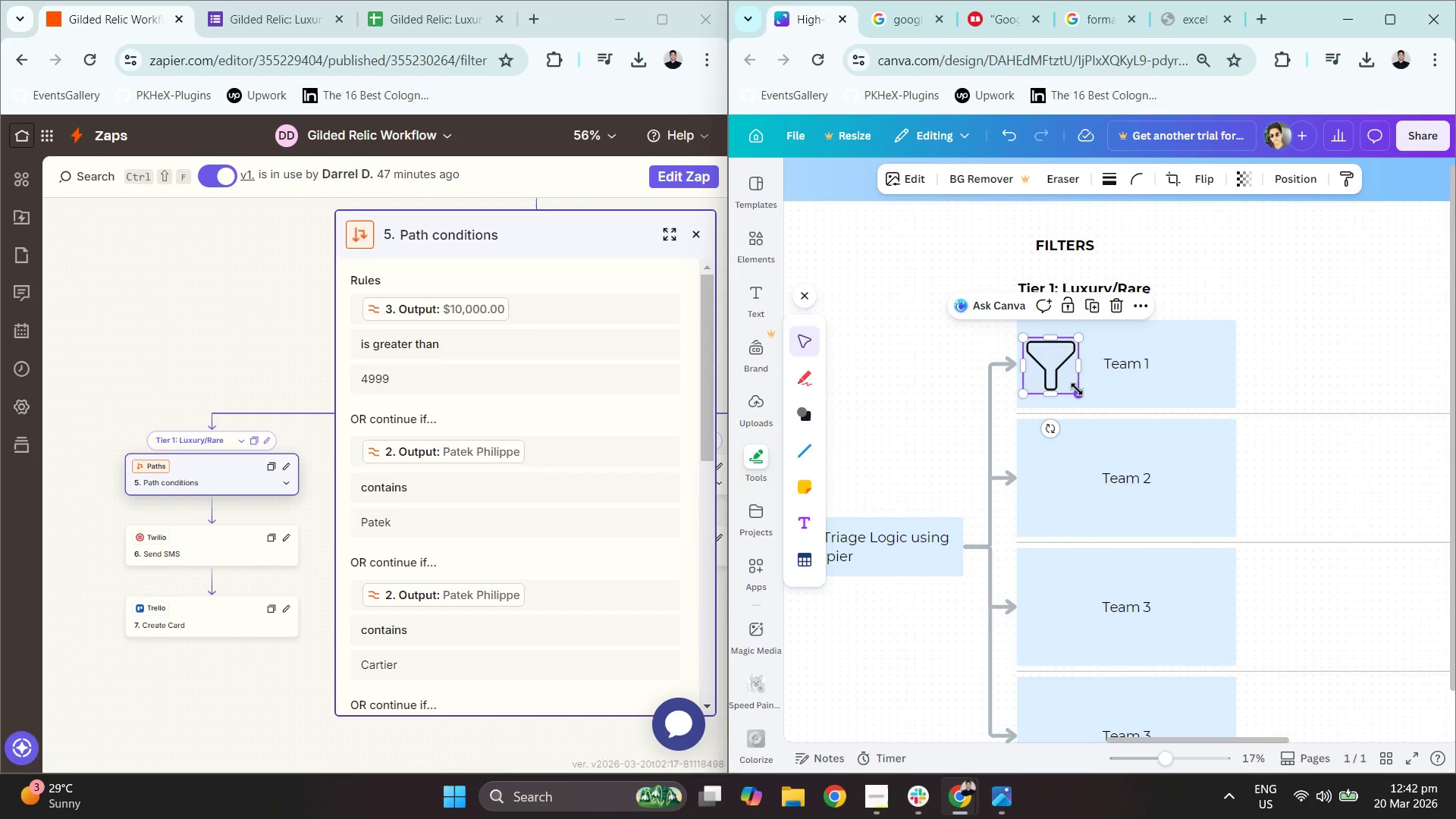 
left_click_drag(start_coordinate=[1077, 389], to_coordinate=[1054, 372])
 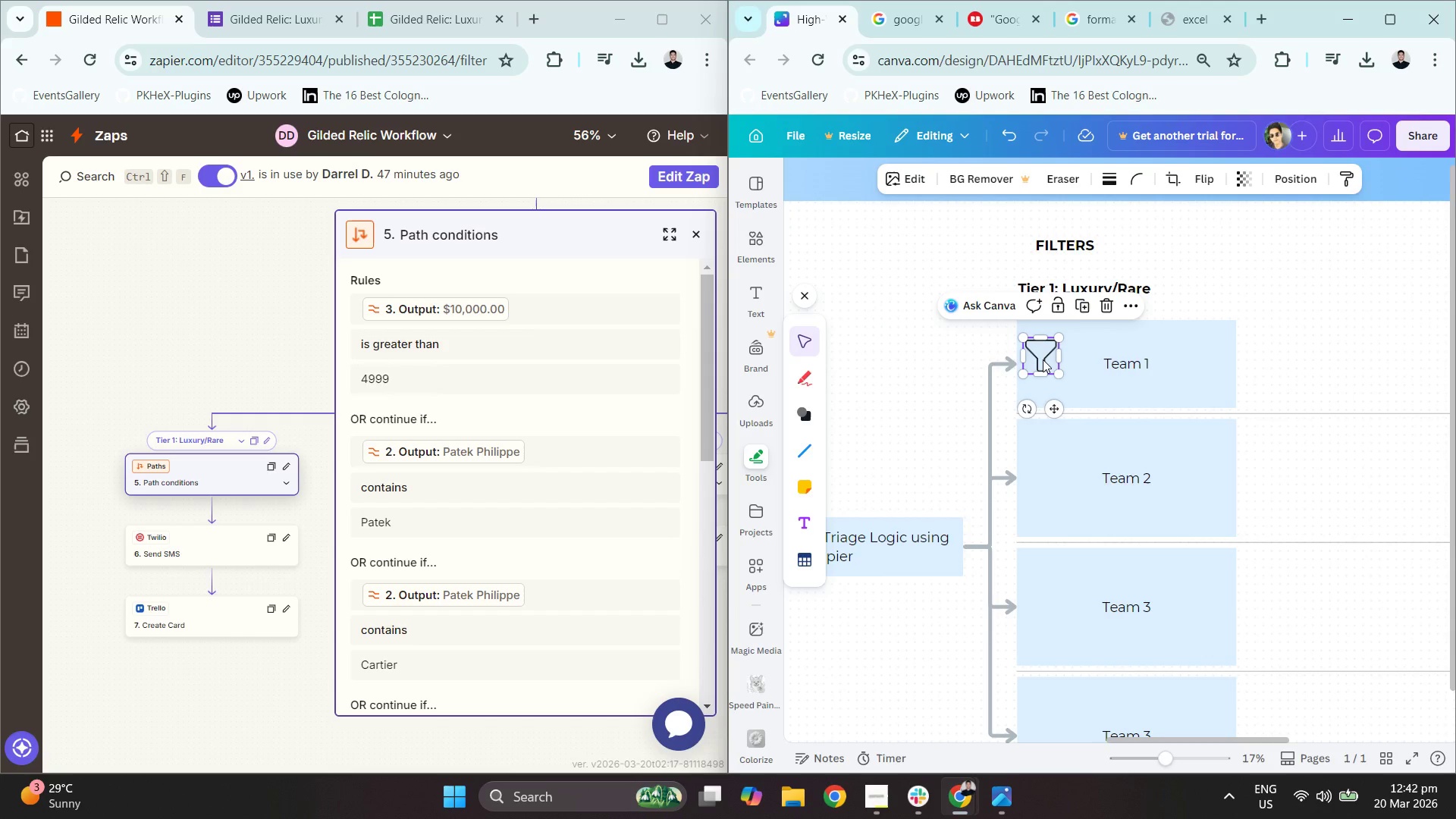 
left_click_drag(start_coordinate=[1043, 359], to_coordinate=[1043, 365])
 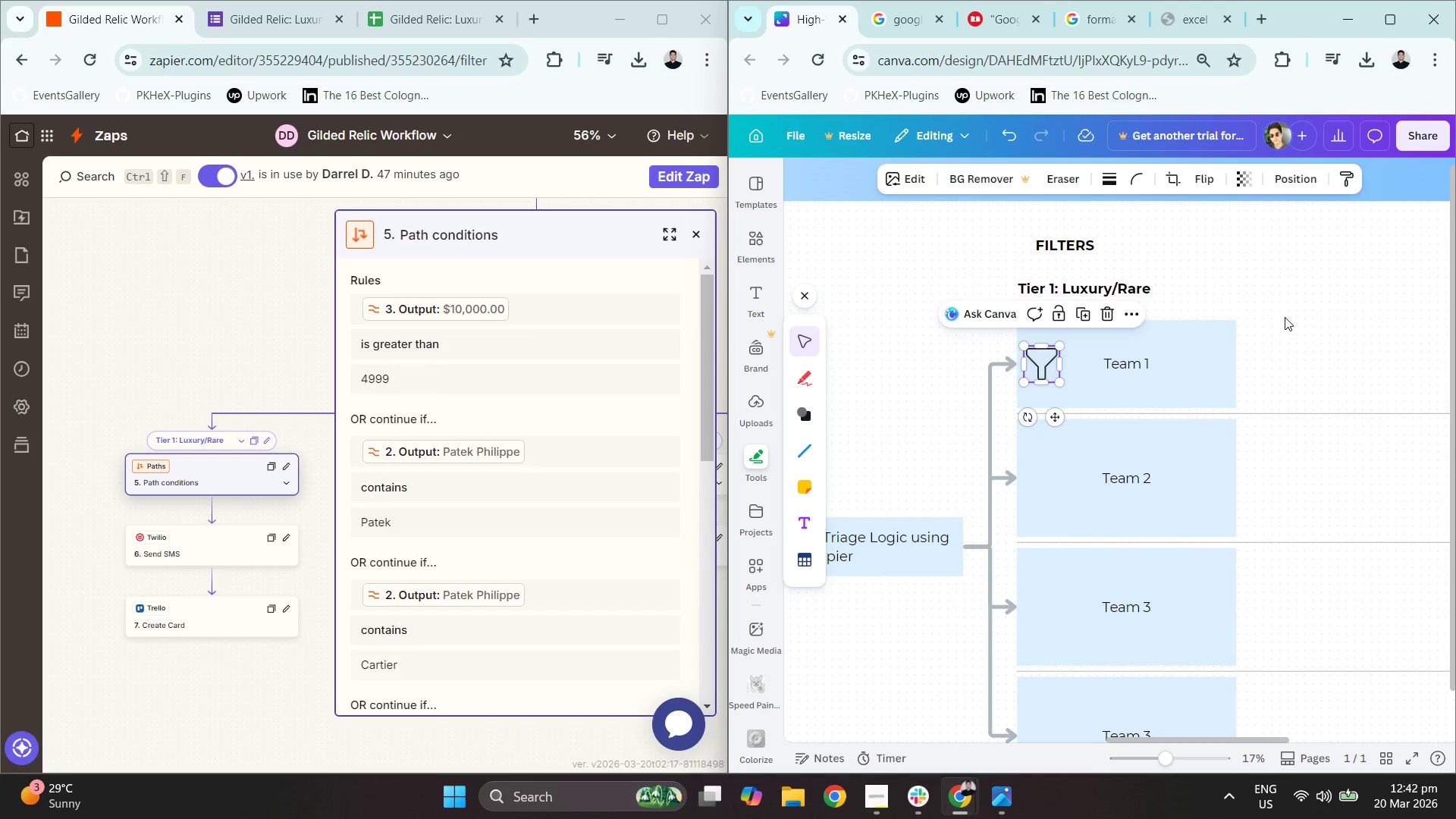 
double_click([1129, 367])
 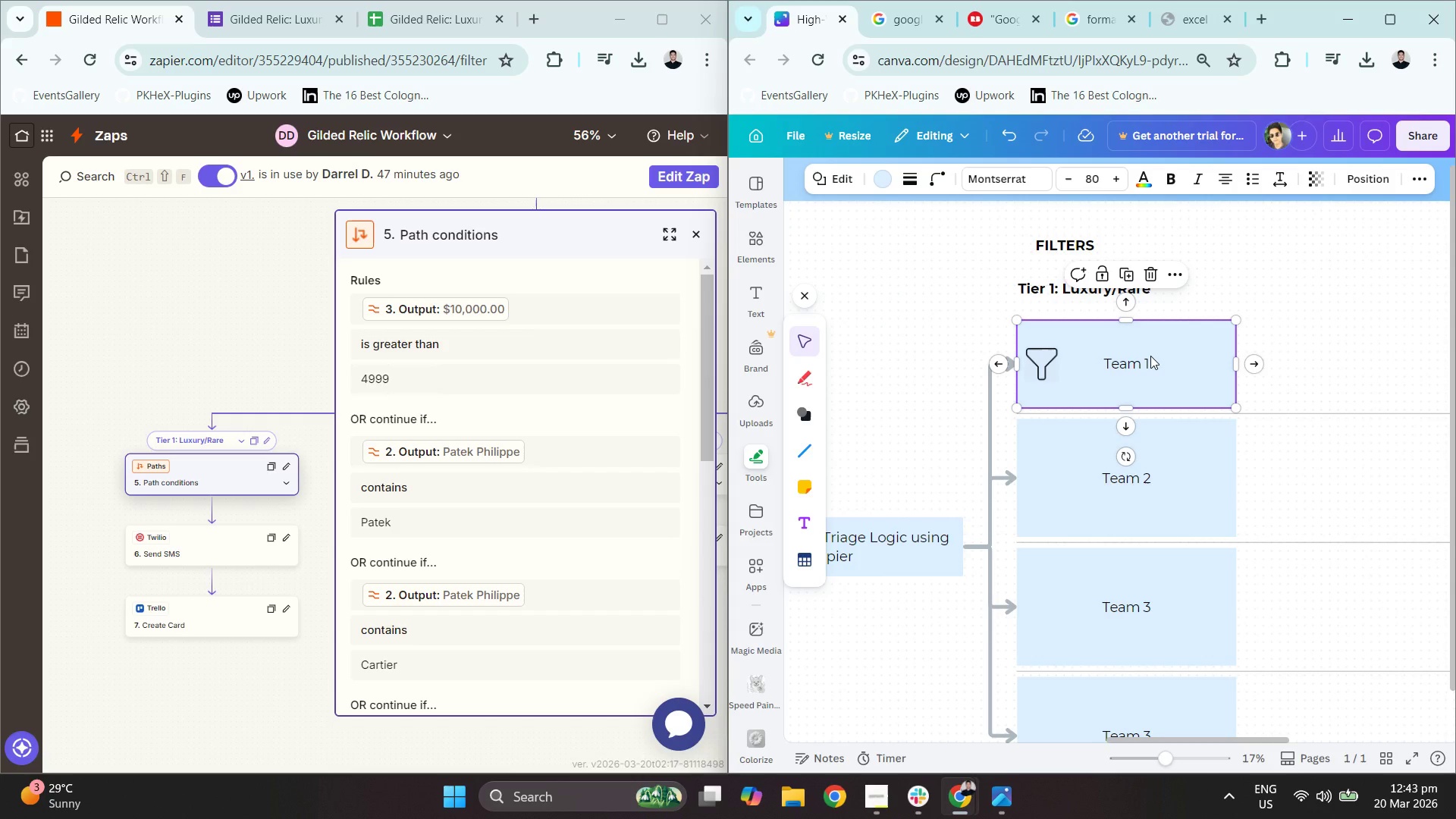 
wait(6.28)
 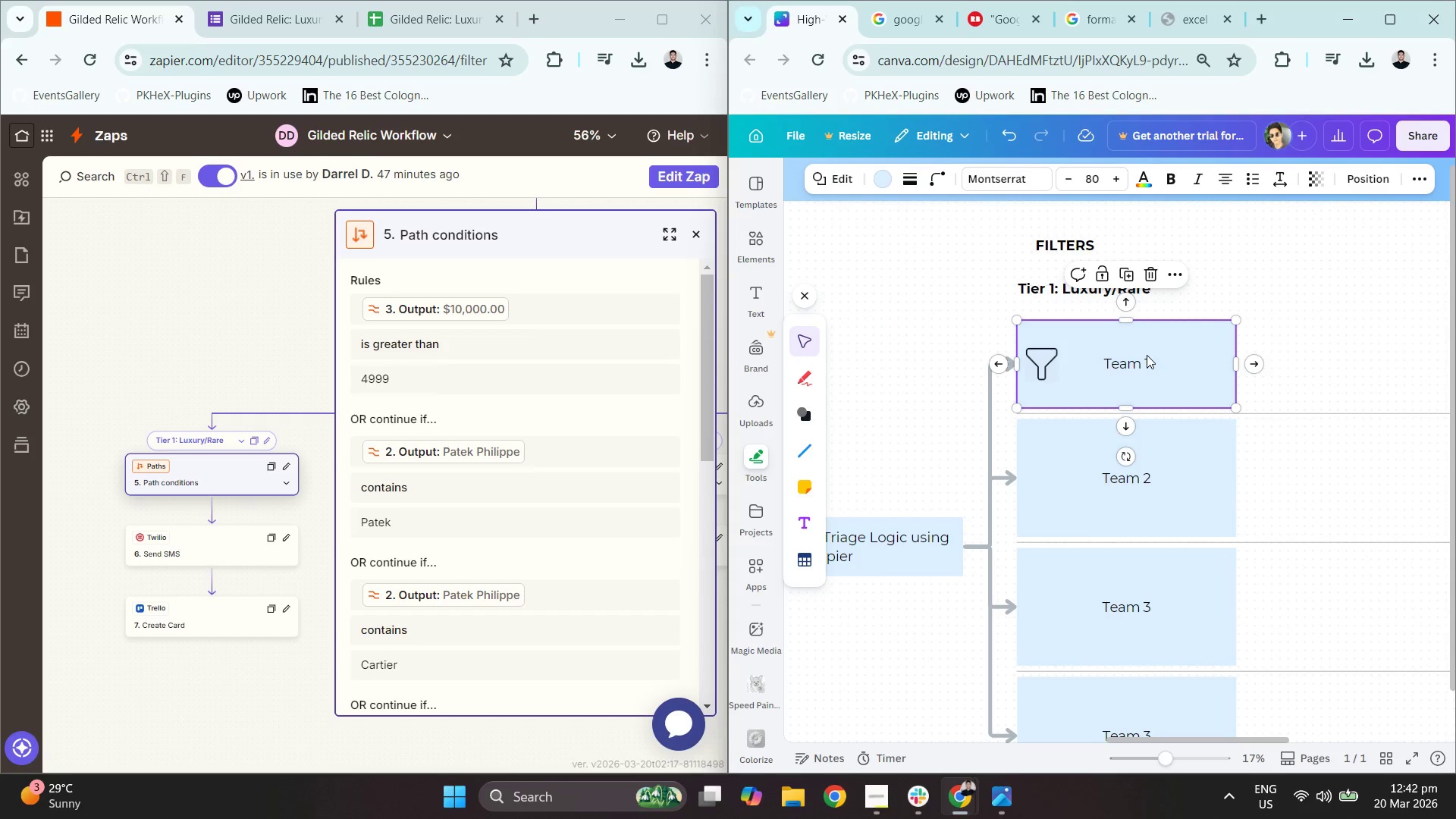 
double_click([1158, 355])
 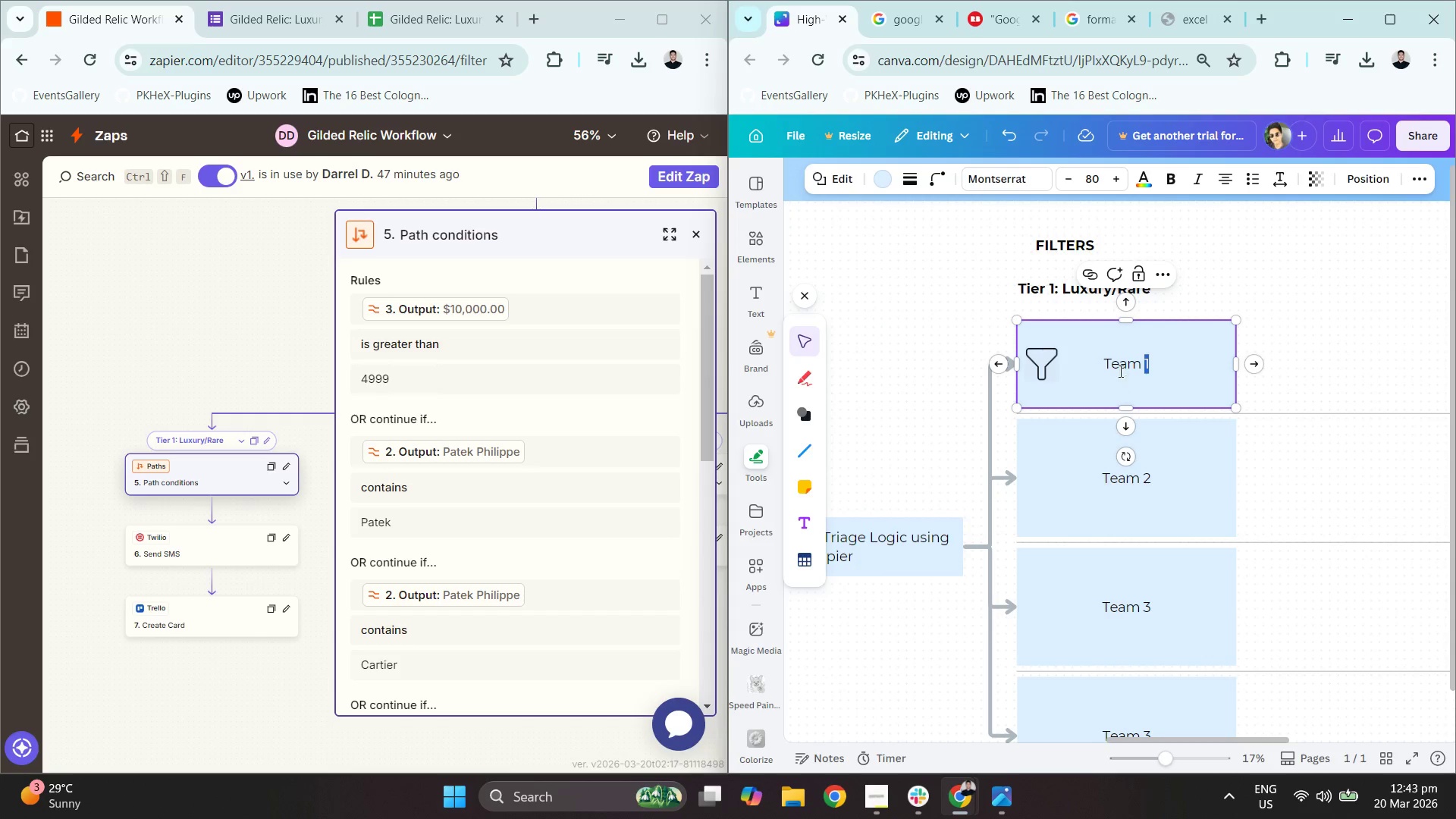 
triple_click([1116, 368])
 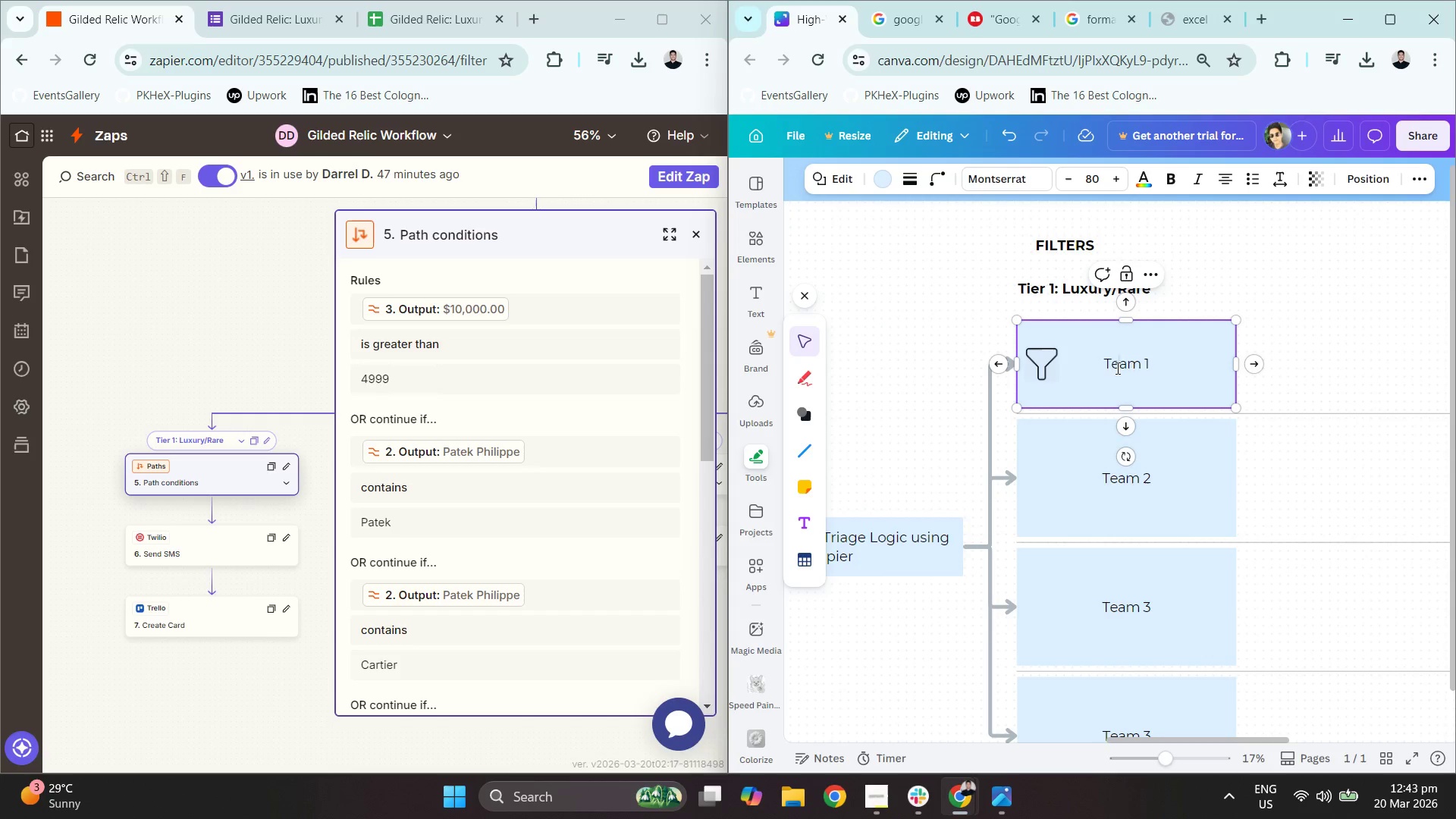 
triple_click([1116, 368])
 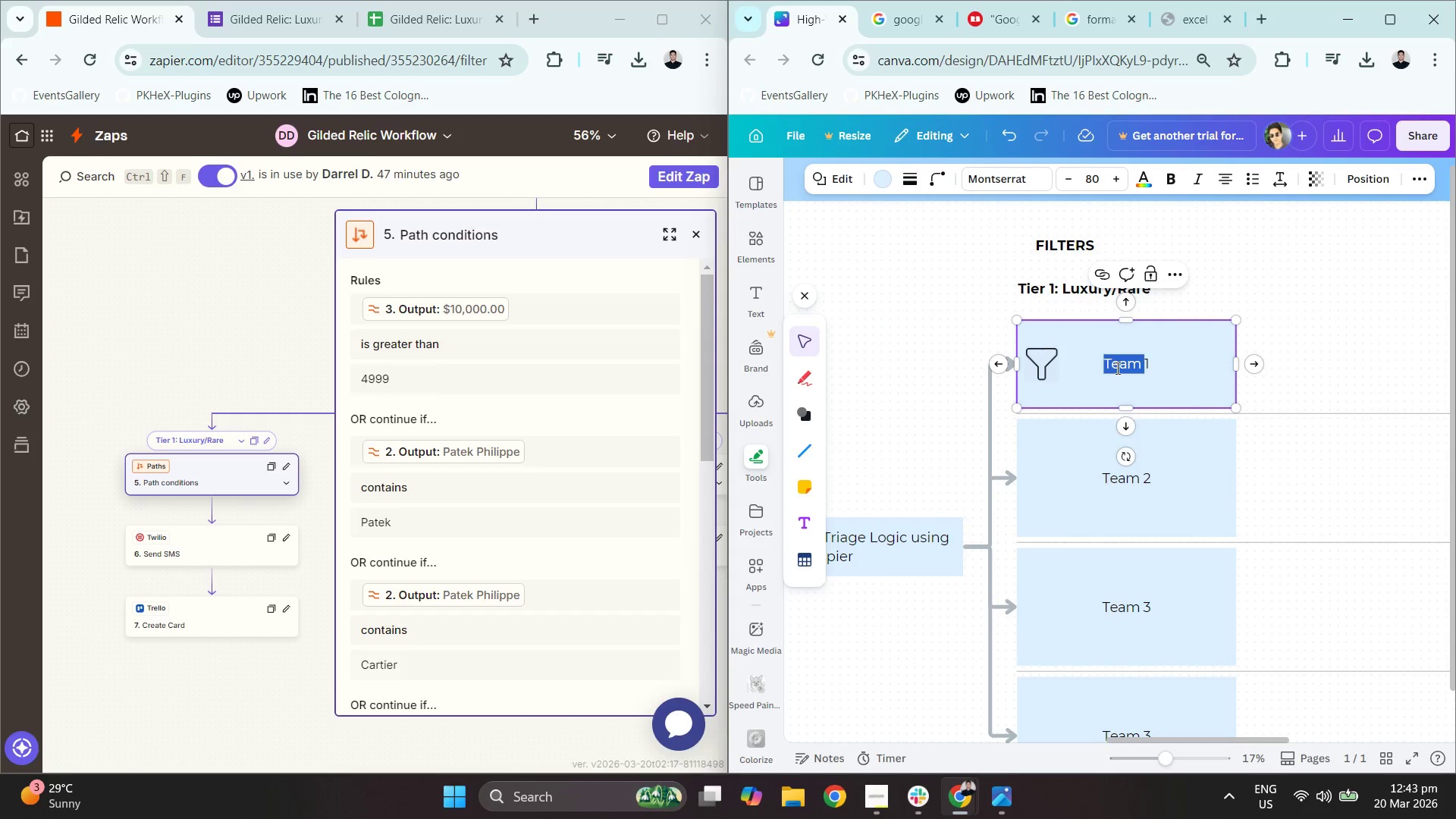 
triple_click([1116, 368])
 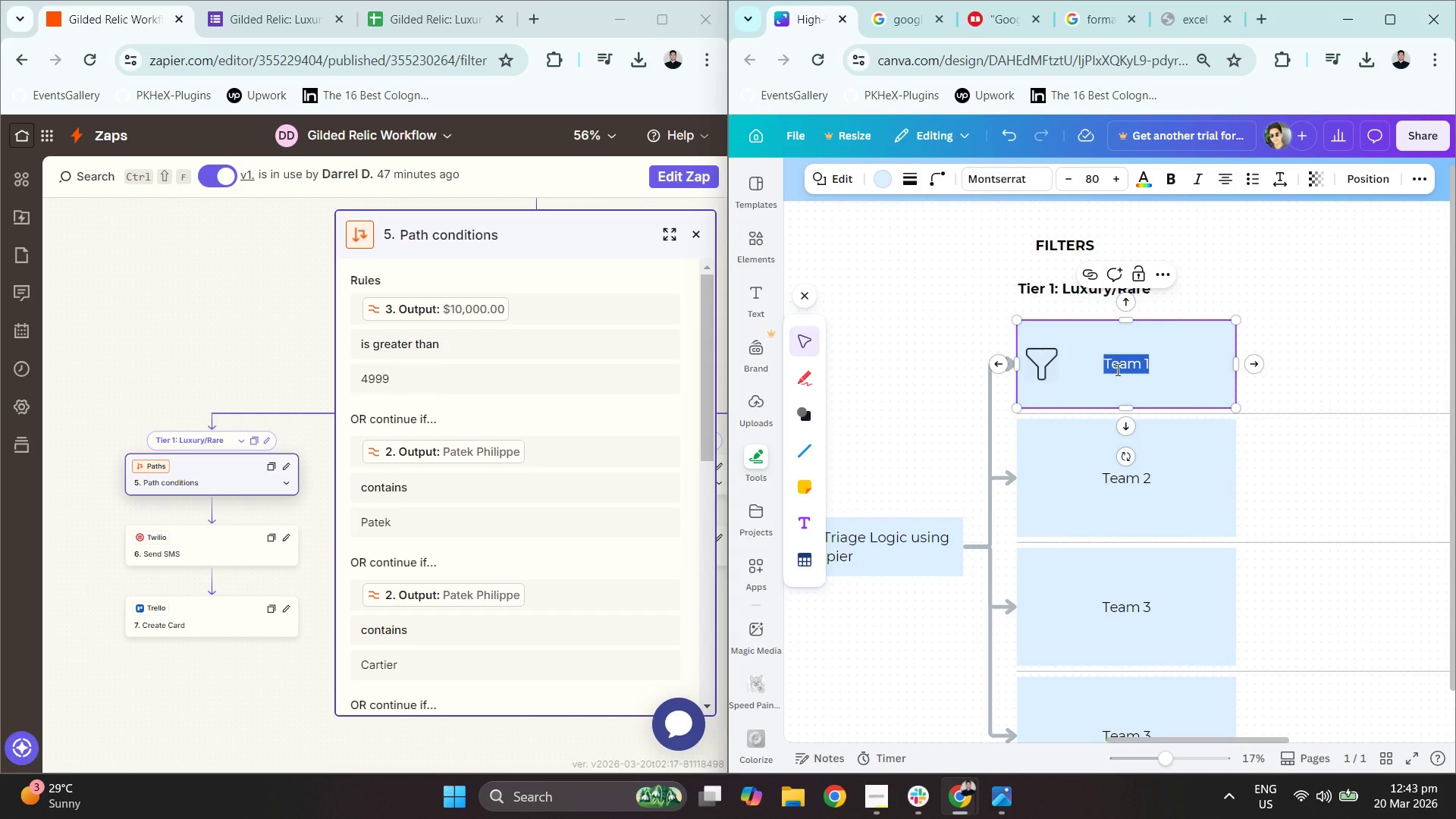 
type(Value > $5,000/0)
key(Backspace)
key(Backspace)
type(.00)
 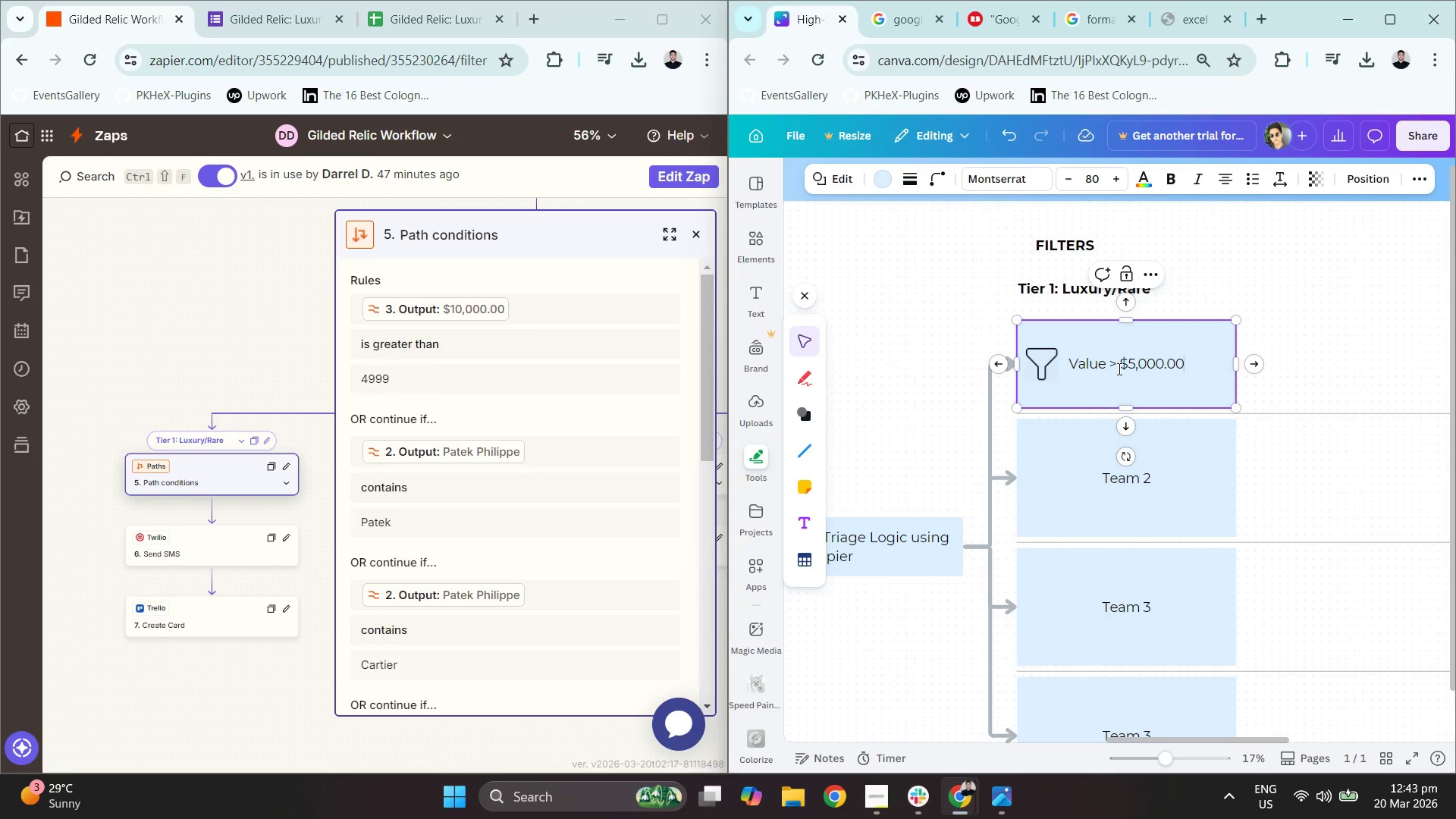 
key(Enter)
 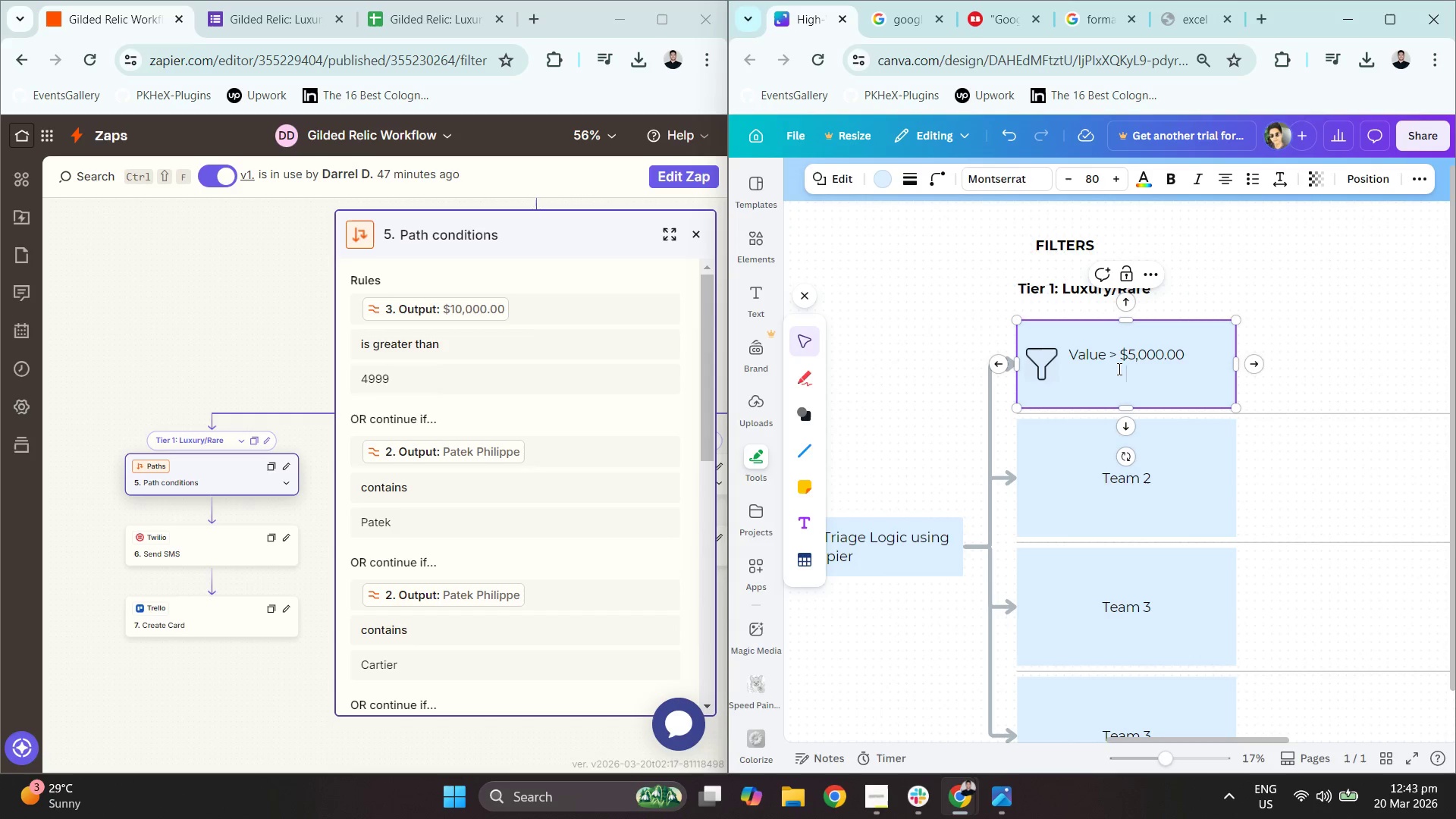 
type(OR)
 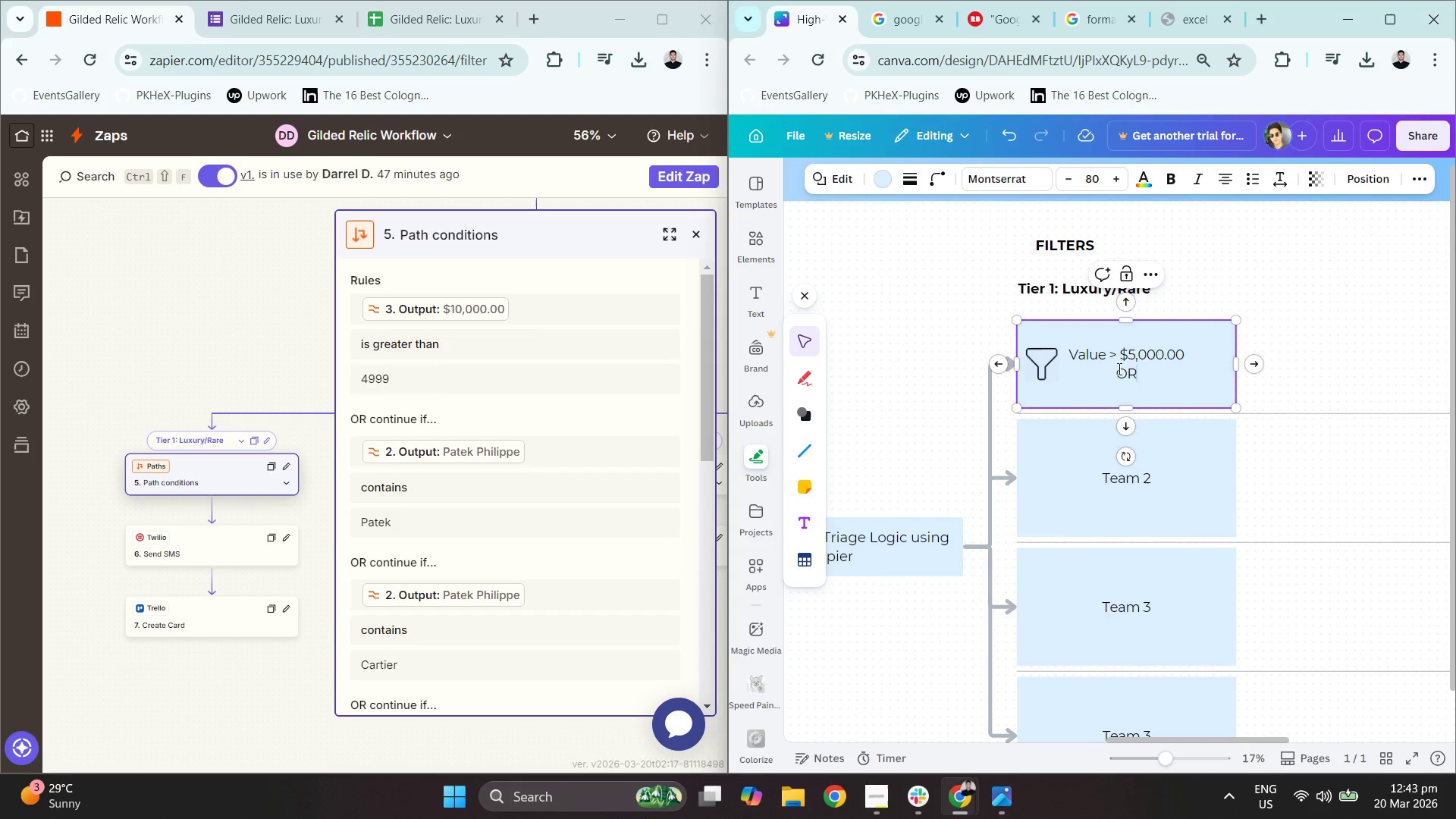 
key(Enter)
 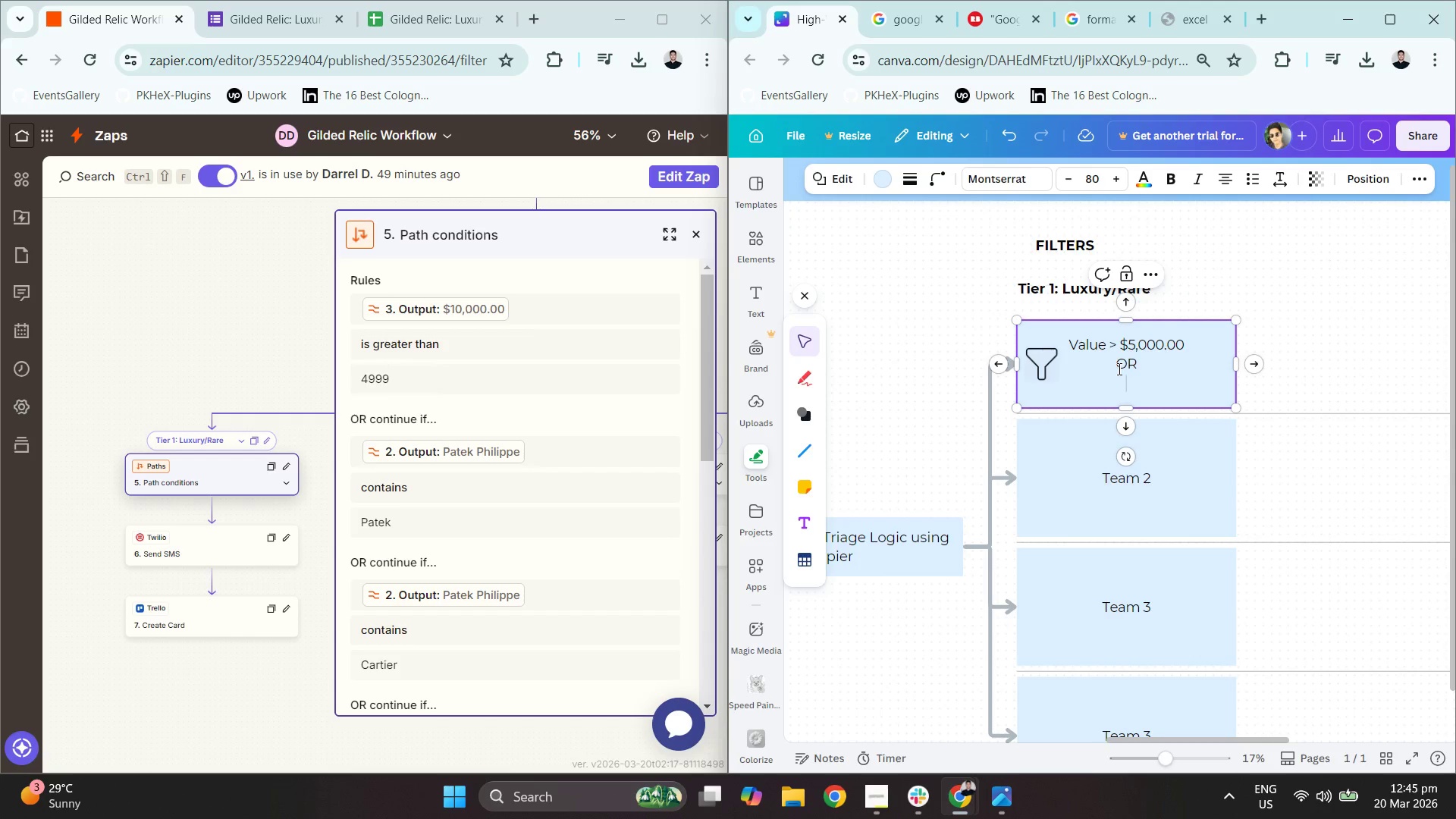 
wait(132.41)
 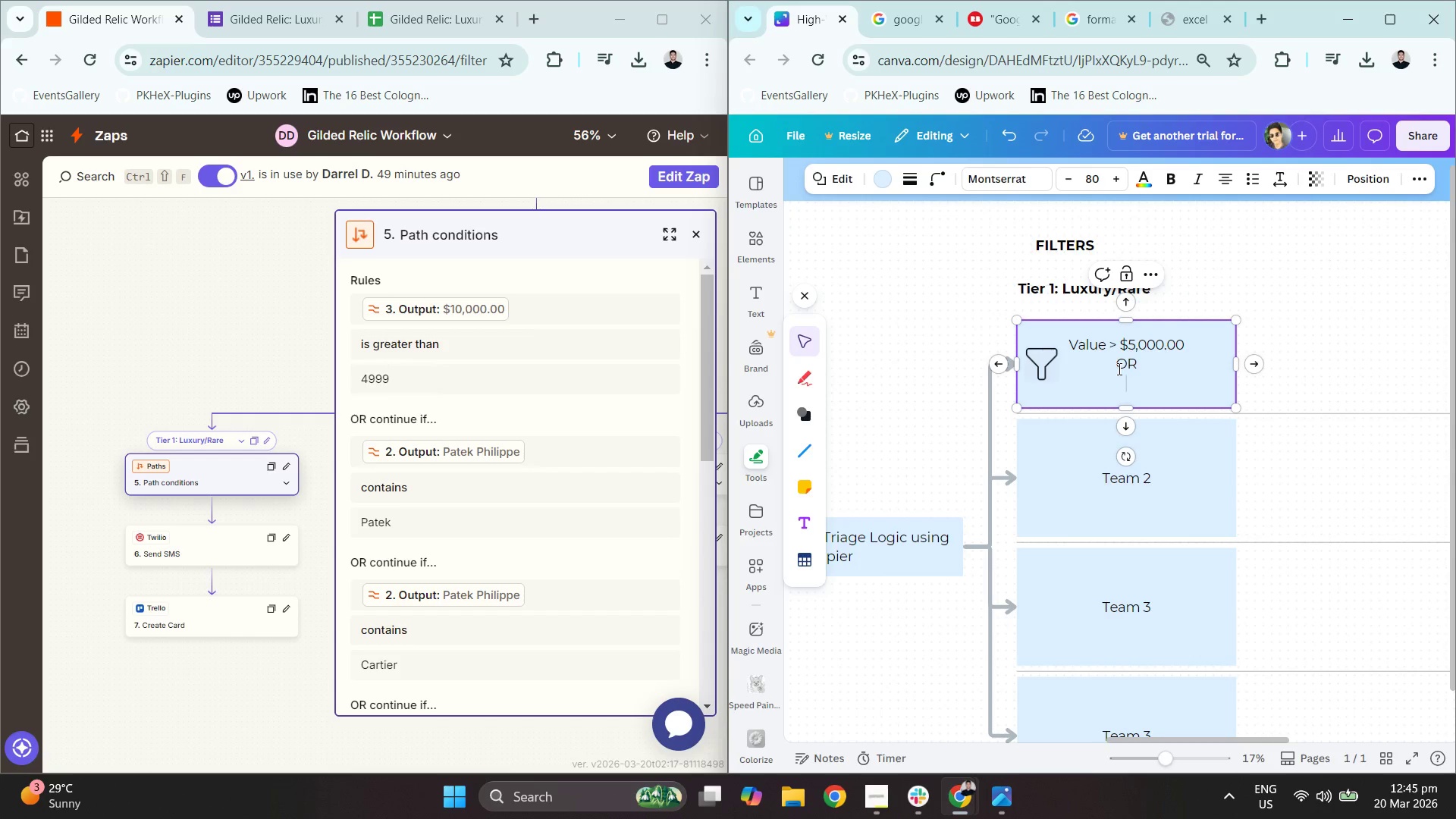 
left_click_drag(start_coordinate=[1218, 739], to_coordinate=[1259, 725])
 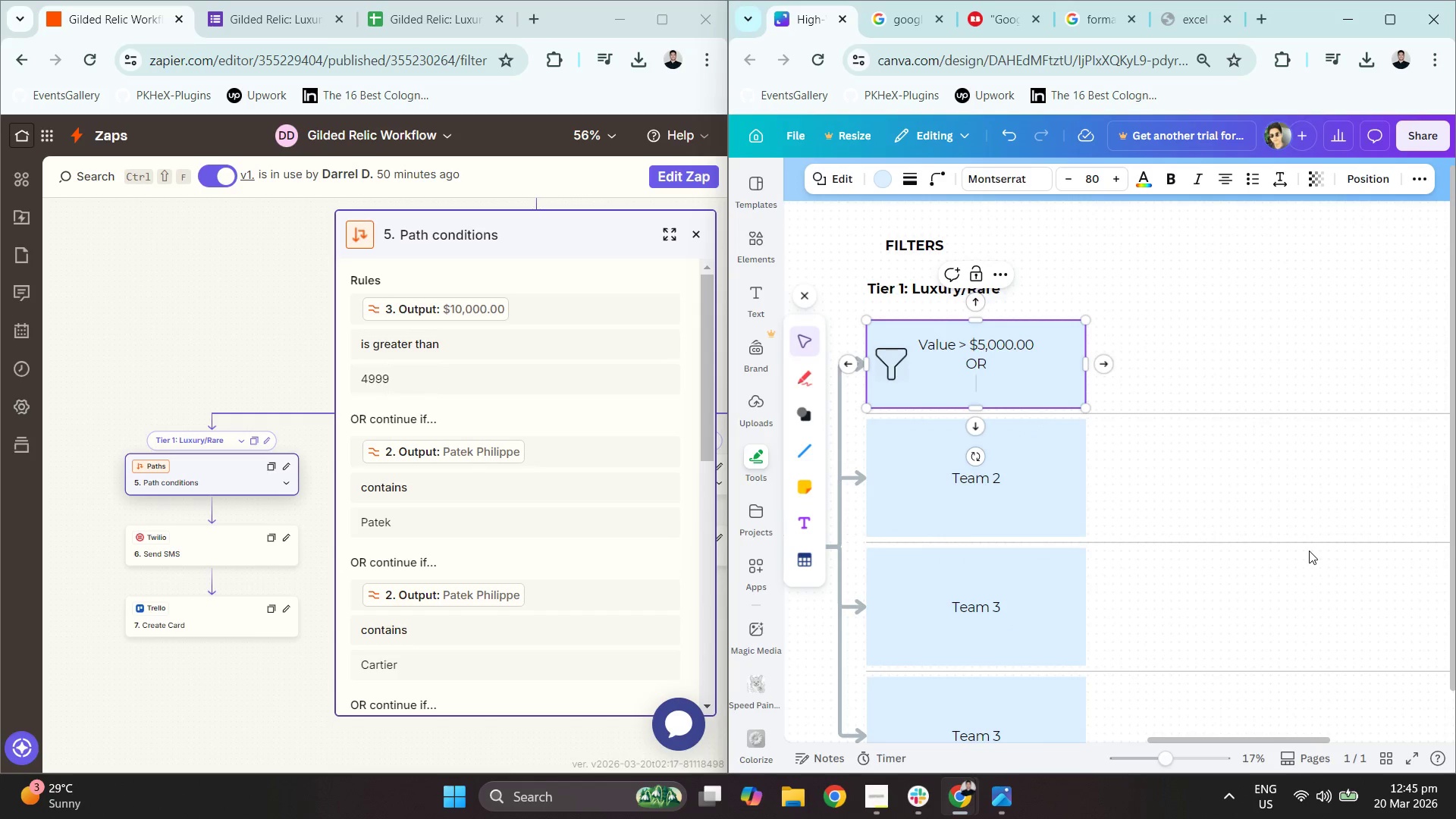 
type(Brand/Maker contaai)
key(Backspace)
key(Backspace)
type(ins:)
 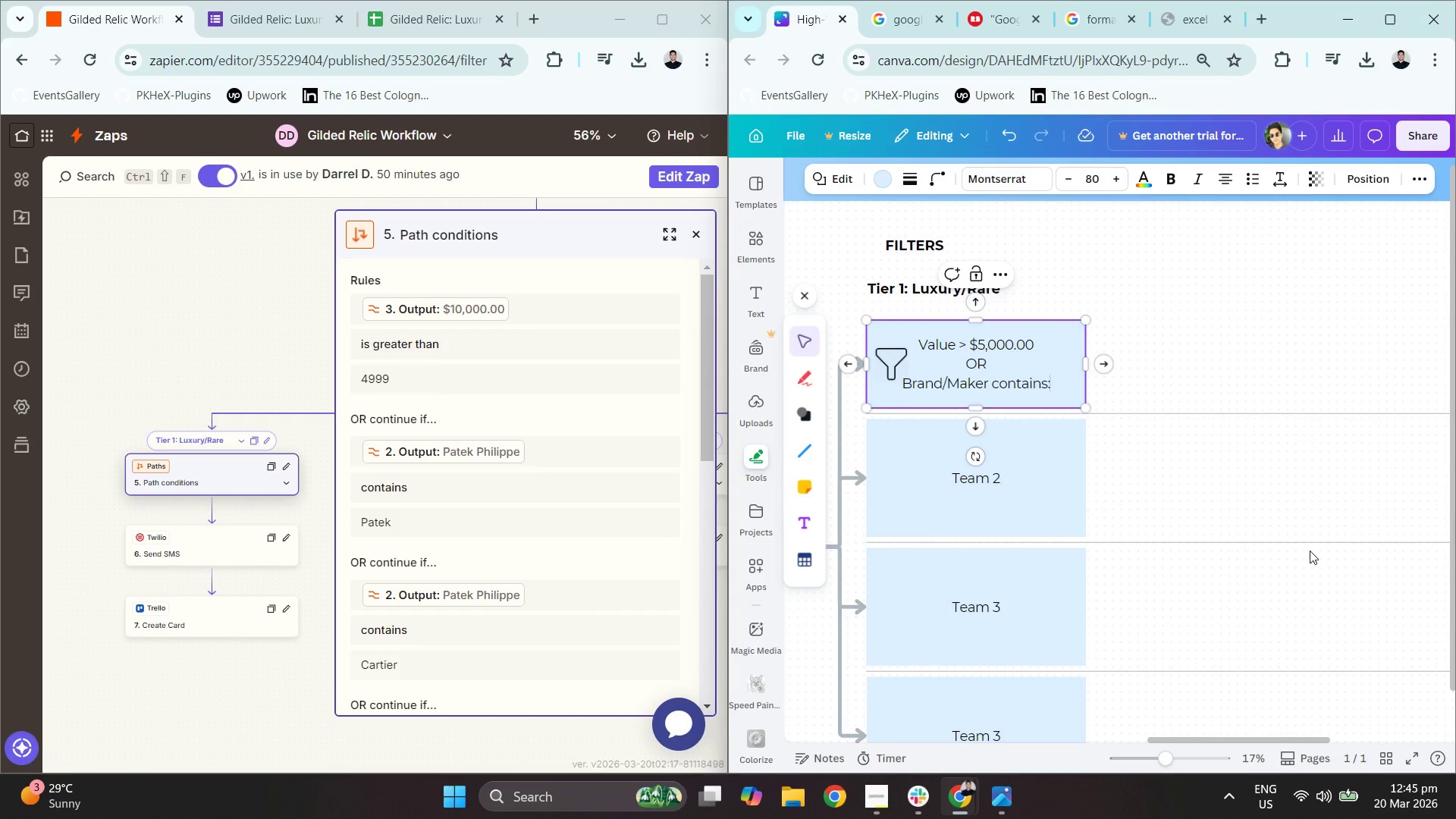 
key(Enter)
 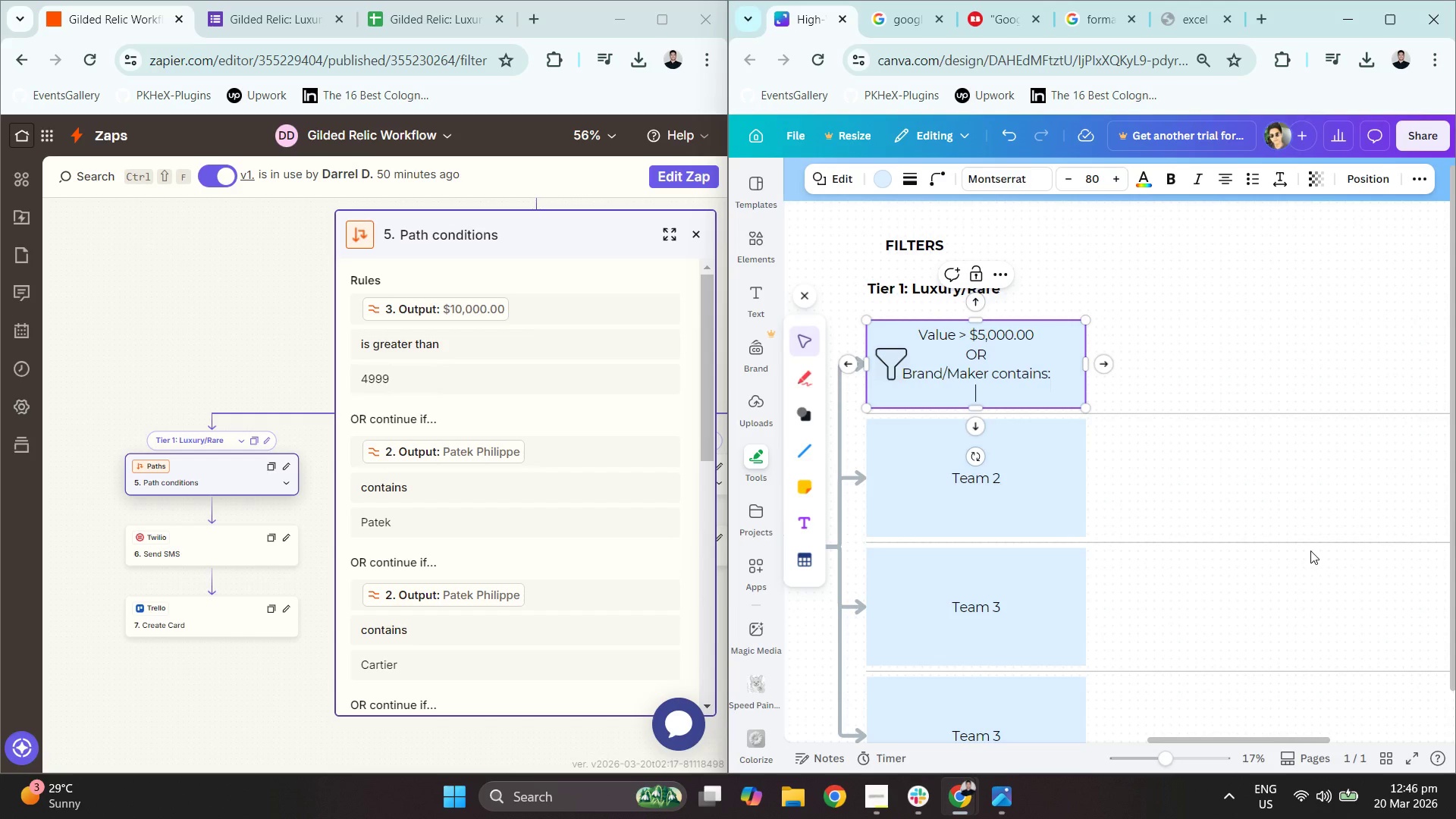 
wait(51.75)
 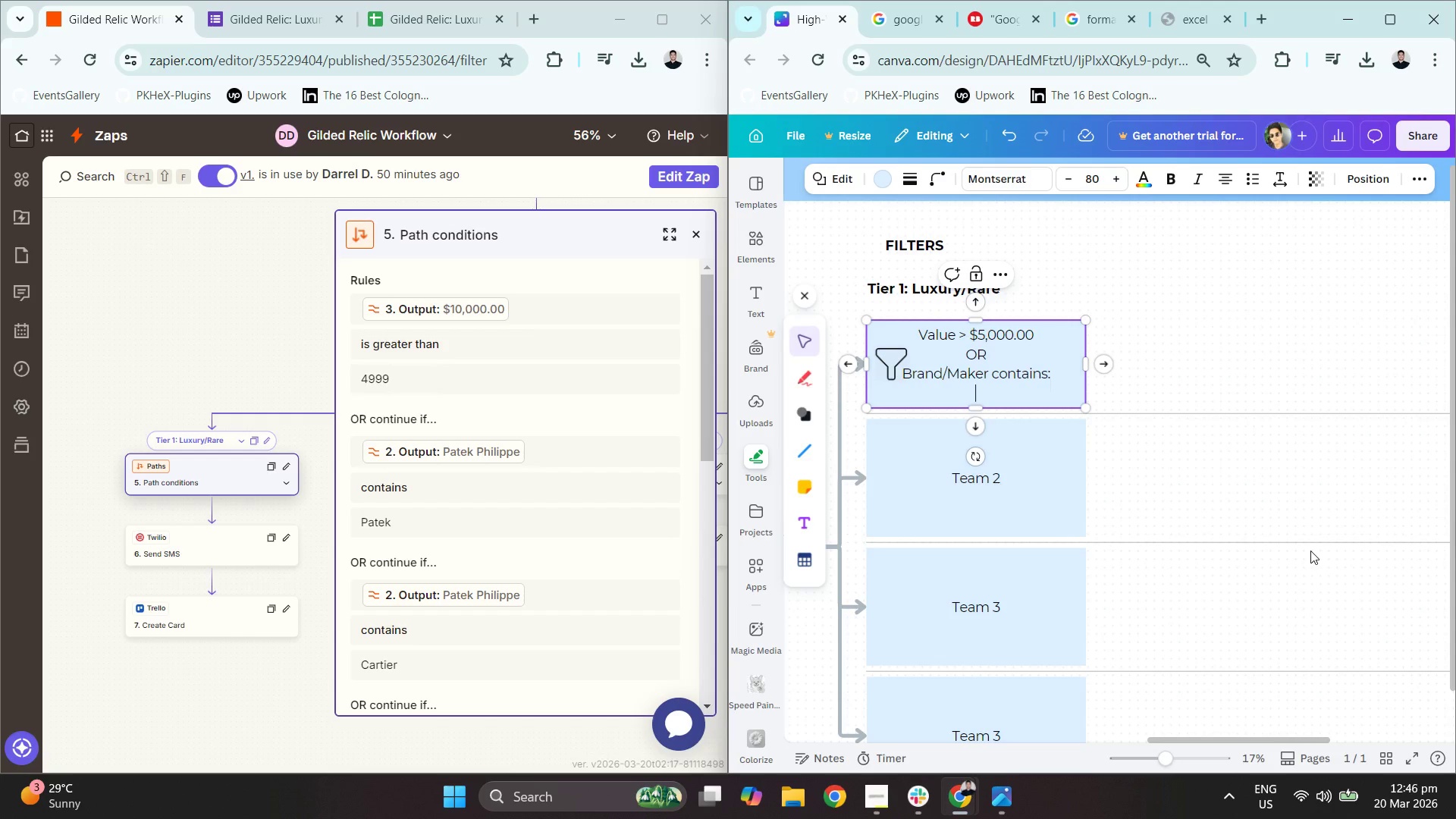 
type(PATEk, Cartier, )
 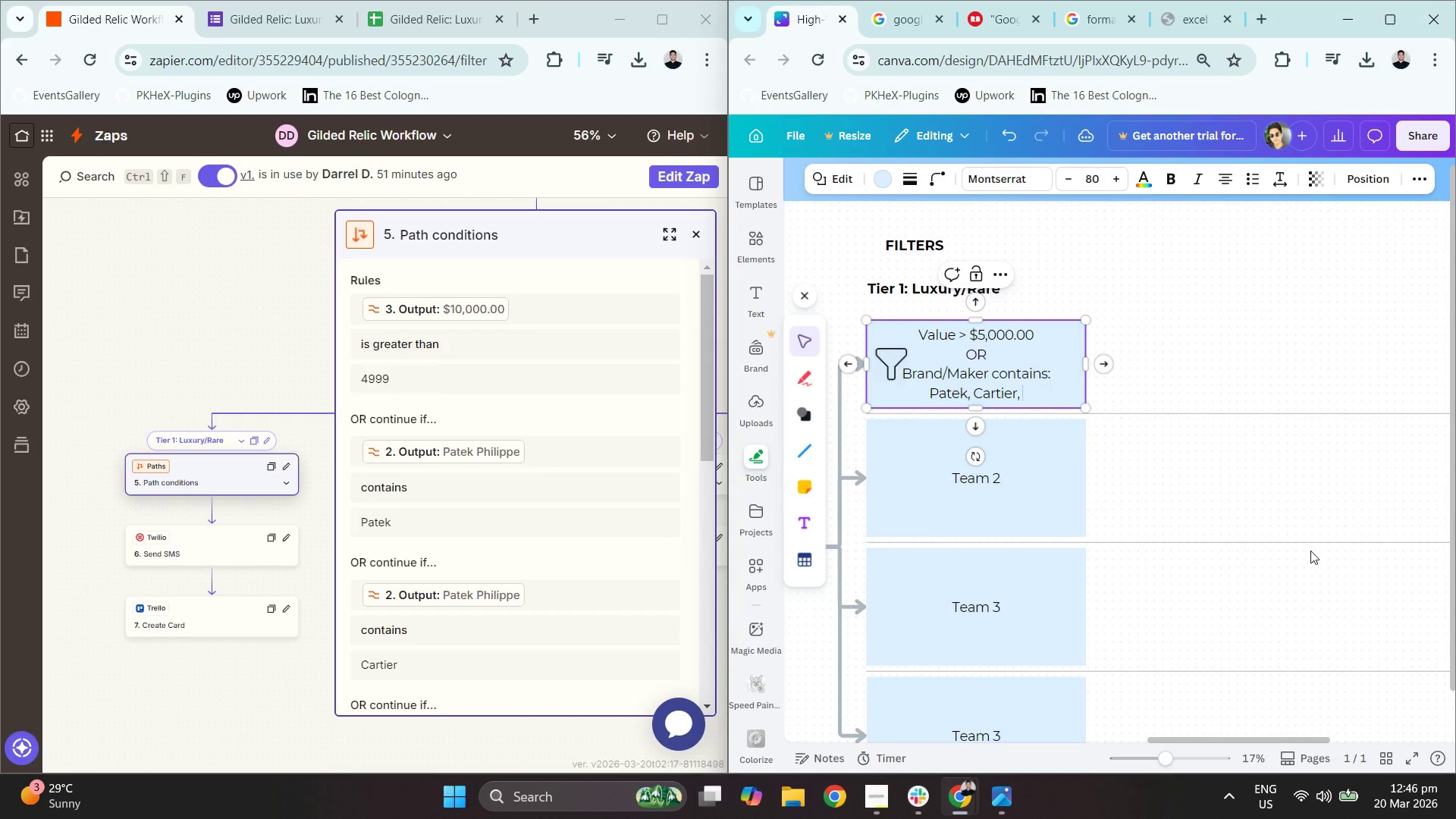 
scroll: coordinate [644, 604], scroll_direction: down, amount: 5.0
 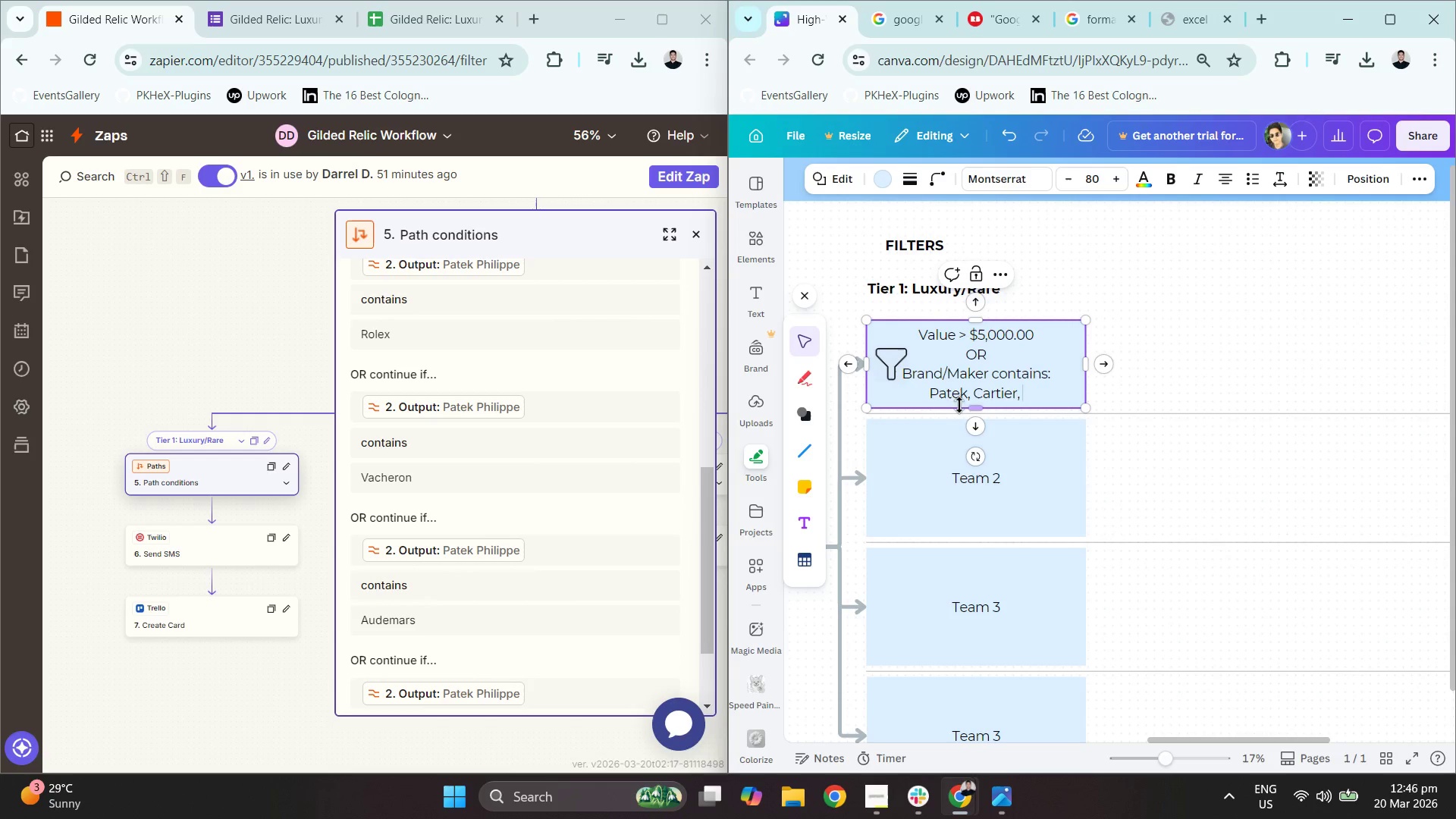 
left_click([1050, 399])
 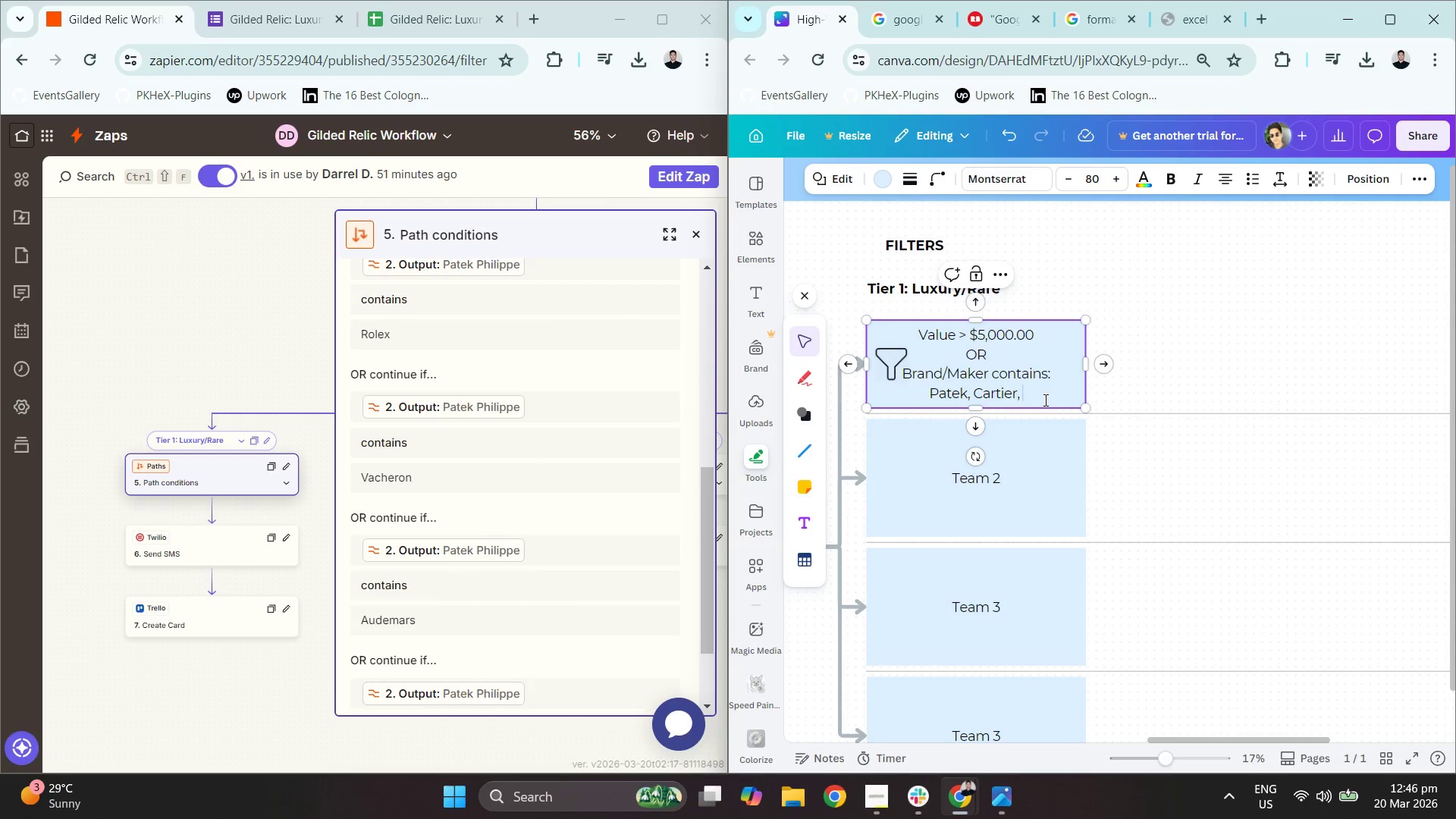 
type(Rolex, Vacheron, Audemars )
key(Backspace)
type(, )
 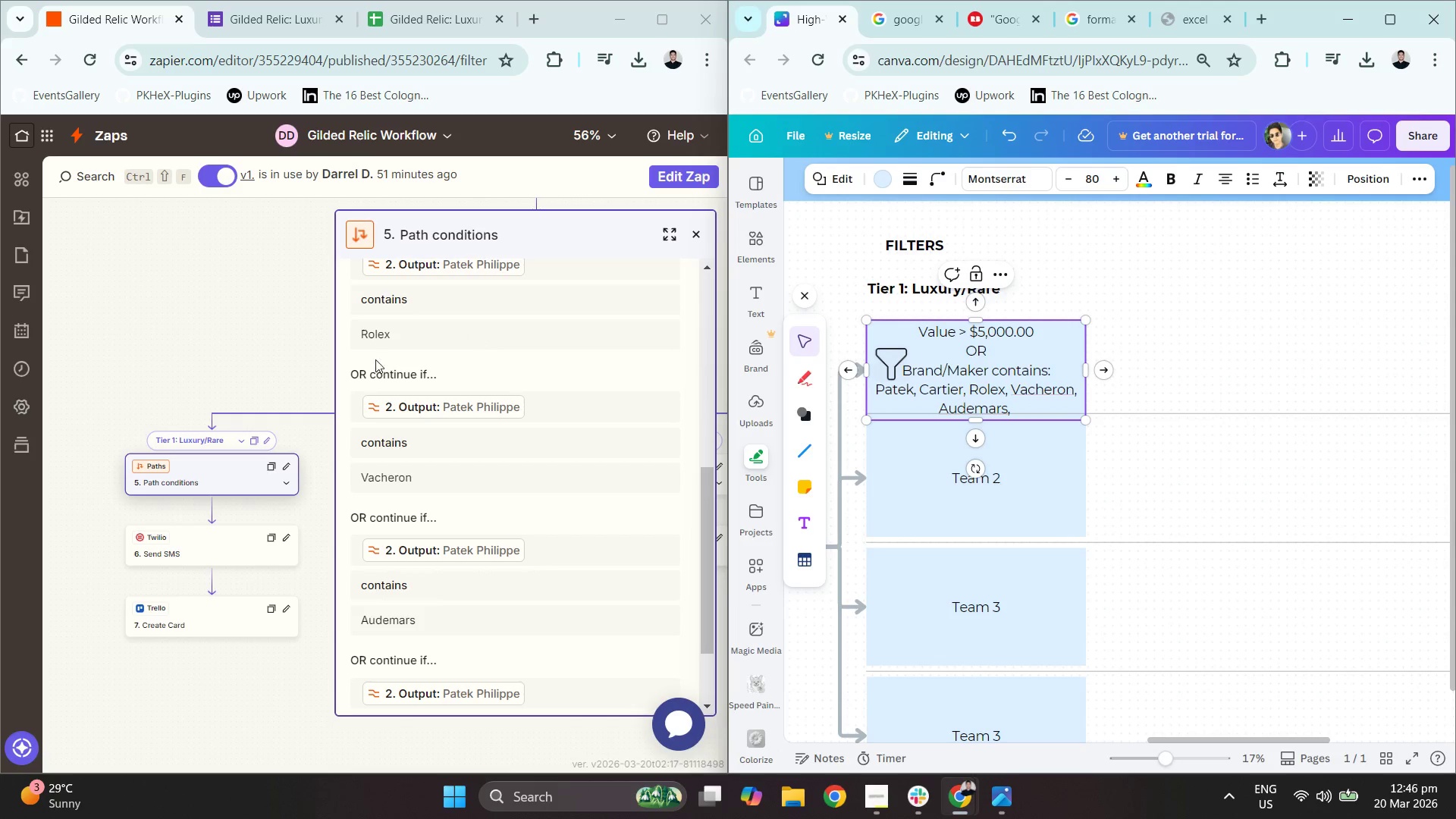 
scroll: coordinate [460, 450], scroll_direction: down, amount: 6.0
 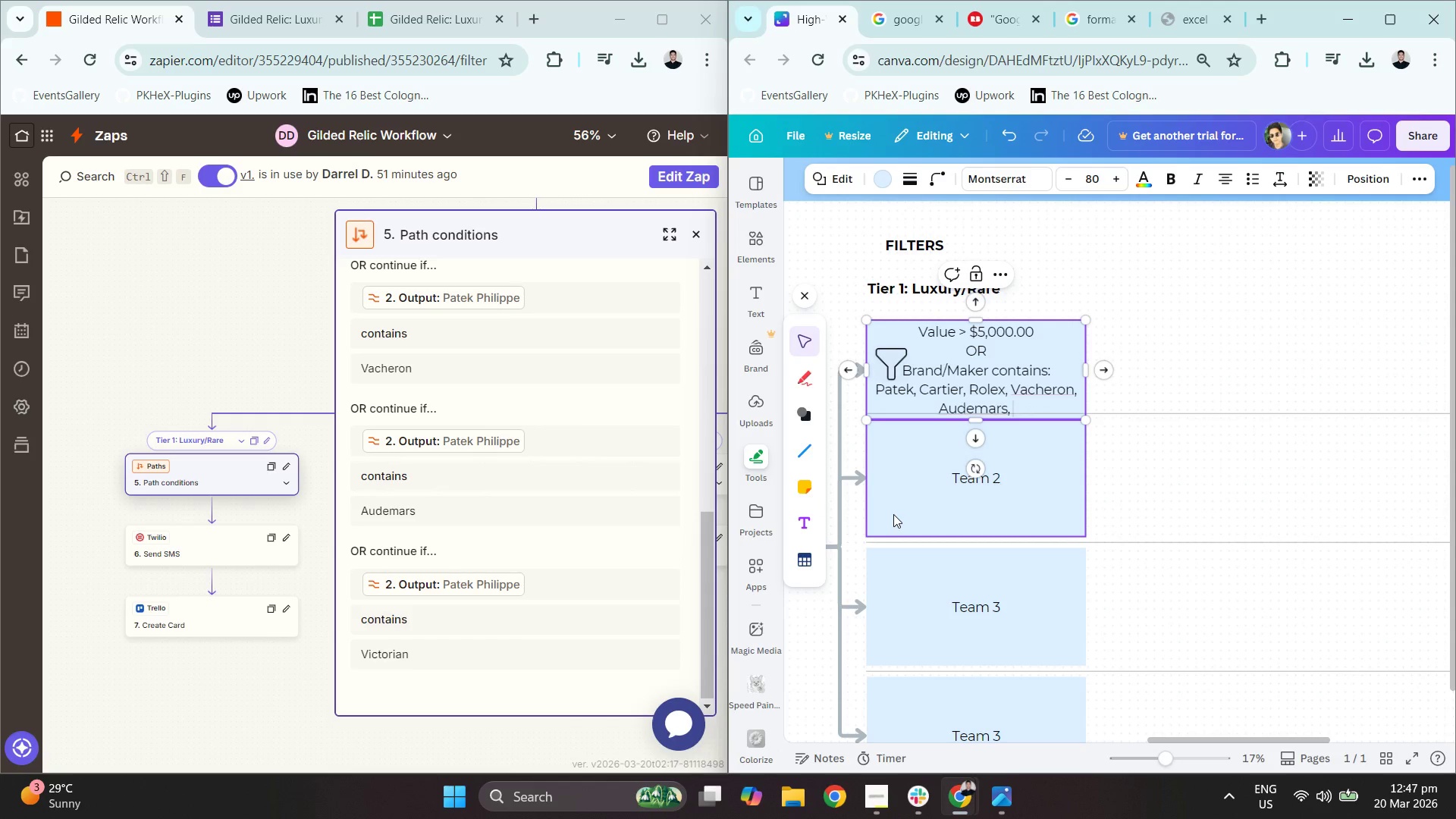 
type(or Victorian)
 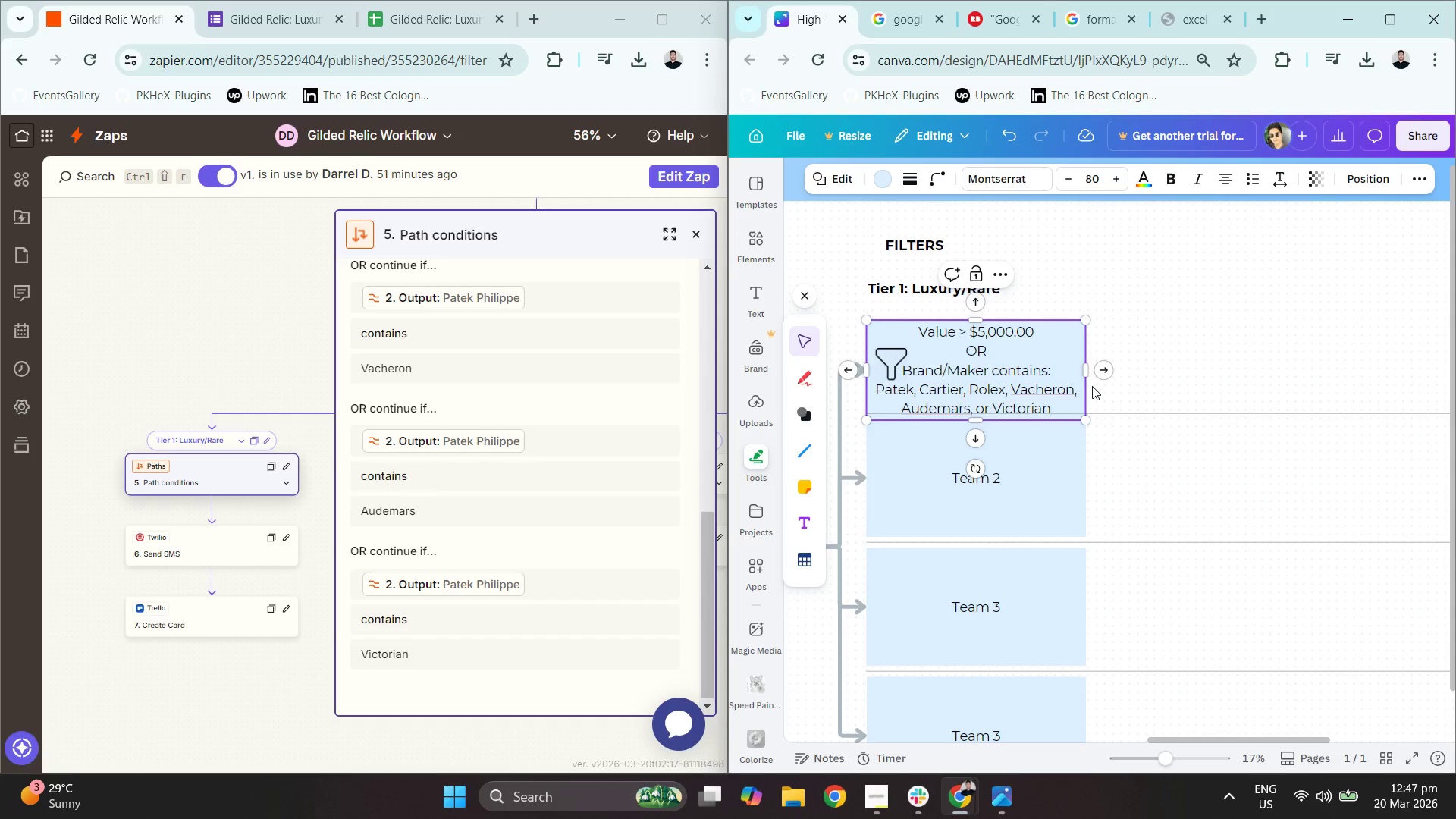 
left_click_drag(start_coordinate=[1087, 373], to_coordinate=[1237, 381])
 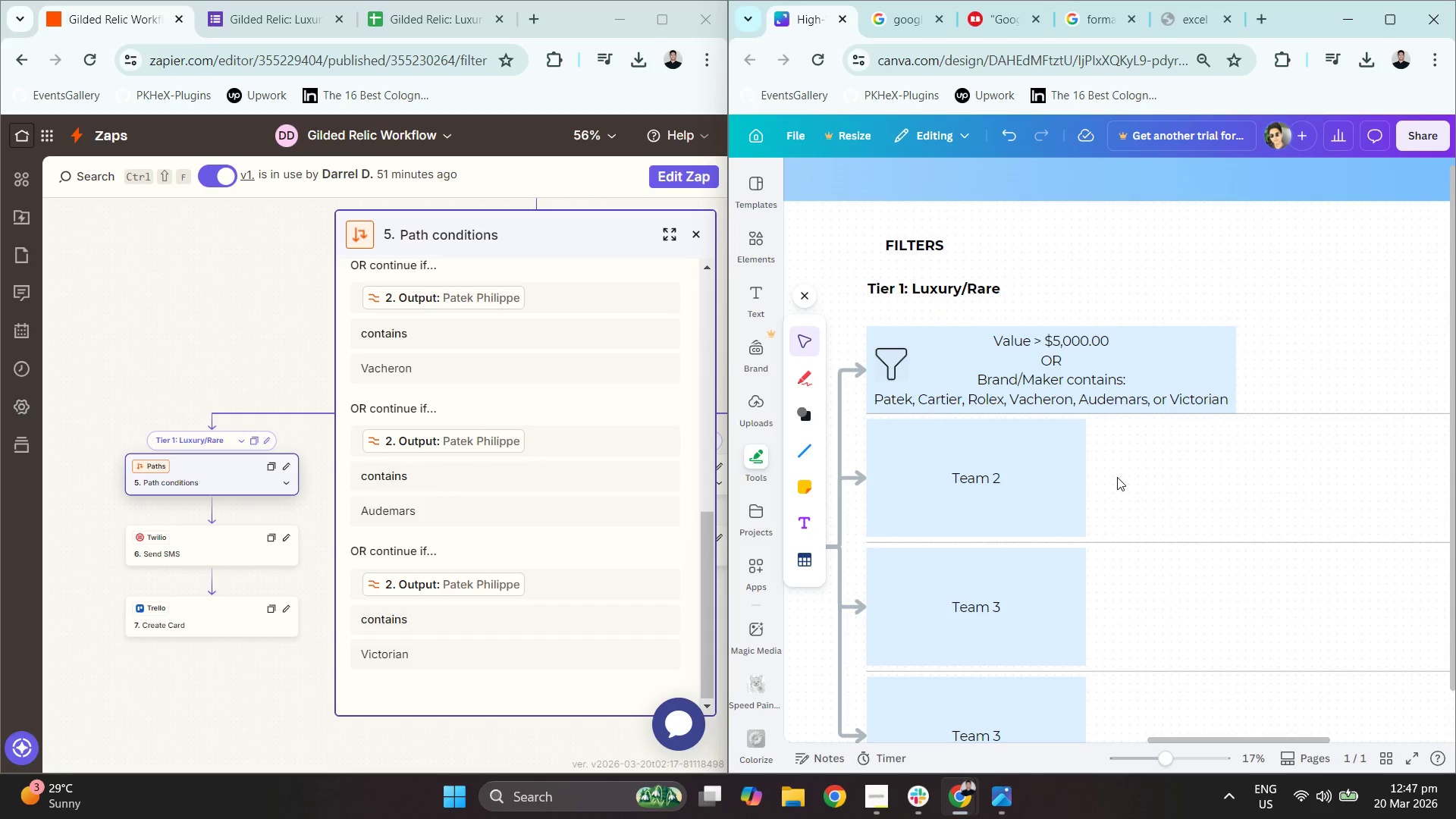 
hold_key(key=ControlLeft, duration=0.77)
scroll: coordinate [1013, 434], scroll_direction: down, amount: 1.0
 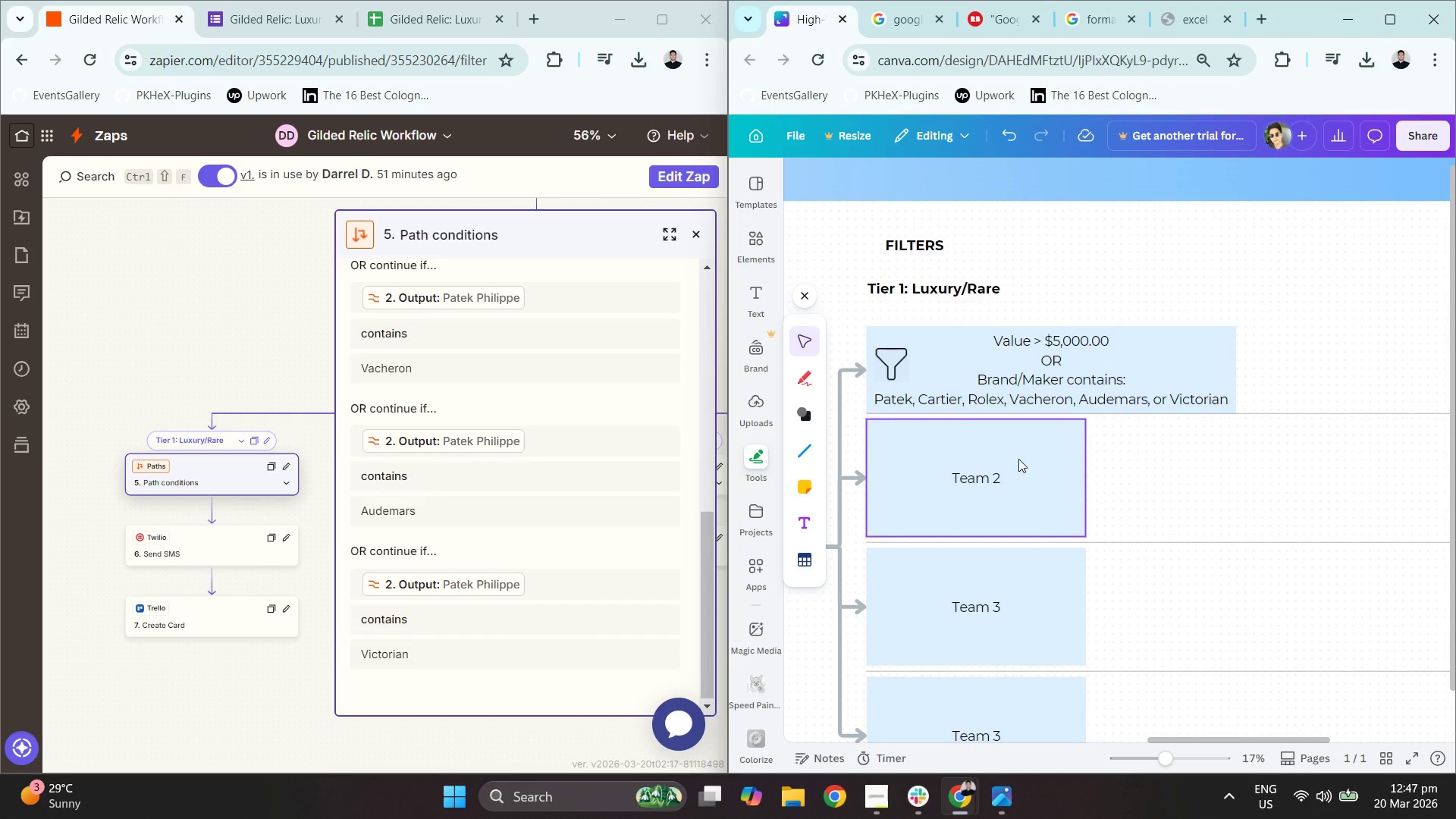 
left_click([1018, 457])
 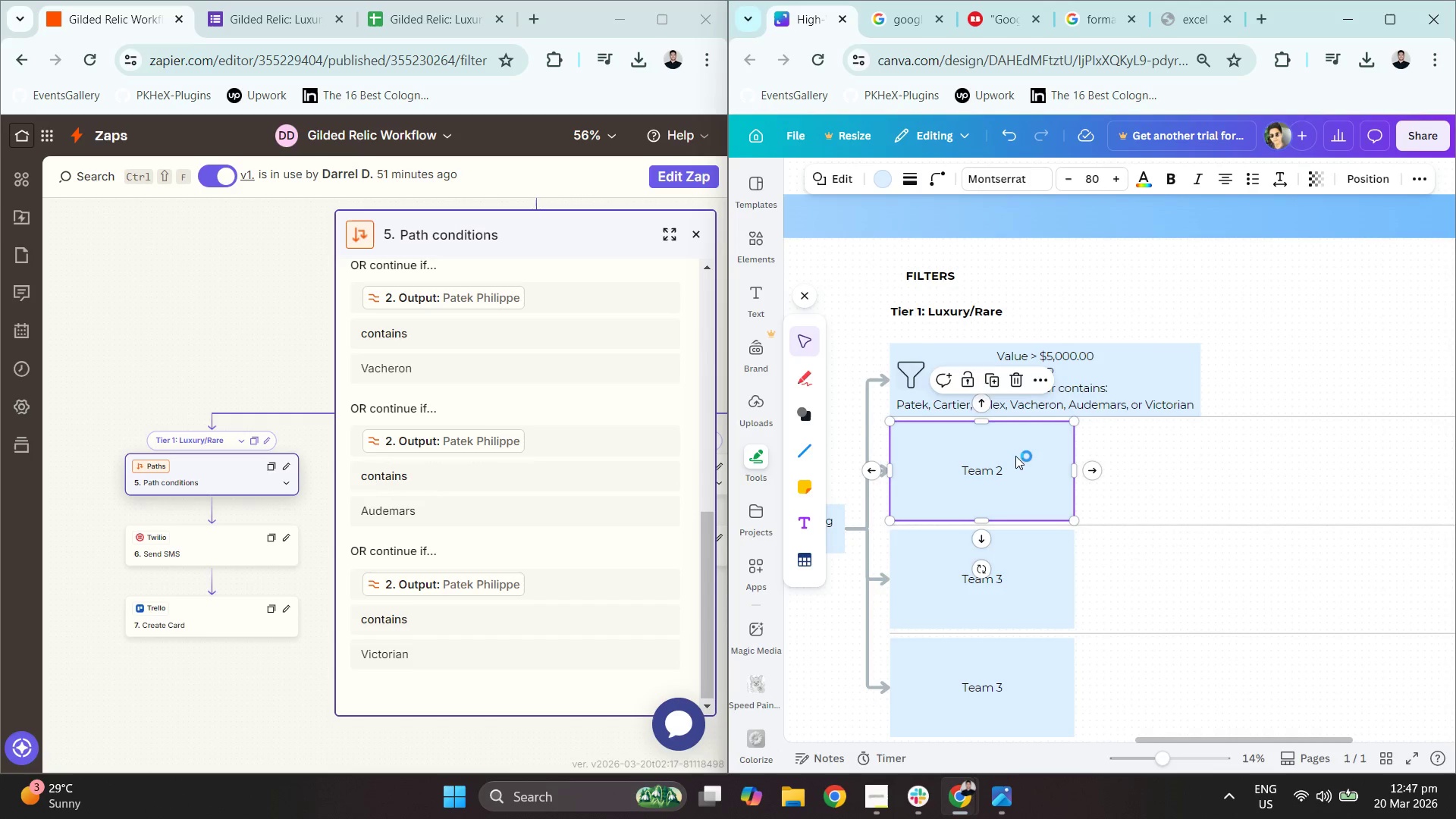 
double_click([1015, 456])
 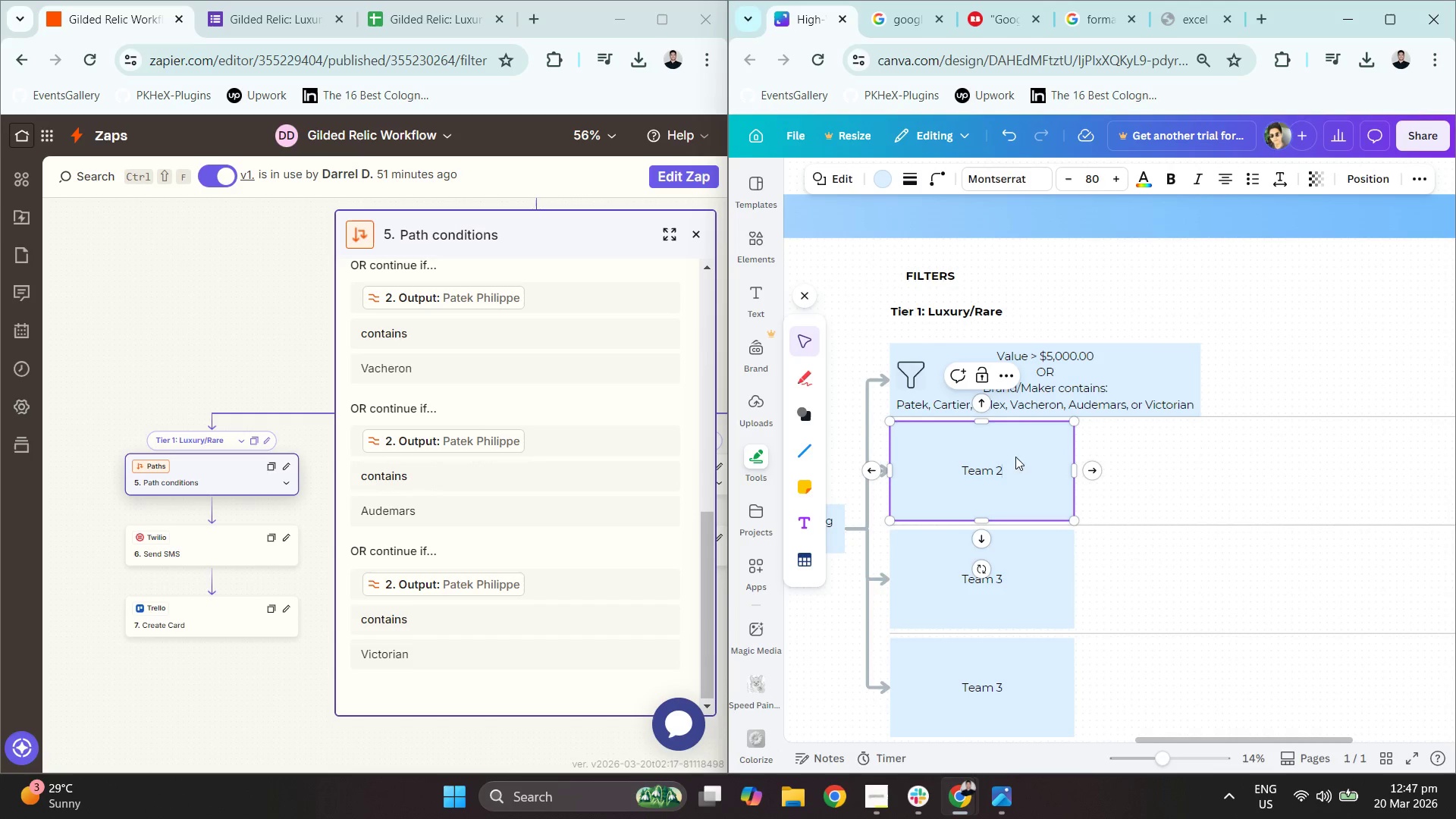 
key(Control+ControlLeft)
 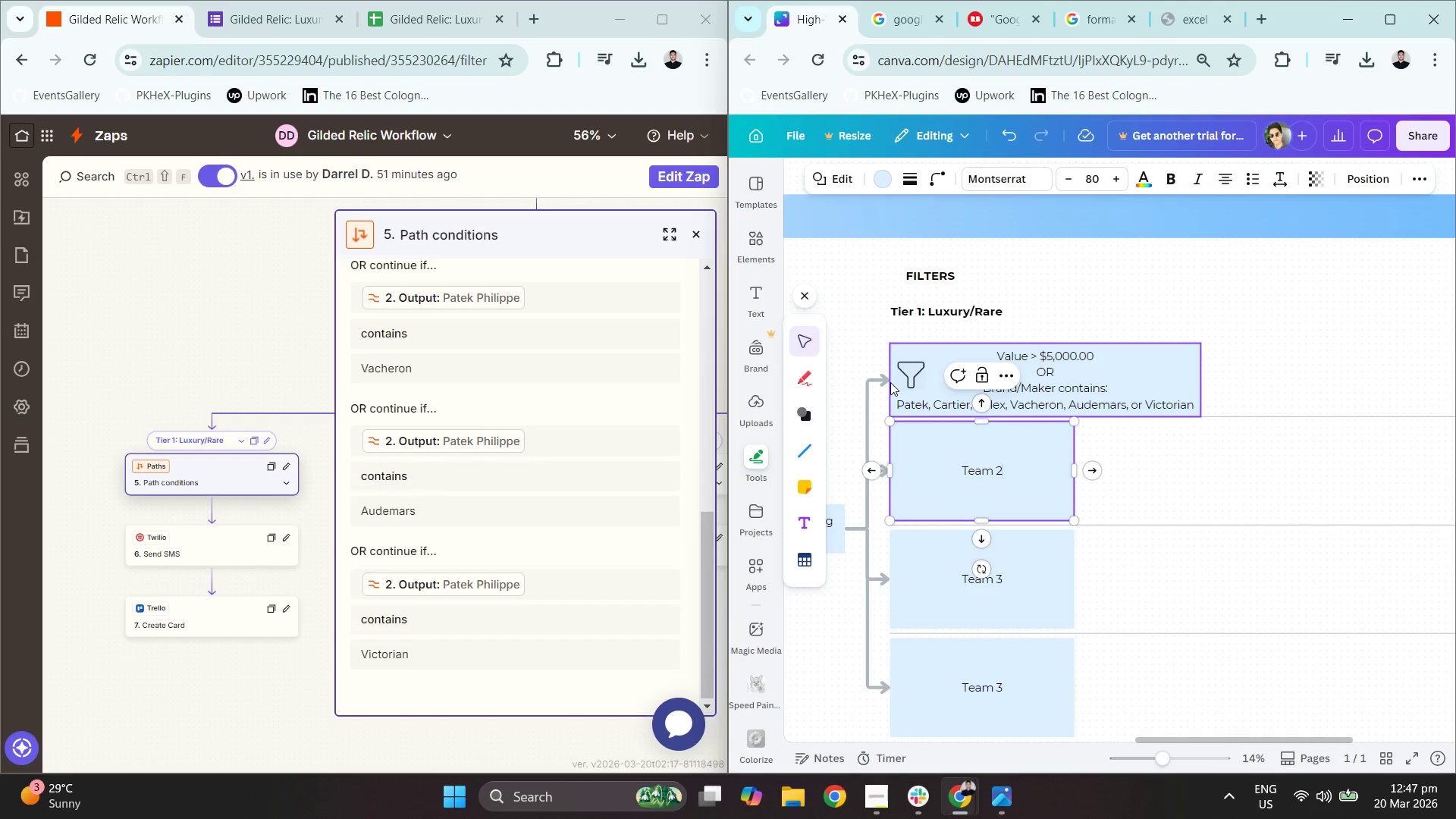 
left_click([917, 378])
 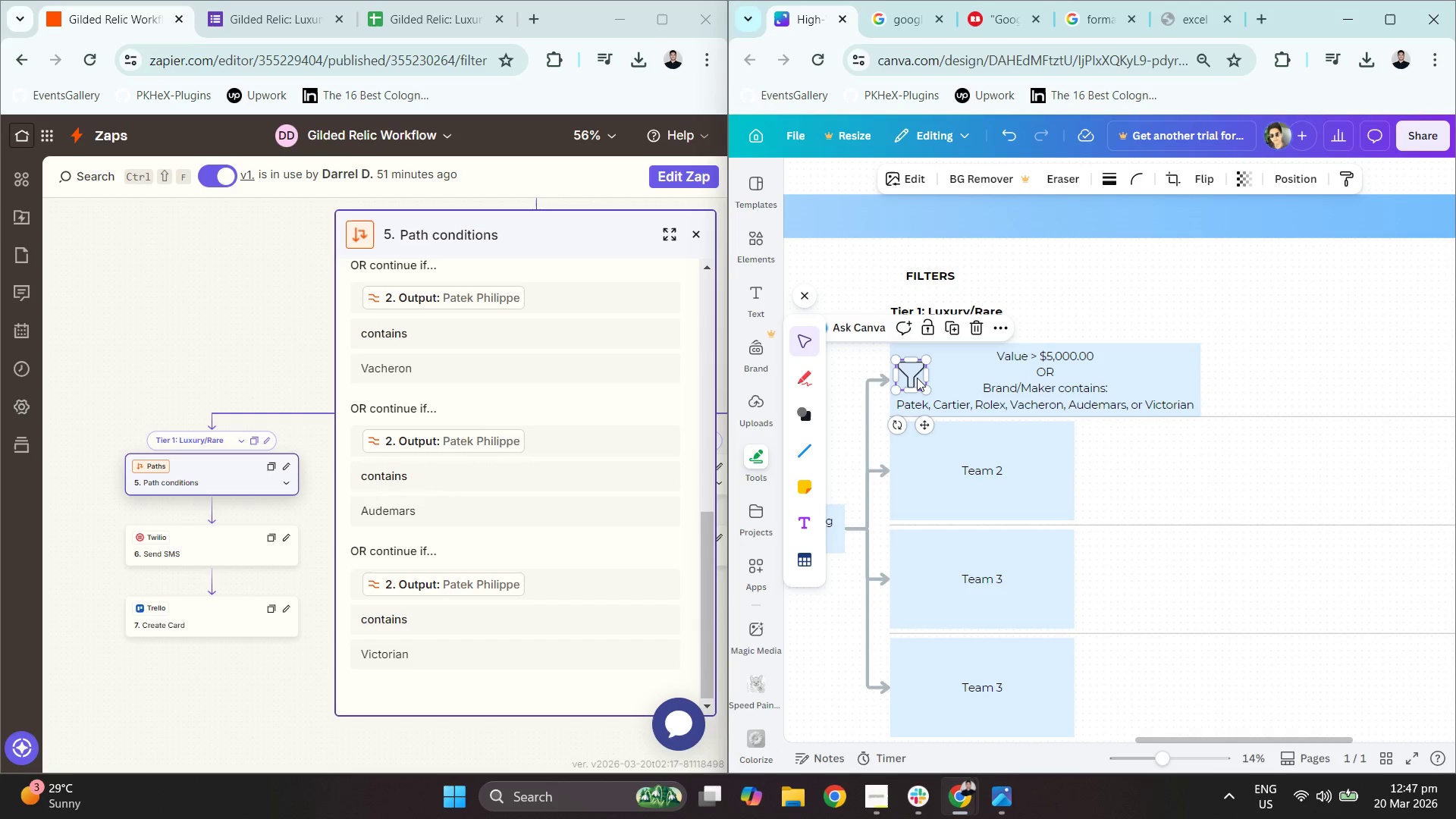 
key(Control+C)
 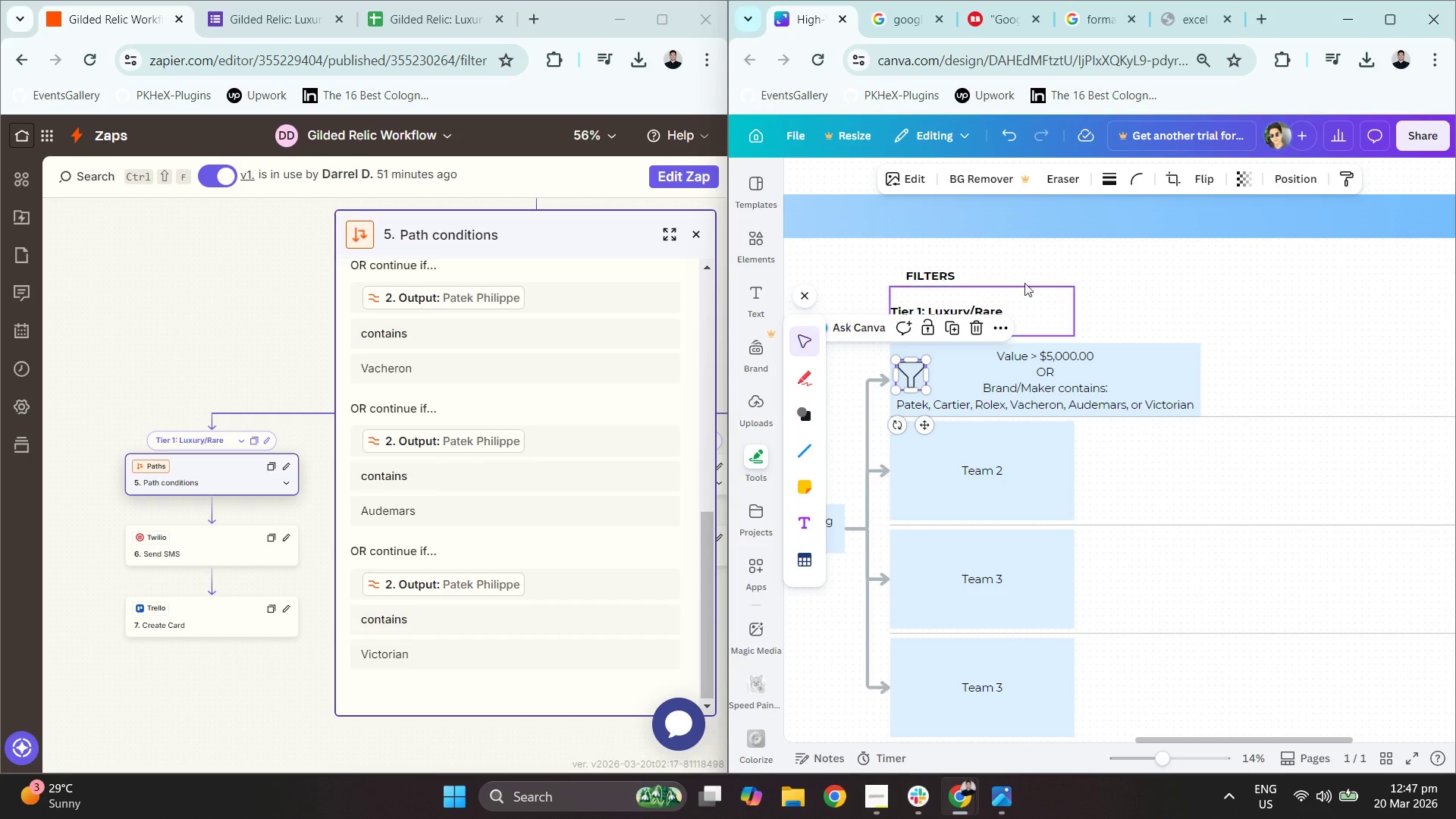 
left_click([1106, 270])
 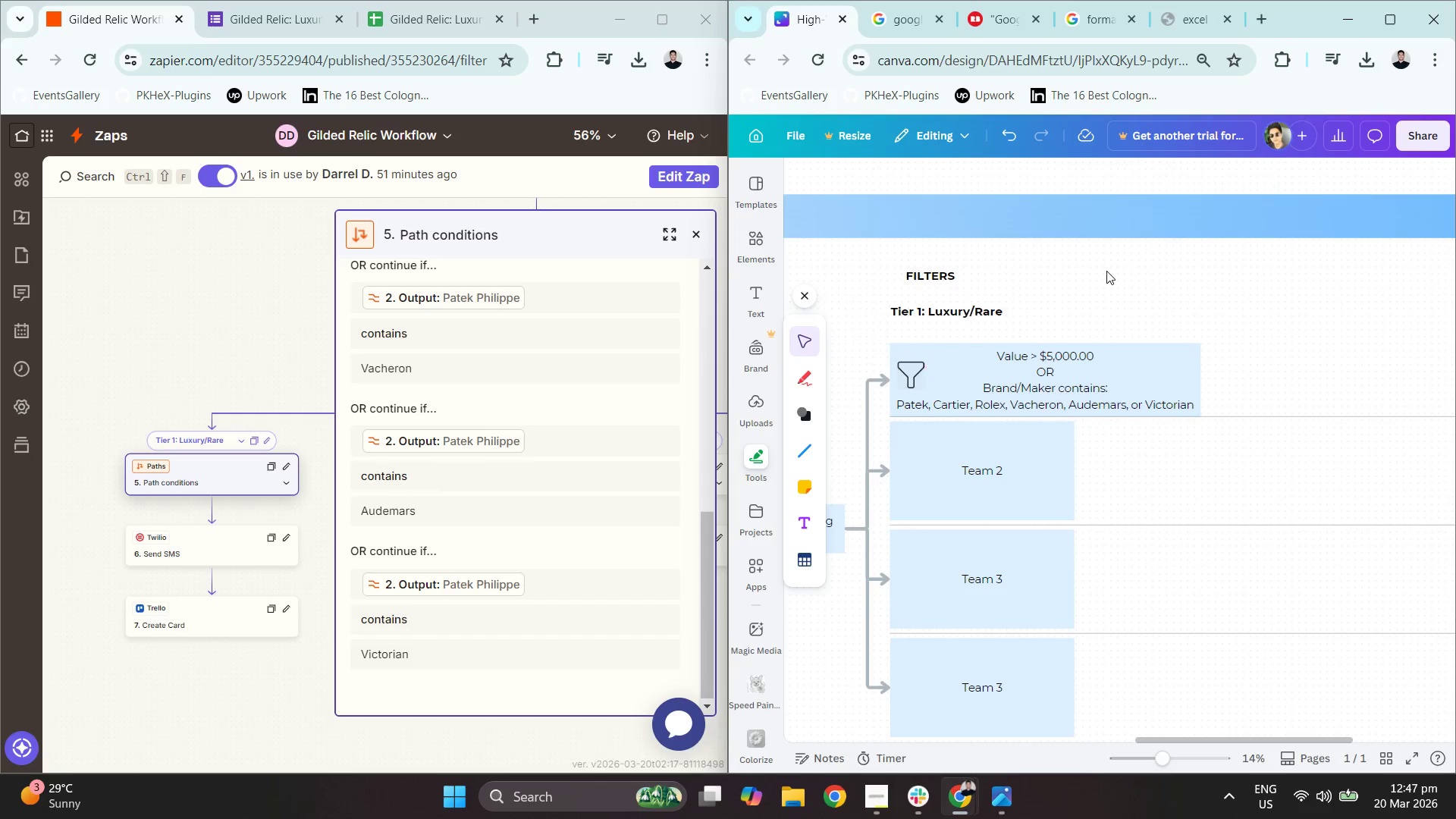 
key(Control+ControlLeft)
 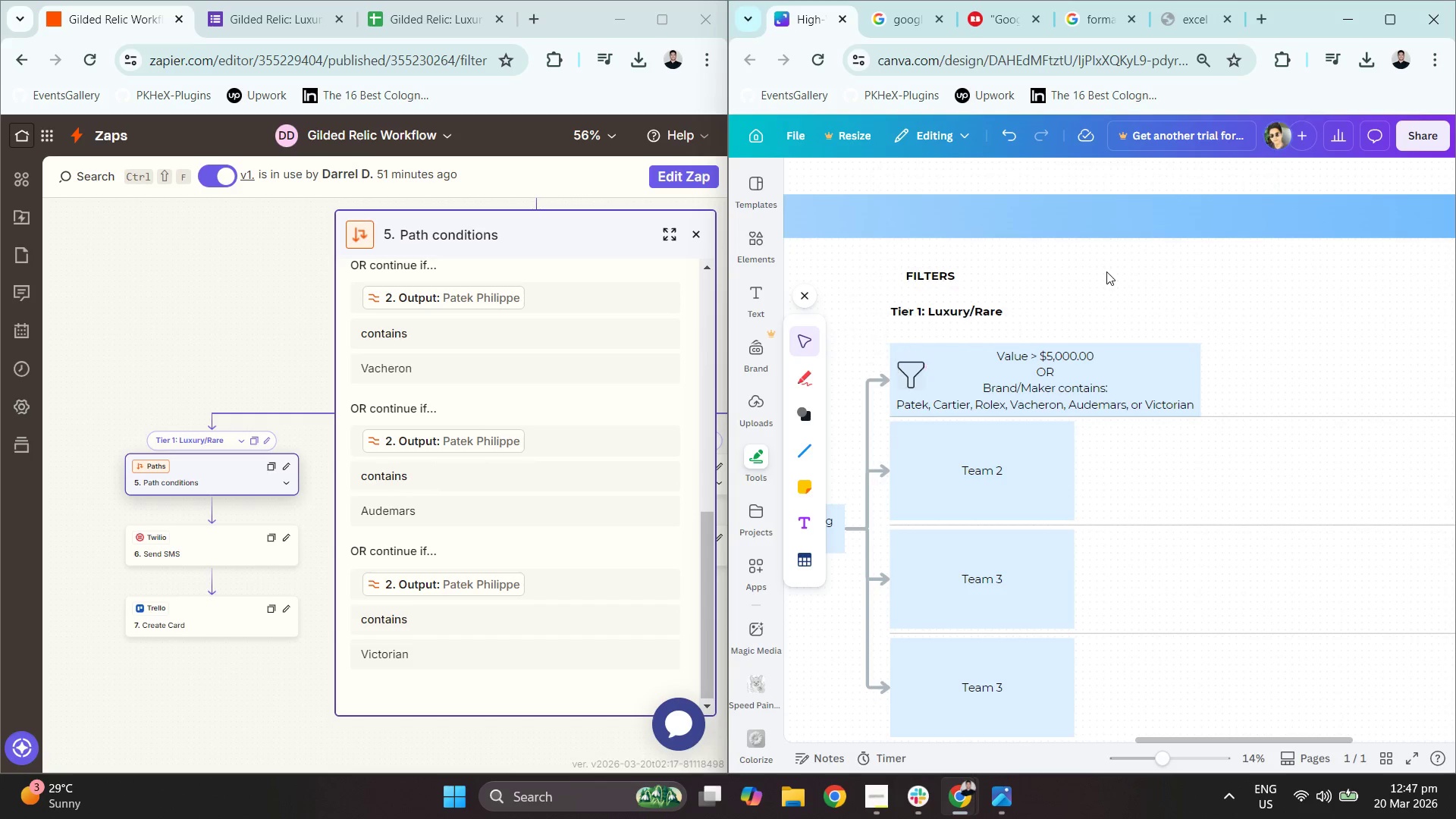 
key(Control+V)
 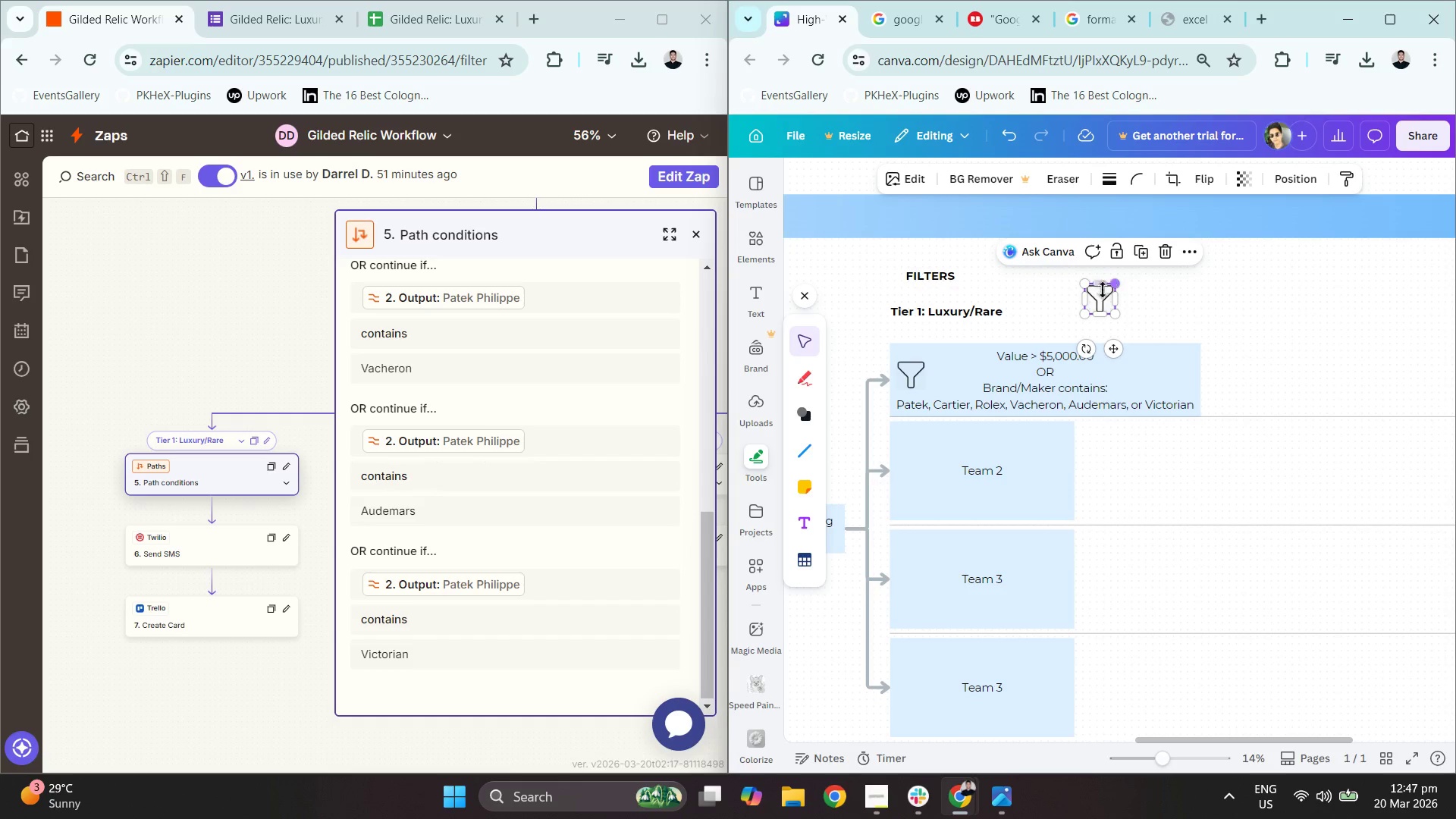 
left_click_drag(start_coordinate=[1099, 294], to_coordinate=[910, 468])
 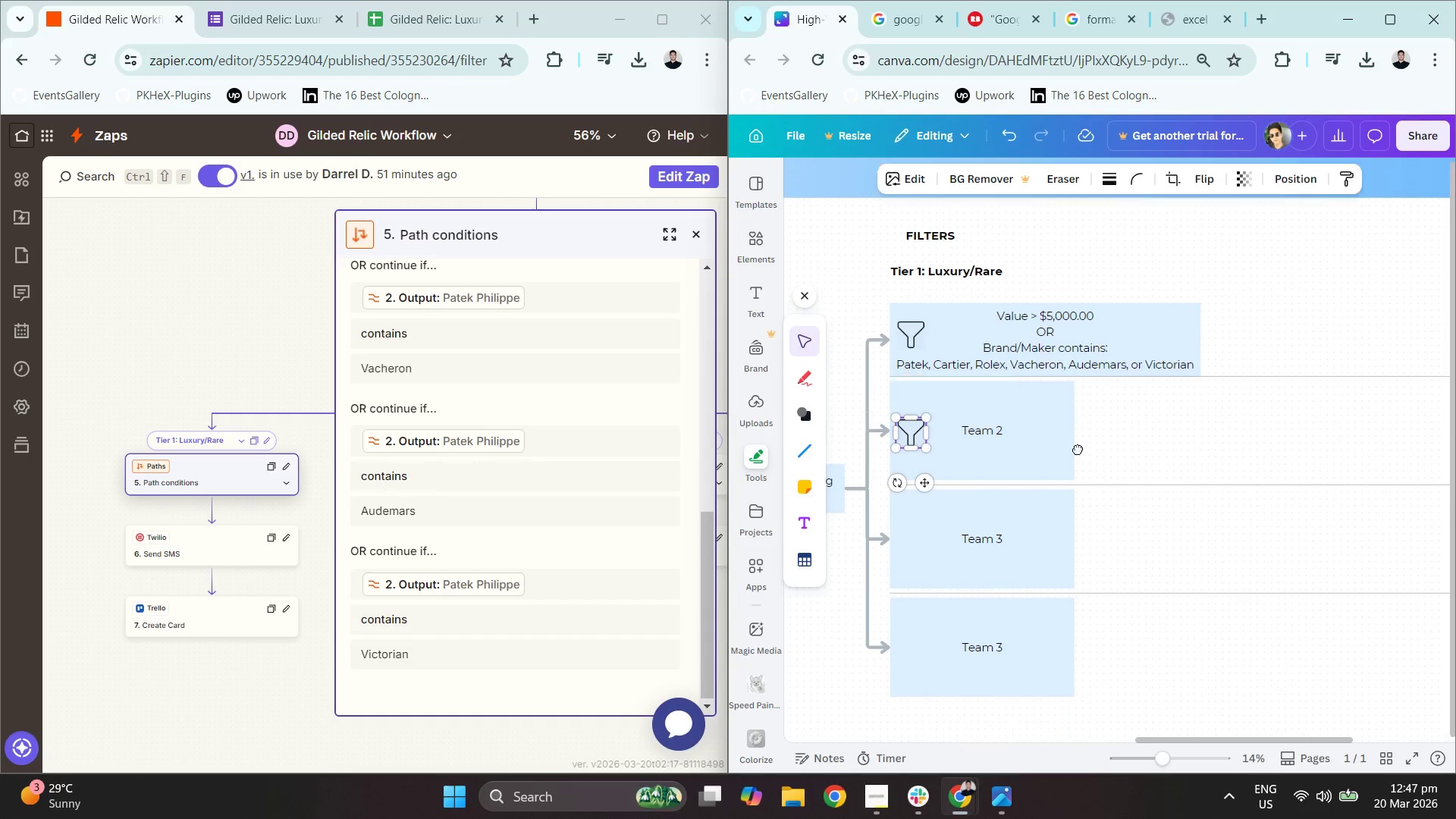 
key(Control+ControlLeft)
 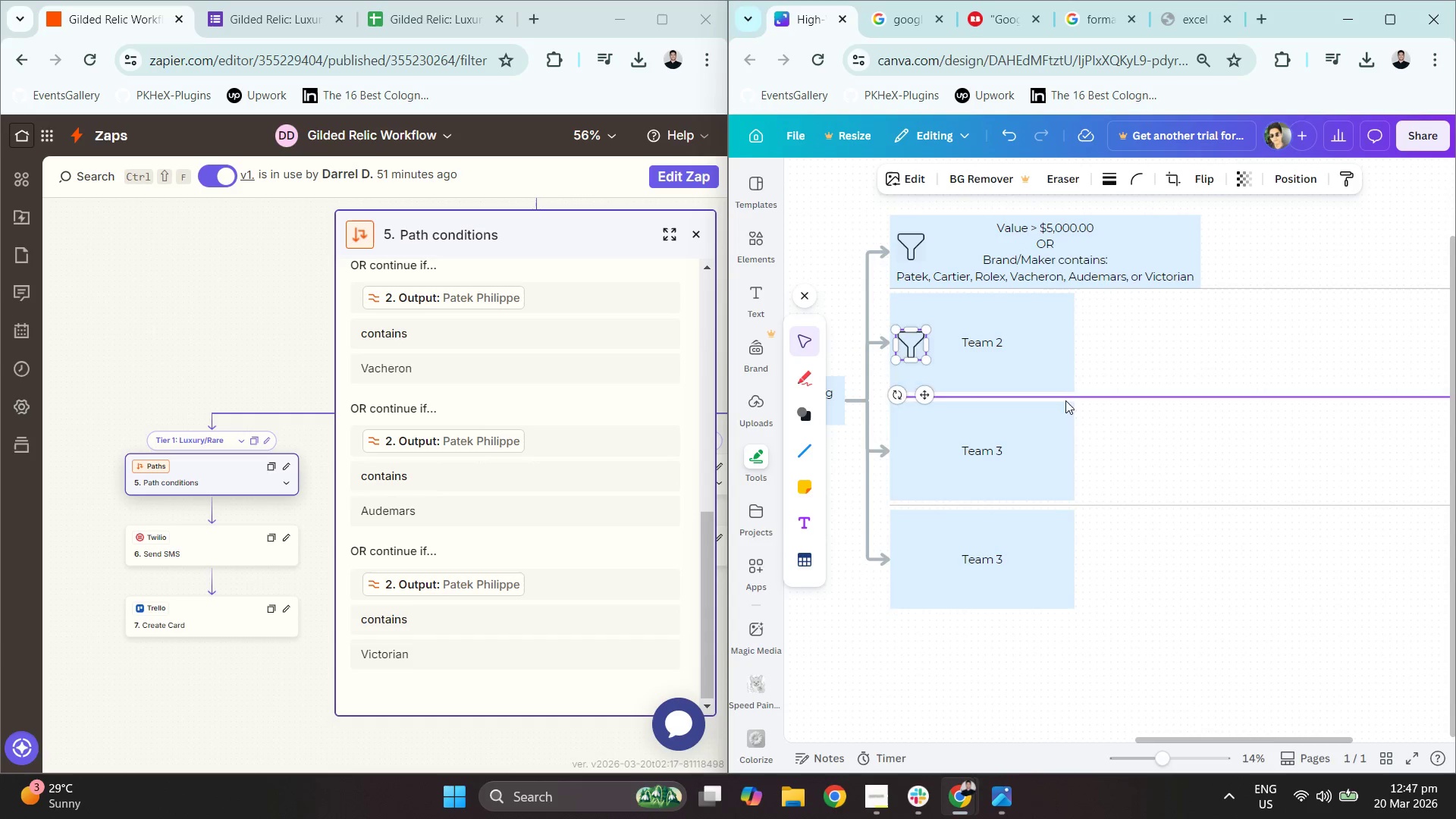 
key(Control+V)
 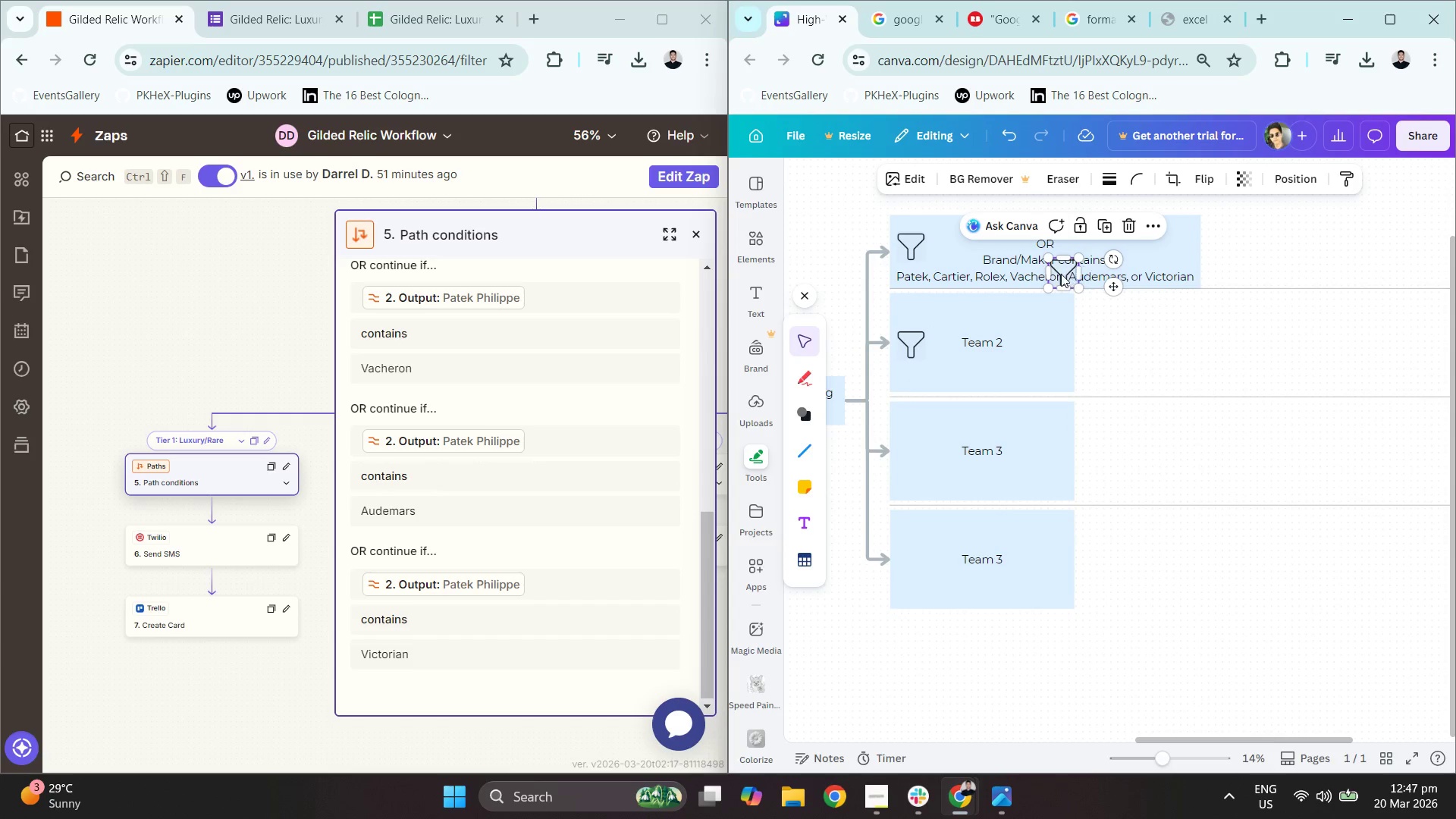 
left_click_drag(start_coordinate=[1059, 271], to_coordinate=[906, 448])
 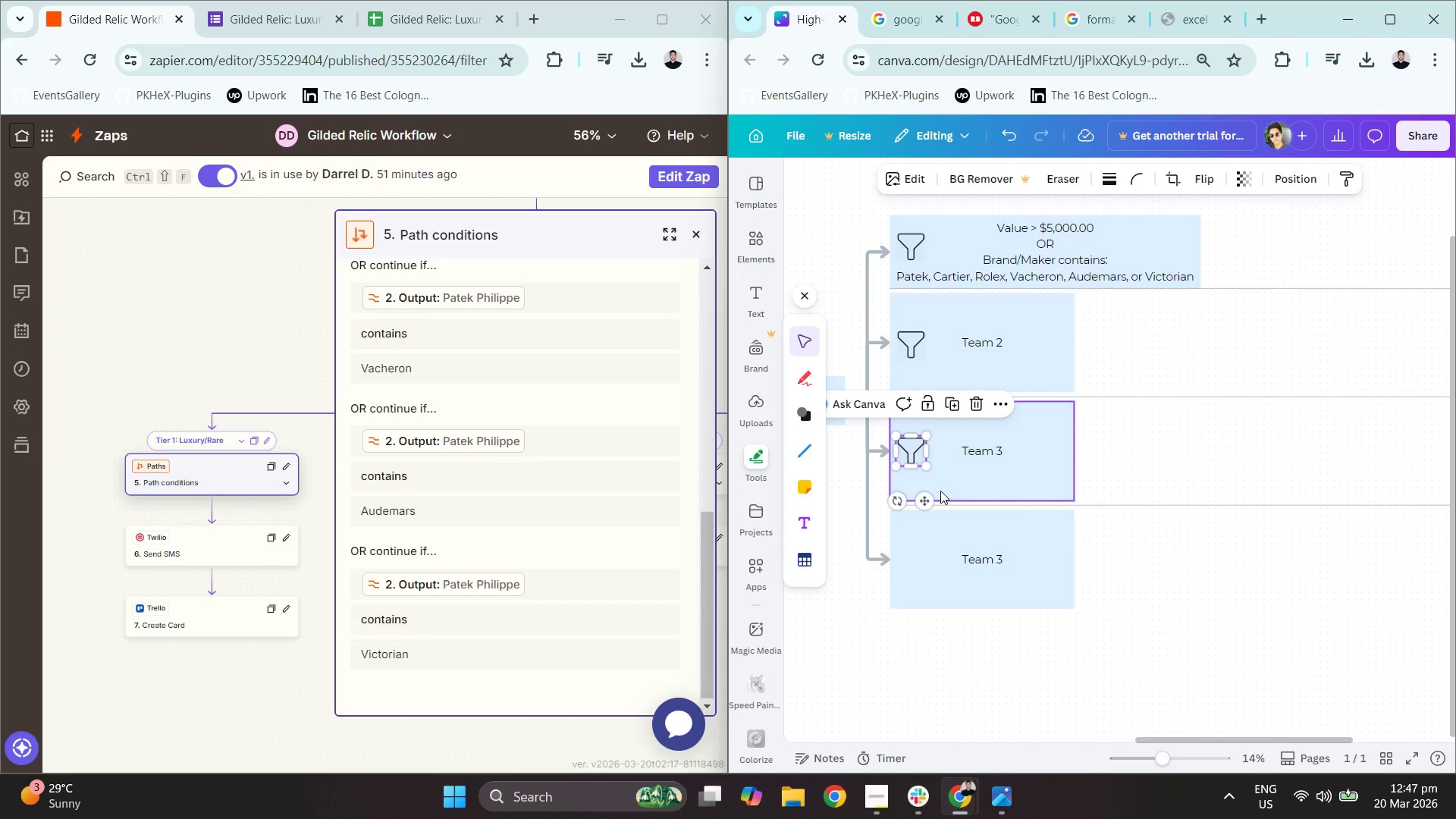 
key(Control+ControlLeft)
 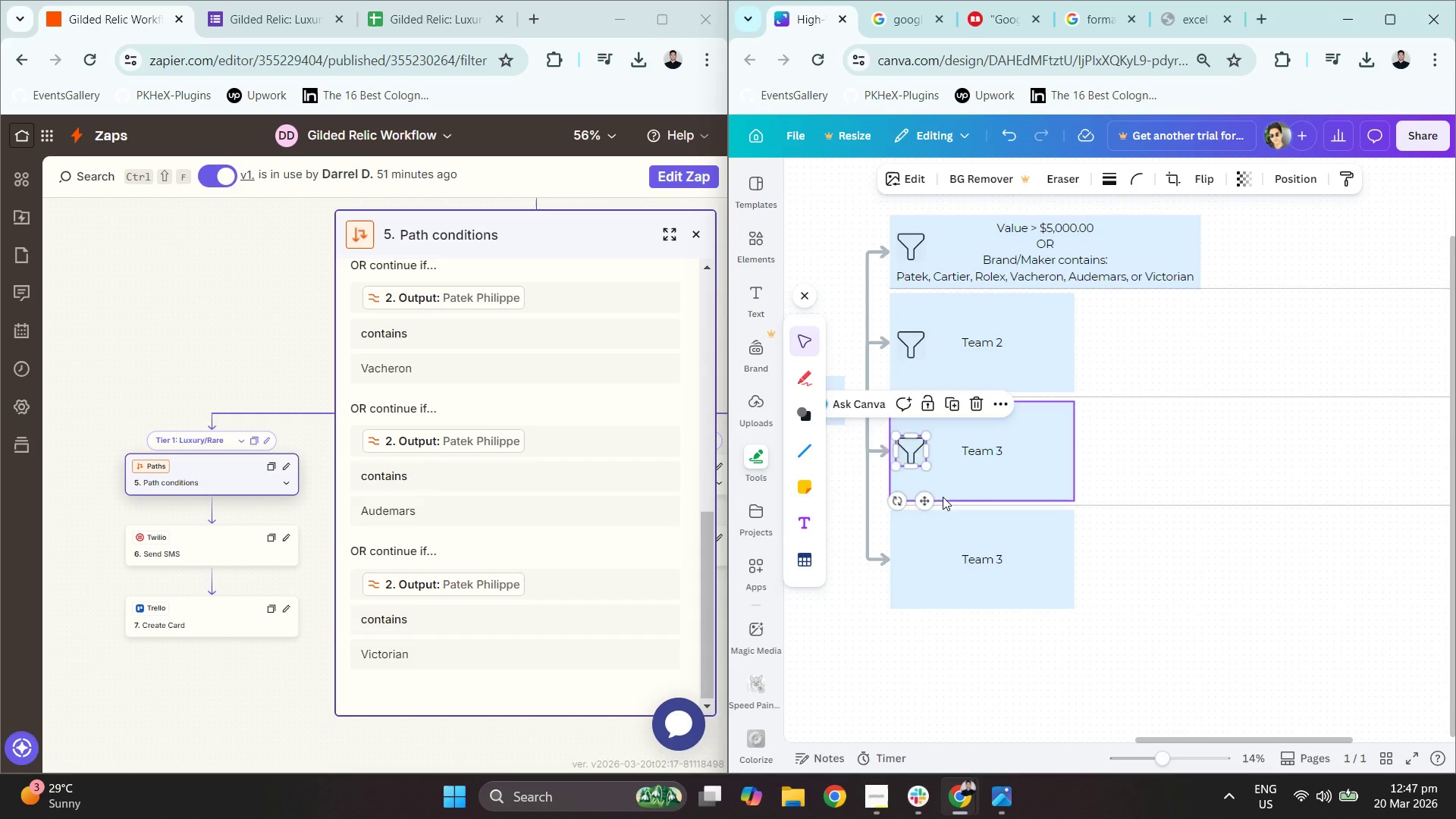 
key(Control+V)
 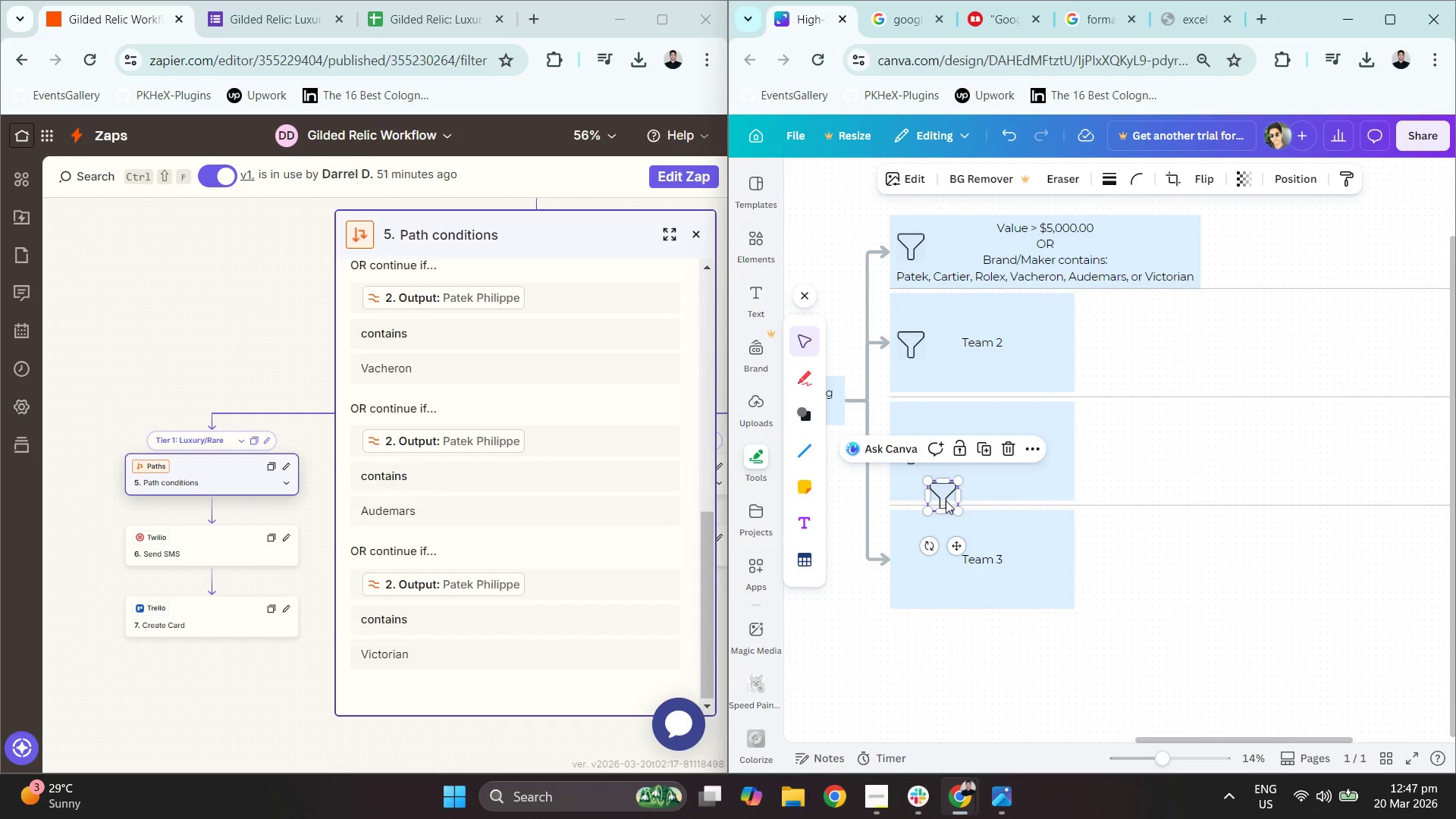 
left_click_drag(start_coordinate=[940, 494], to_coordinate=[909, 557])
 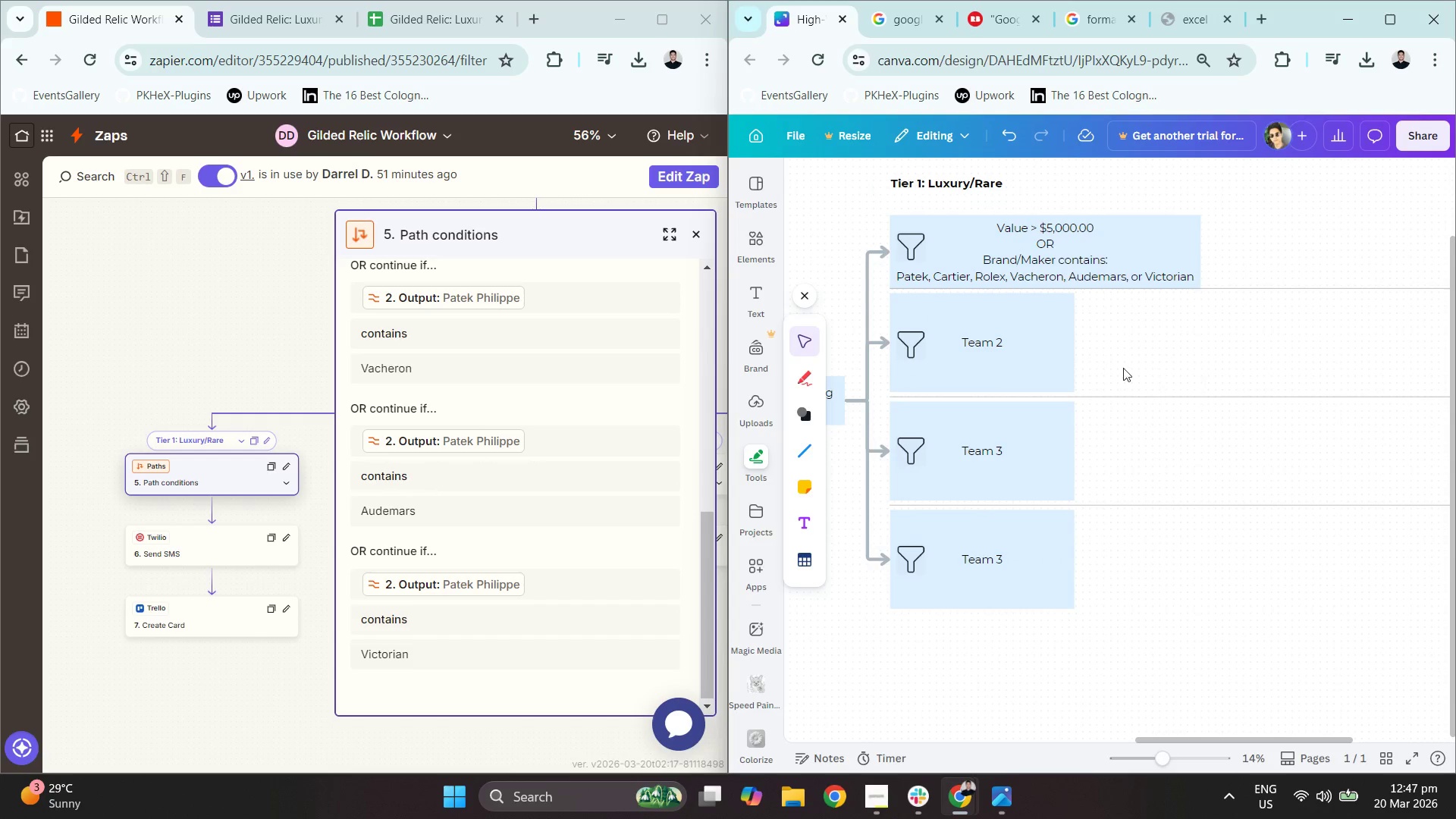 
left_click([996, 350])
 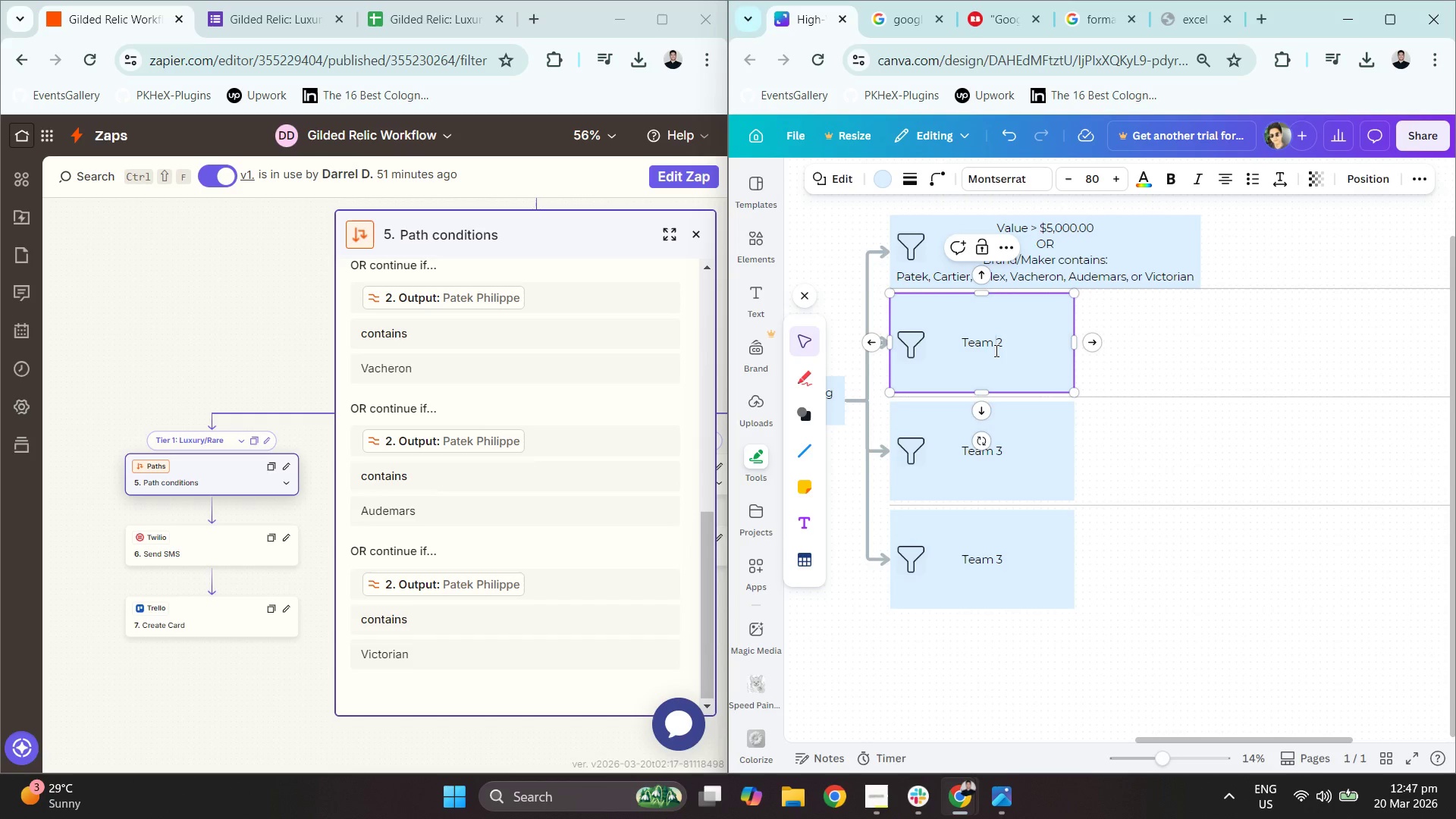 
hold_key(key=ControlLeft, duration=0.39)
 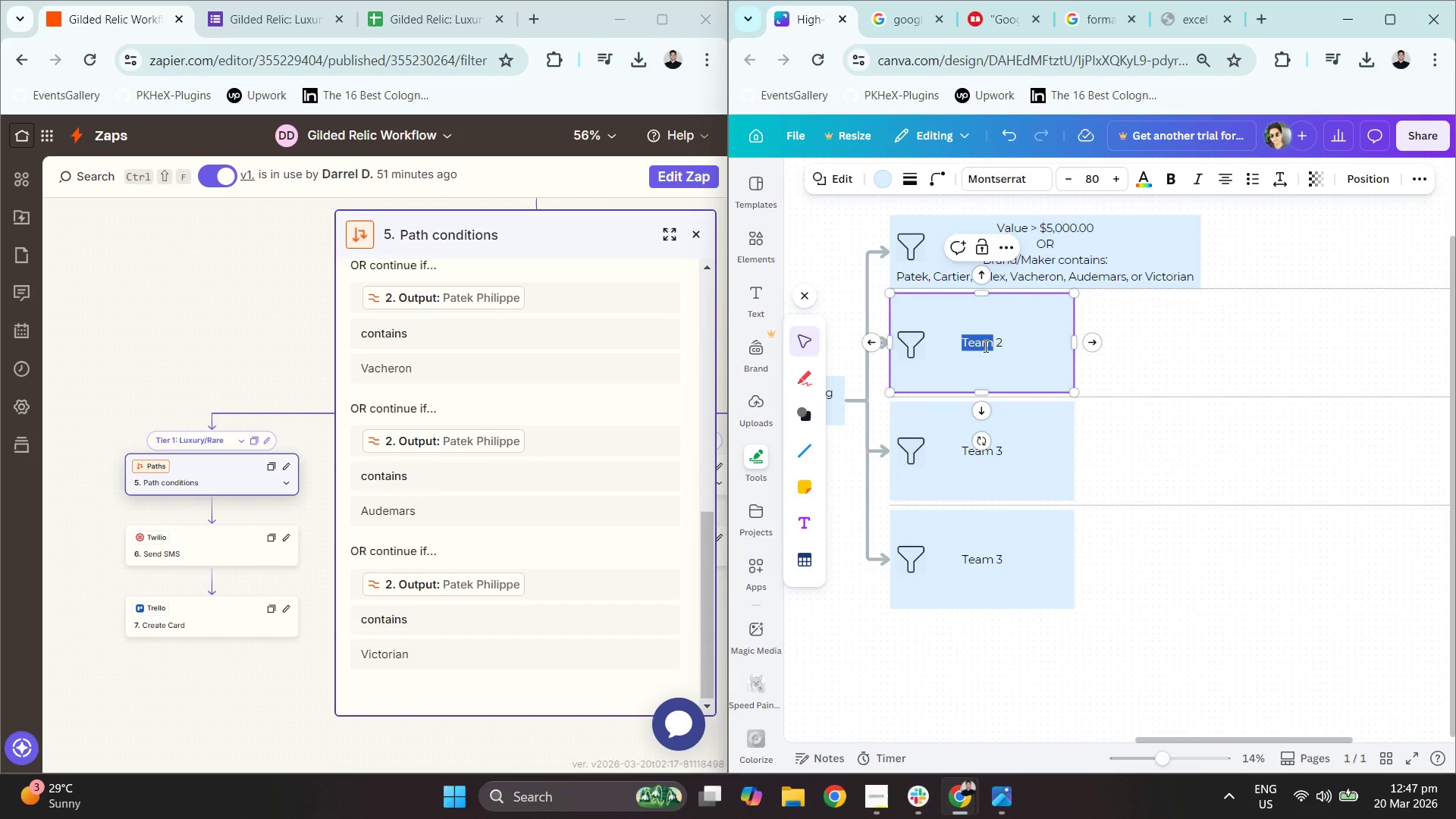 
triple_click([984, 346])
 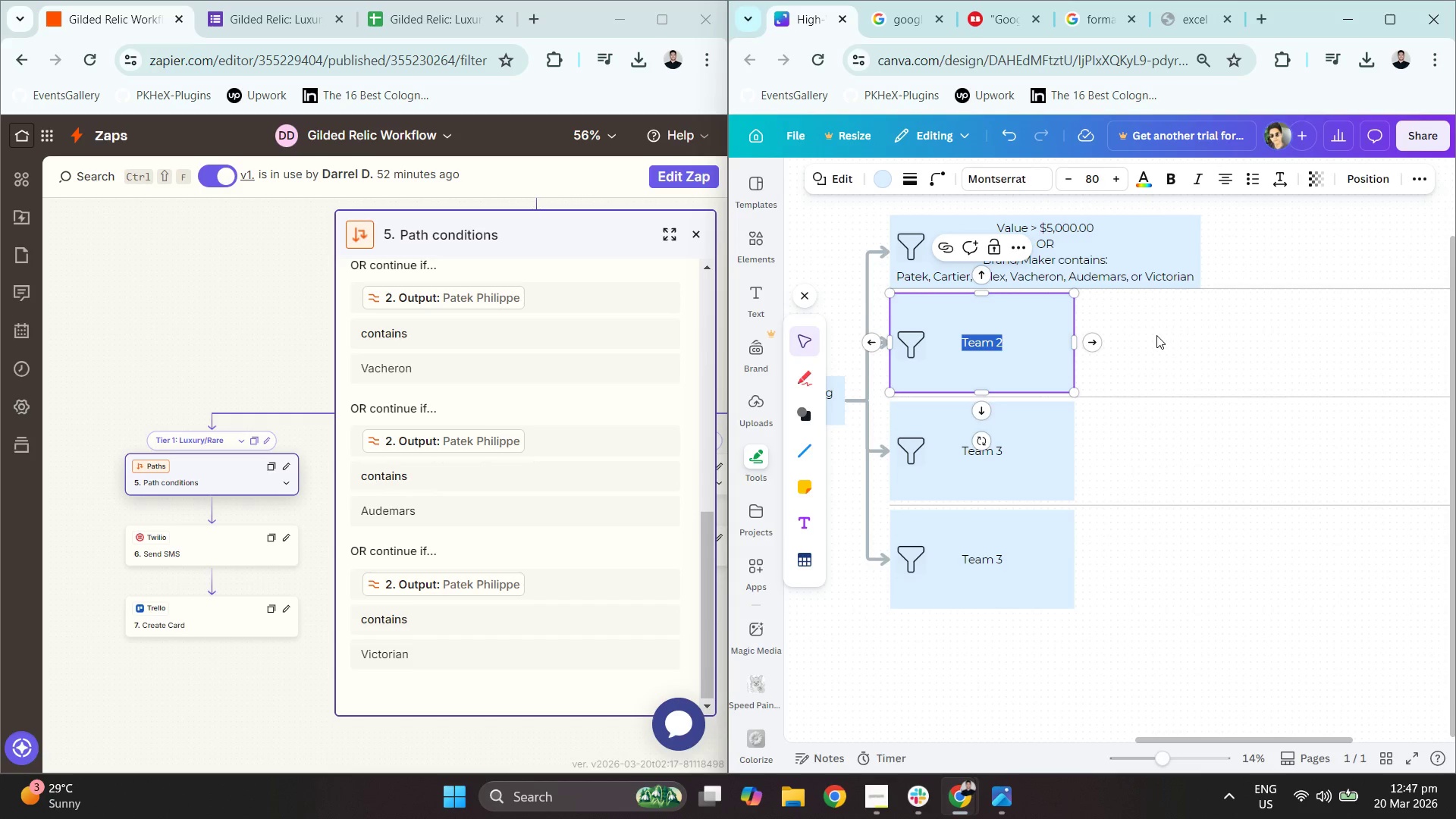 
wait(13.05)
 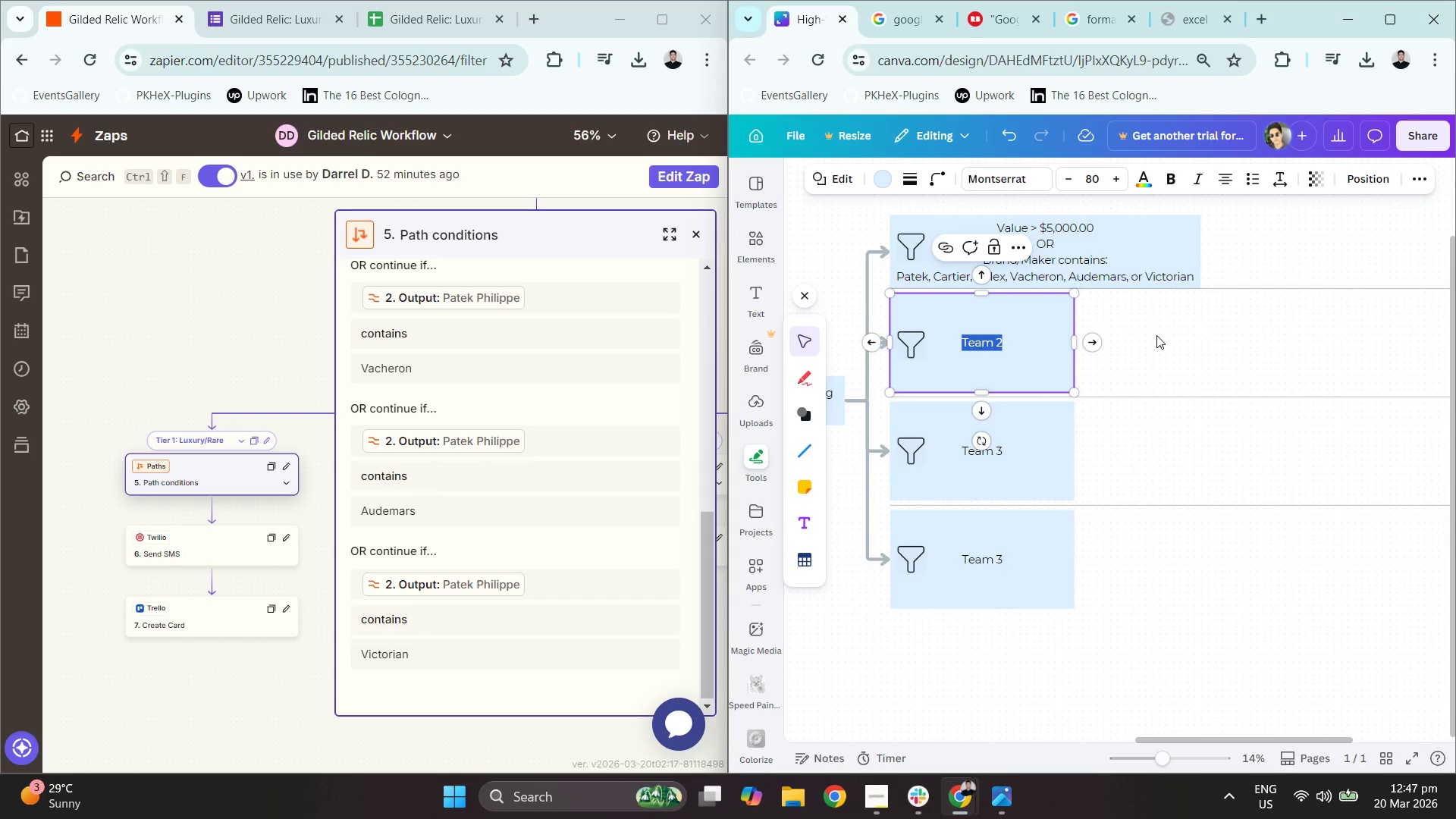 
left_click([246, 299])
 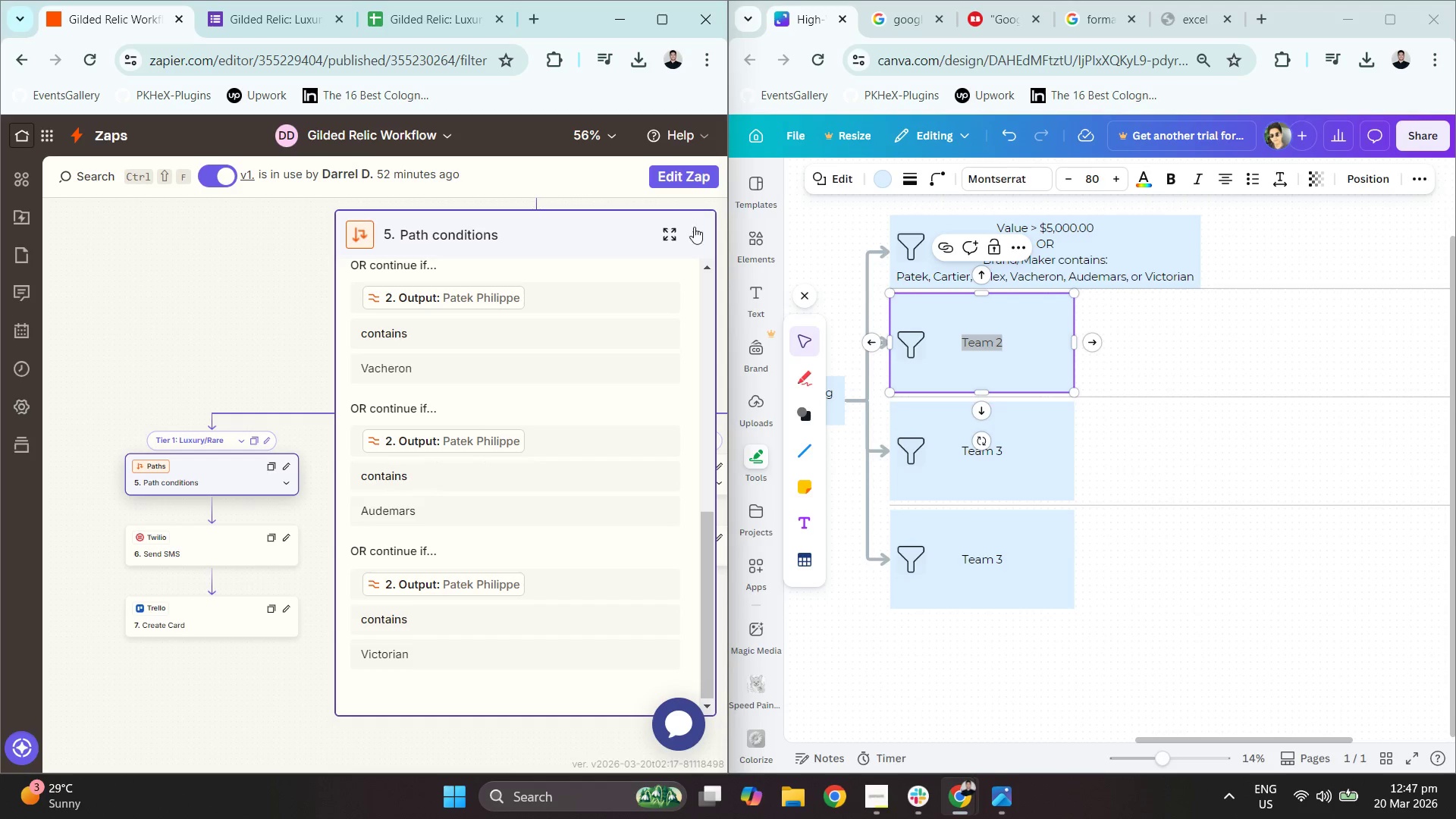 
left_click([699, 237])
 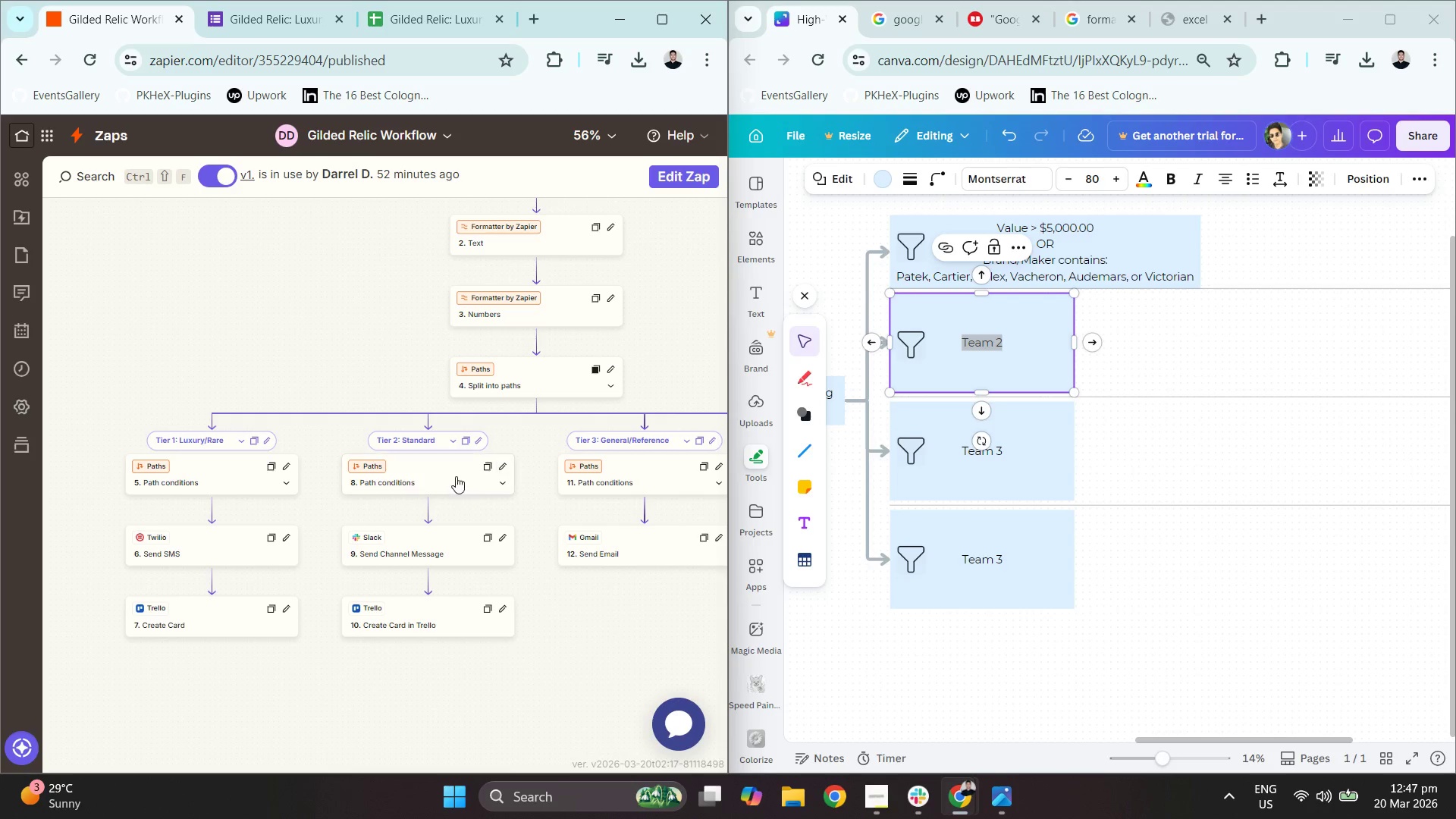 
left_click([442, 467])
 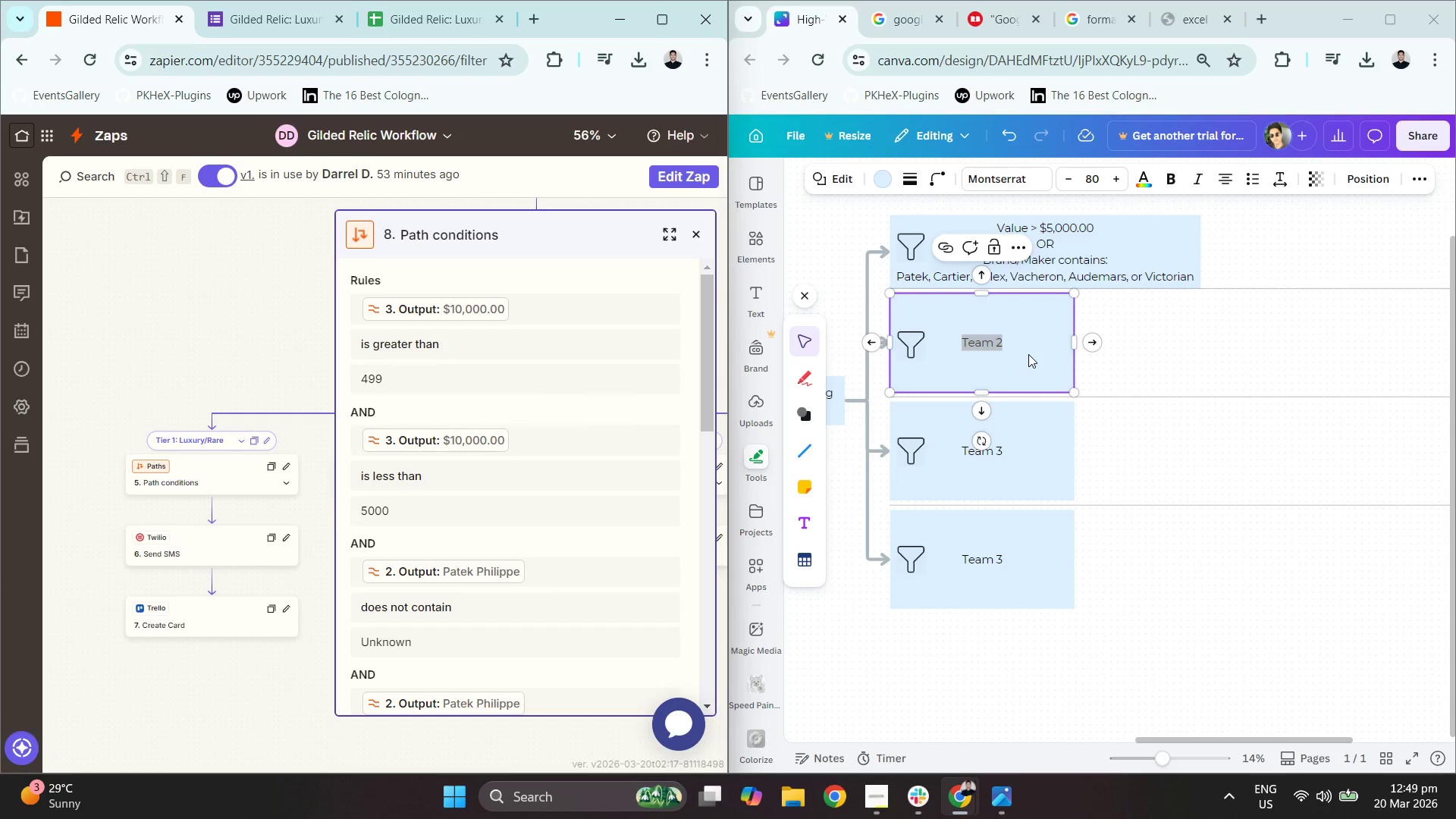 
wait(93.09)
 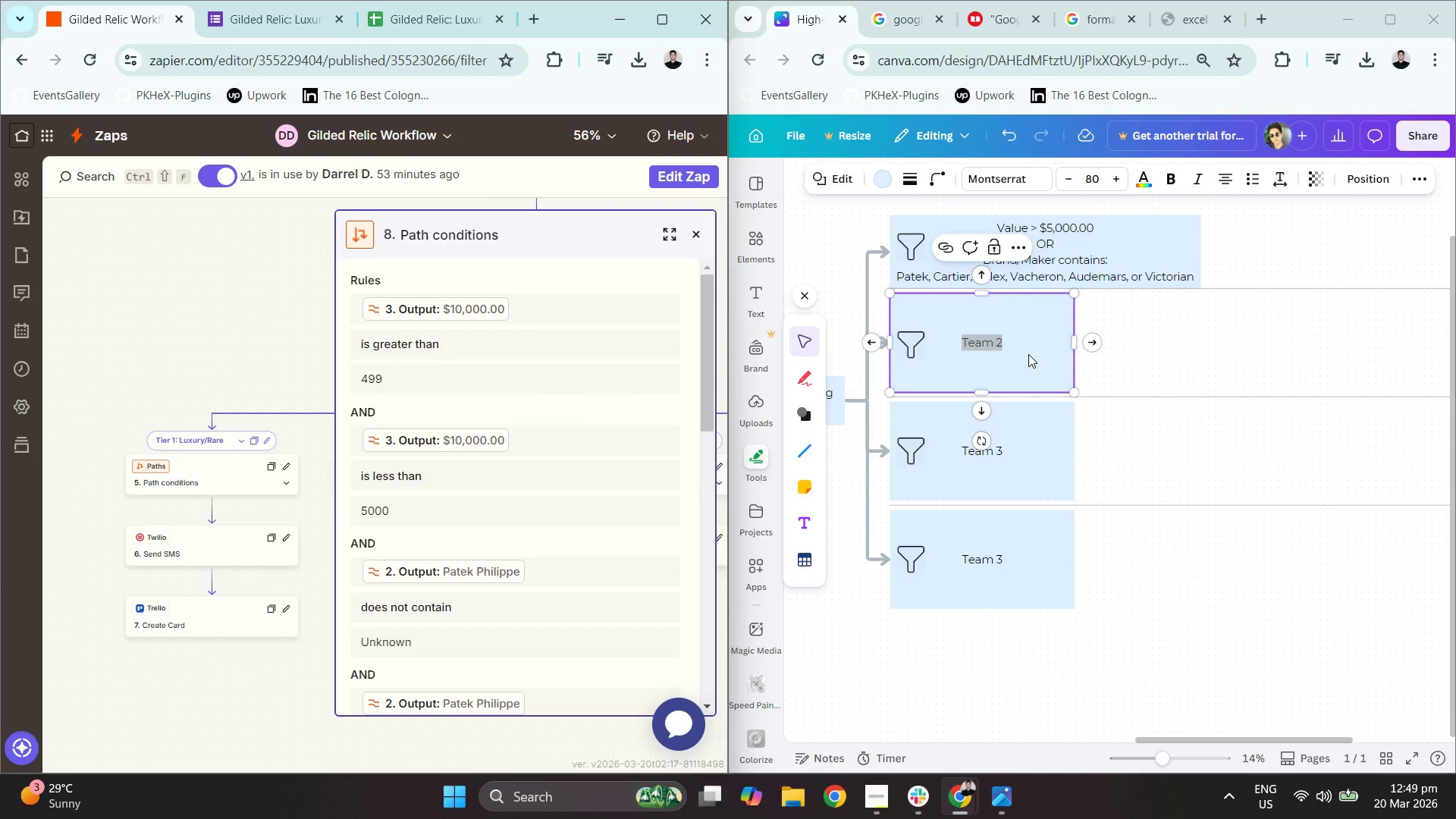 
double_click([997, 342])
 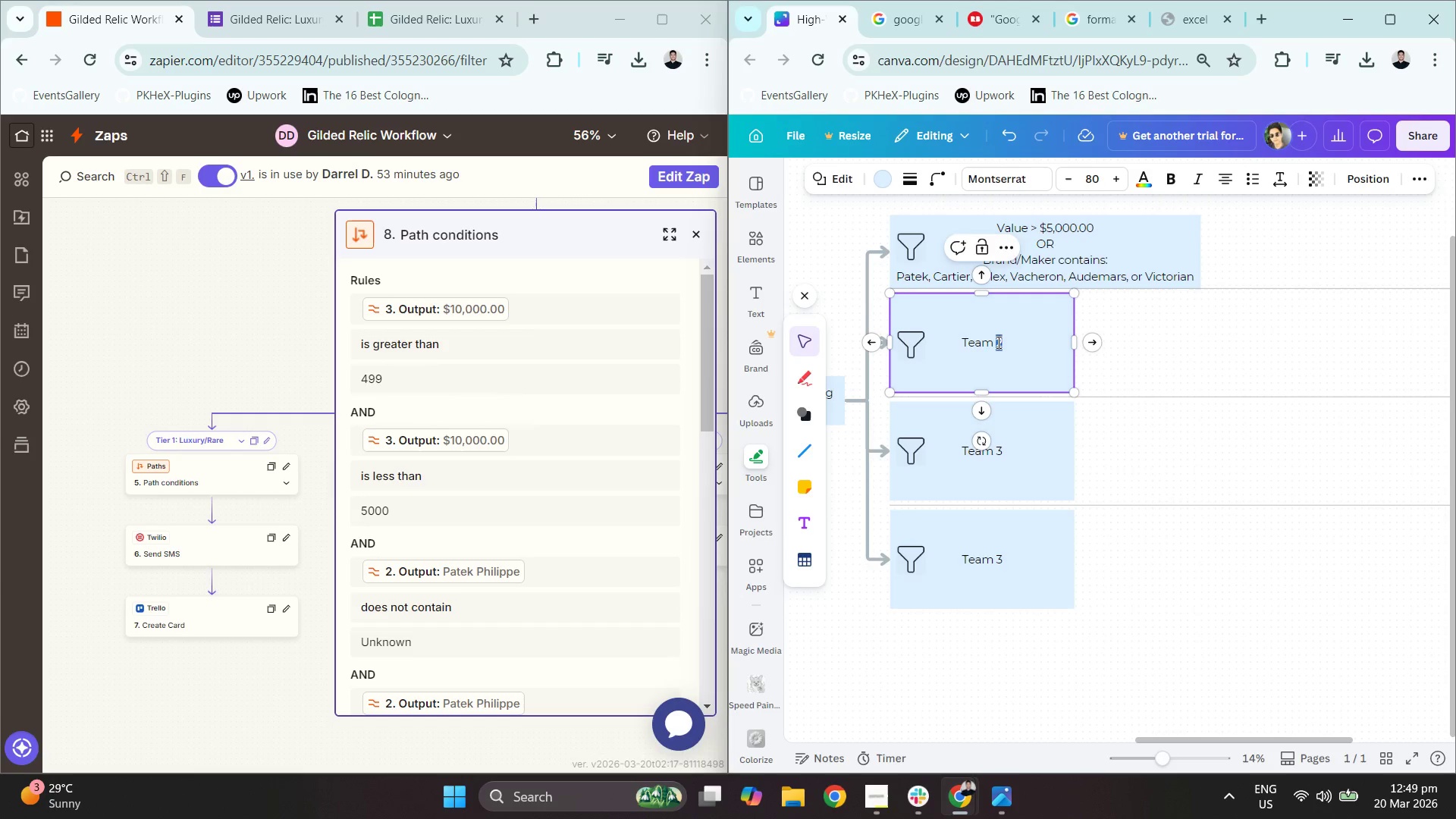 
triple_click([997, 342])
 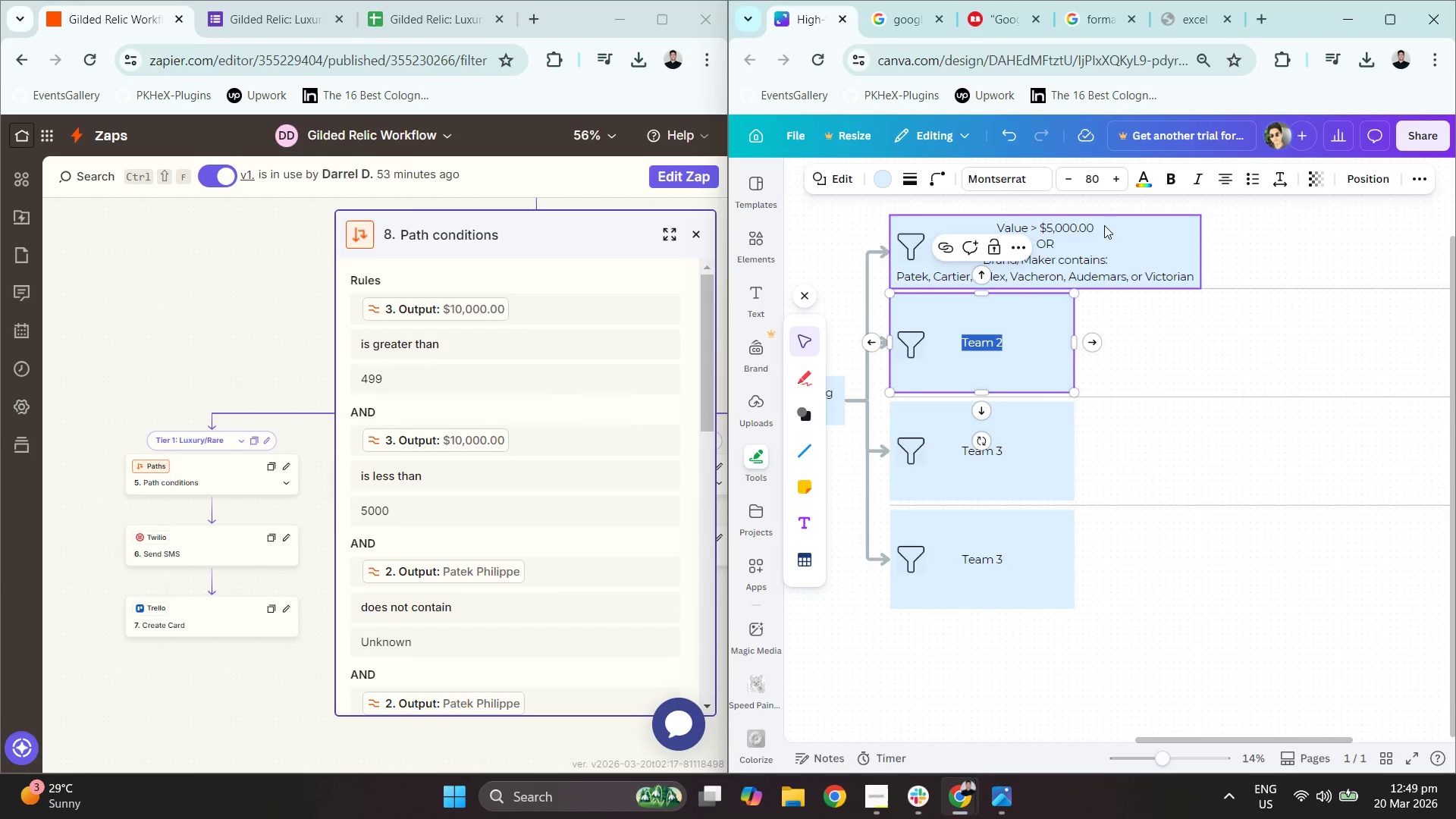 
double_click([218, 480])
 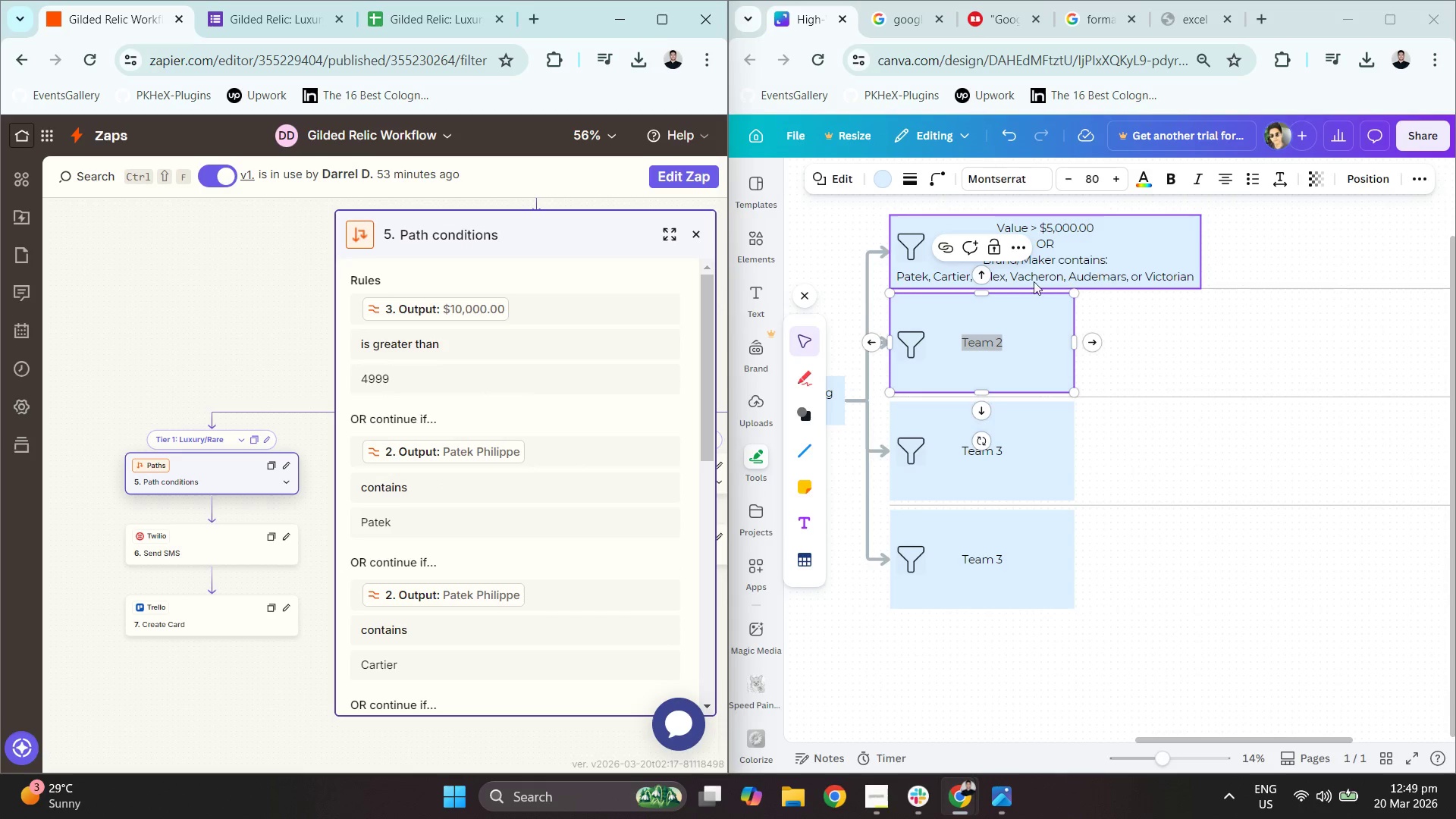 
double_click([1084, 224])
 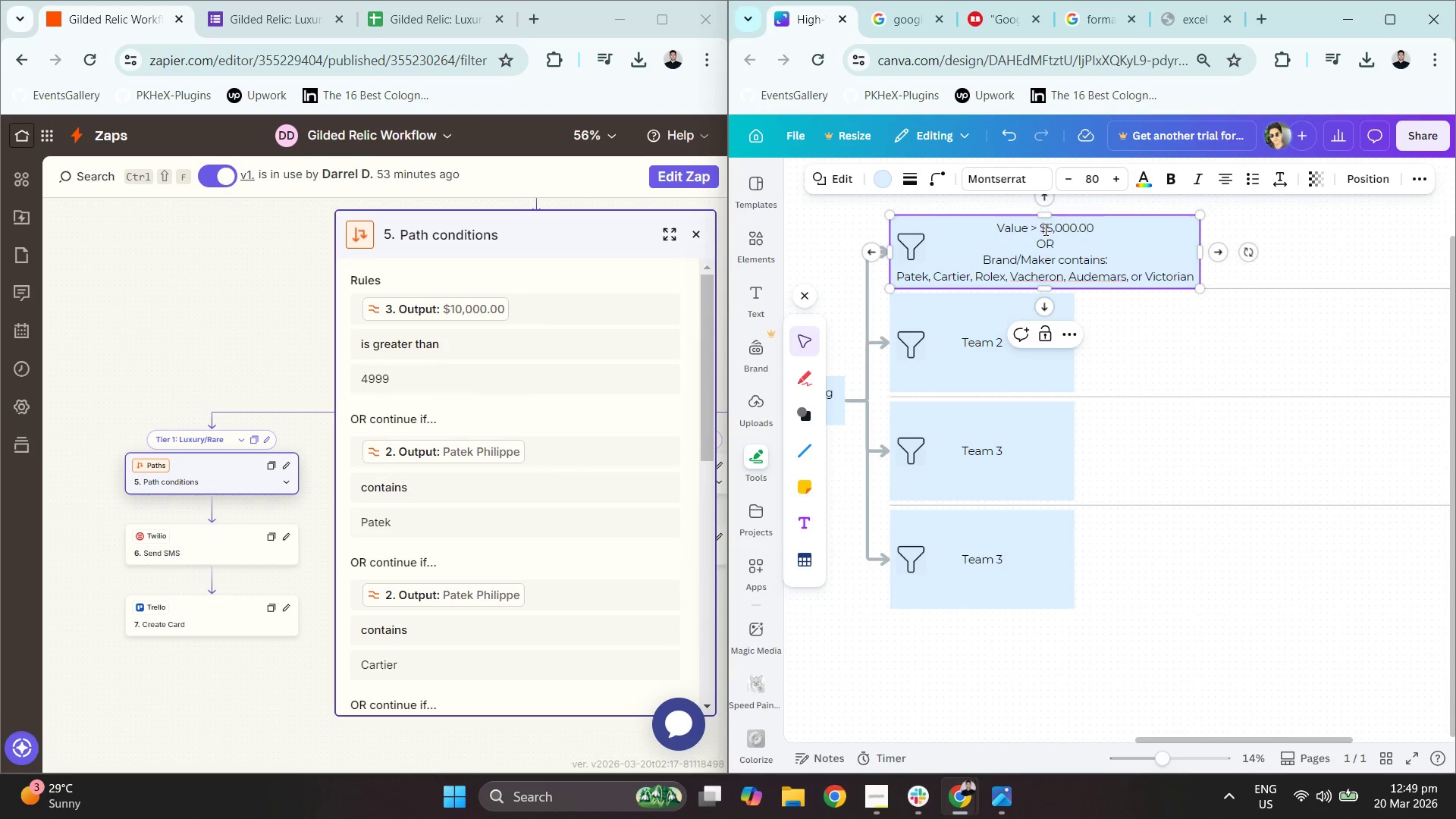 
left_click_drag(start_coordinate=[1044, 229], to_coordinate=[1097, 230])
 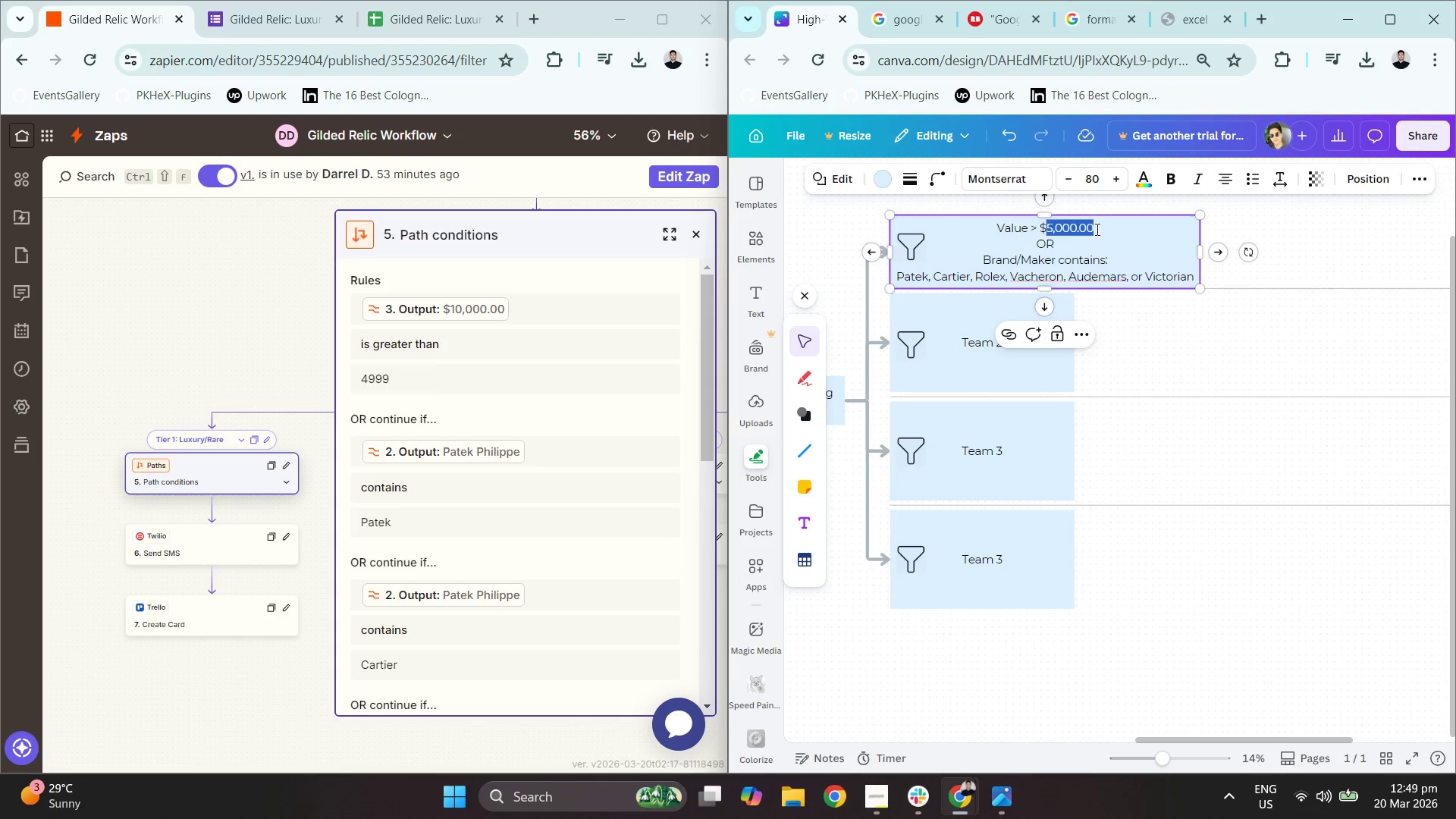 
key(Numpad4)
 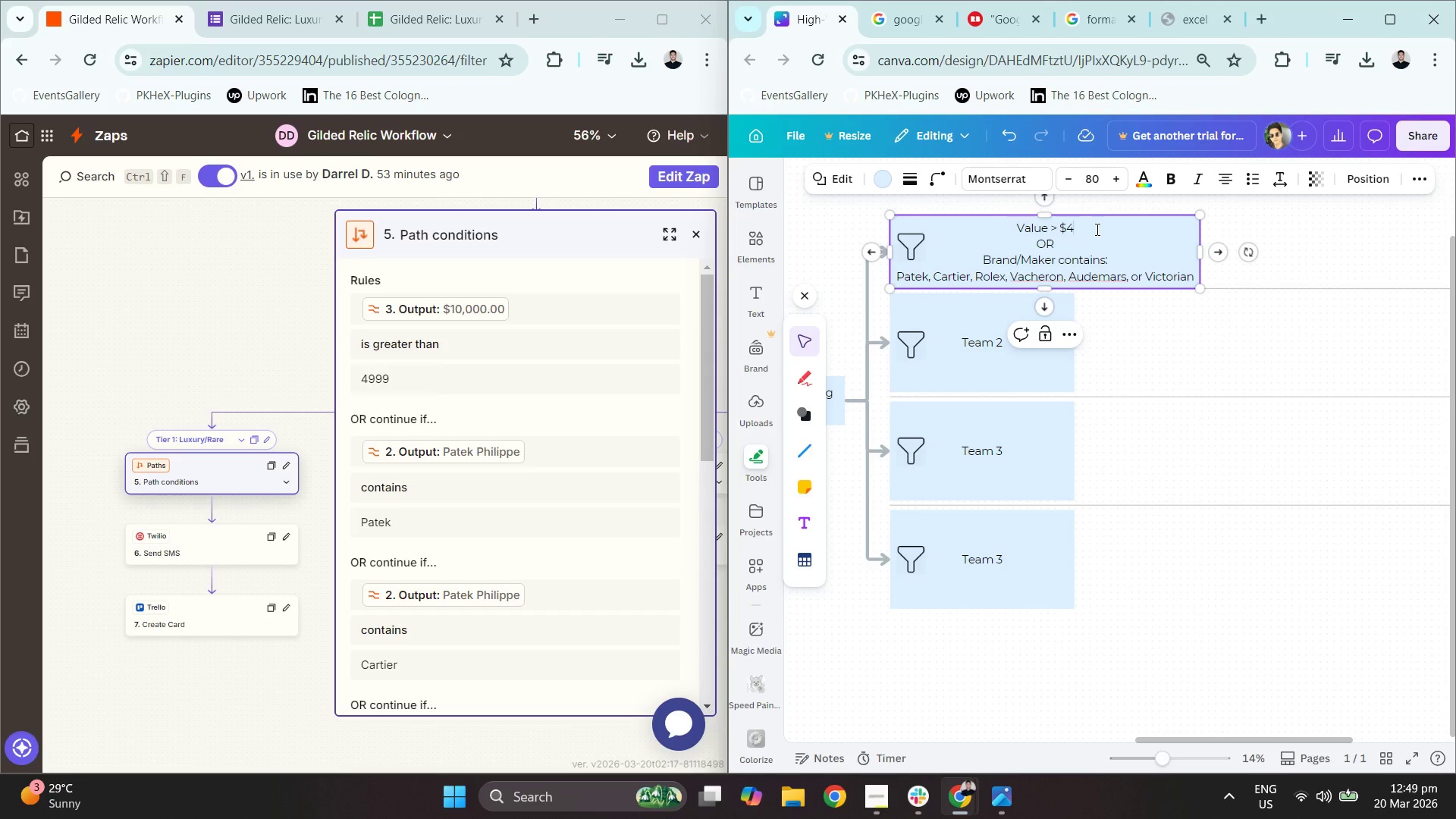 
key(Comma)
 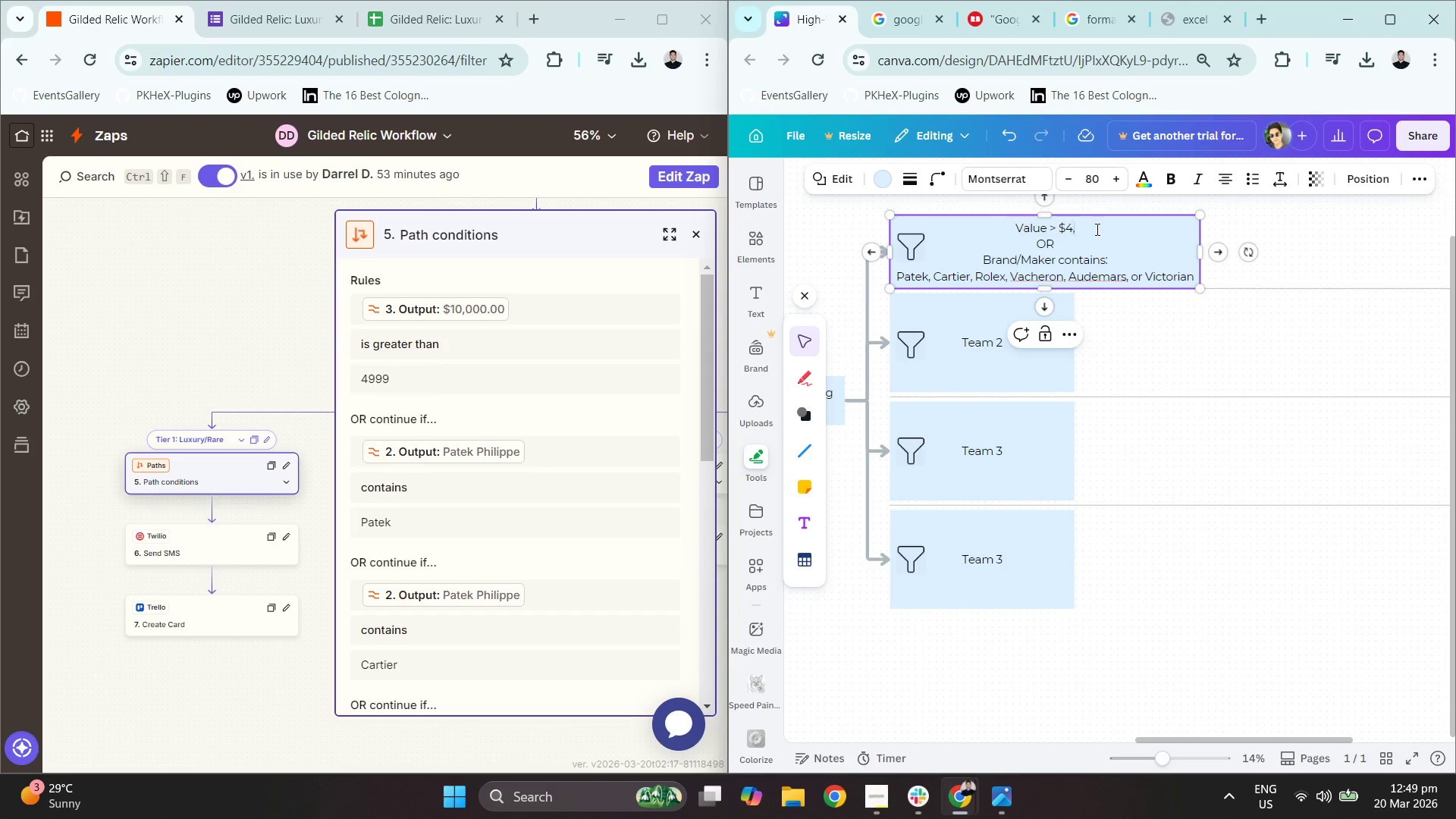 
key(Numpad9)
 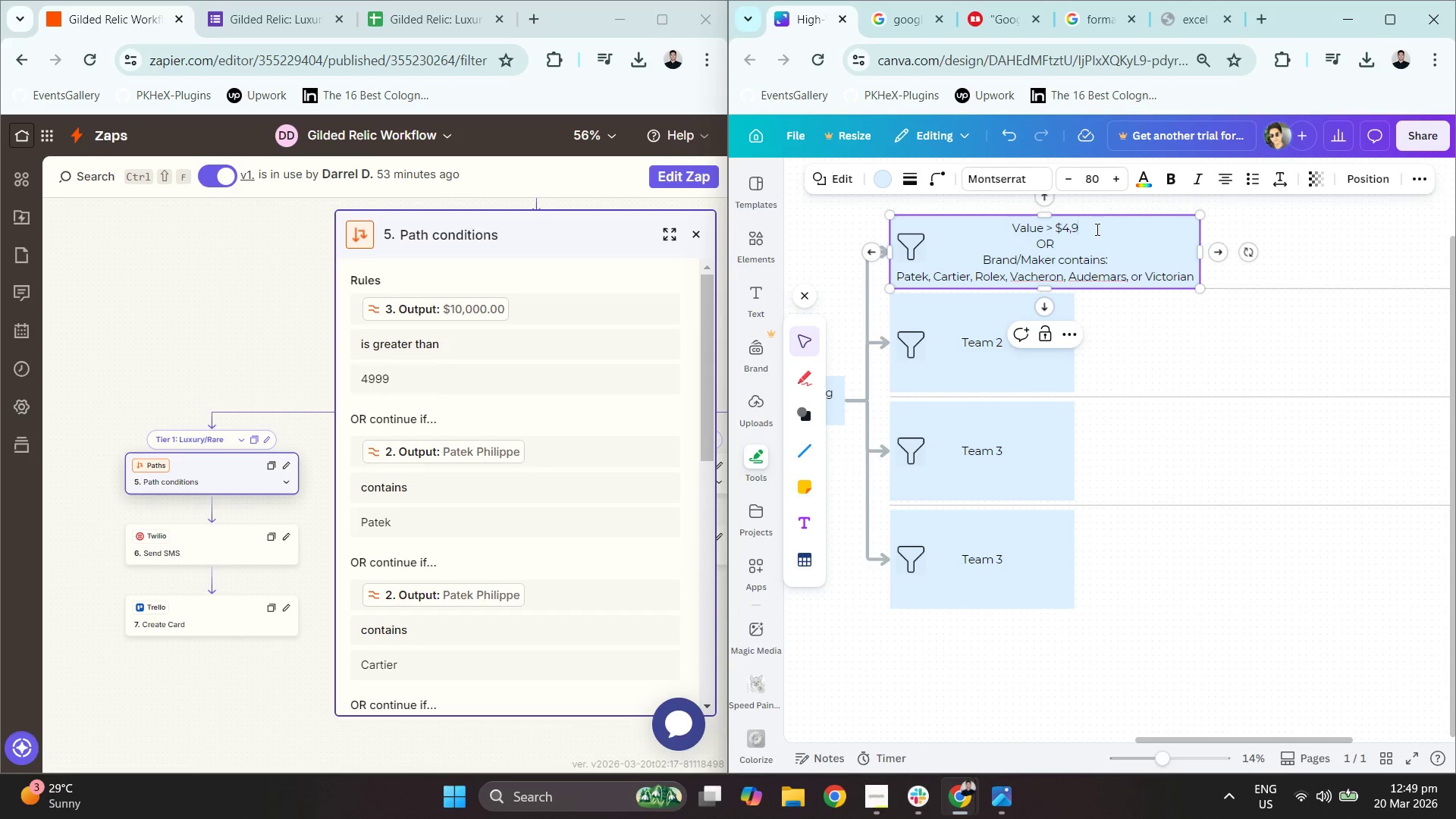 
key(Numpad9)
 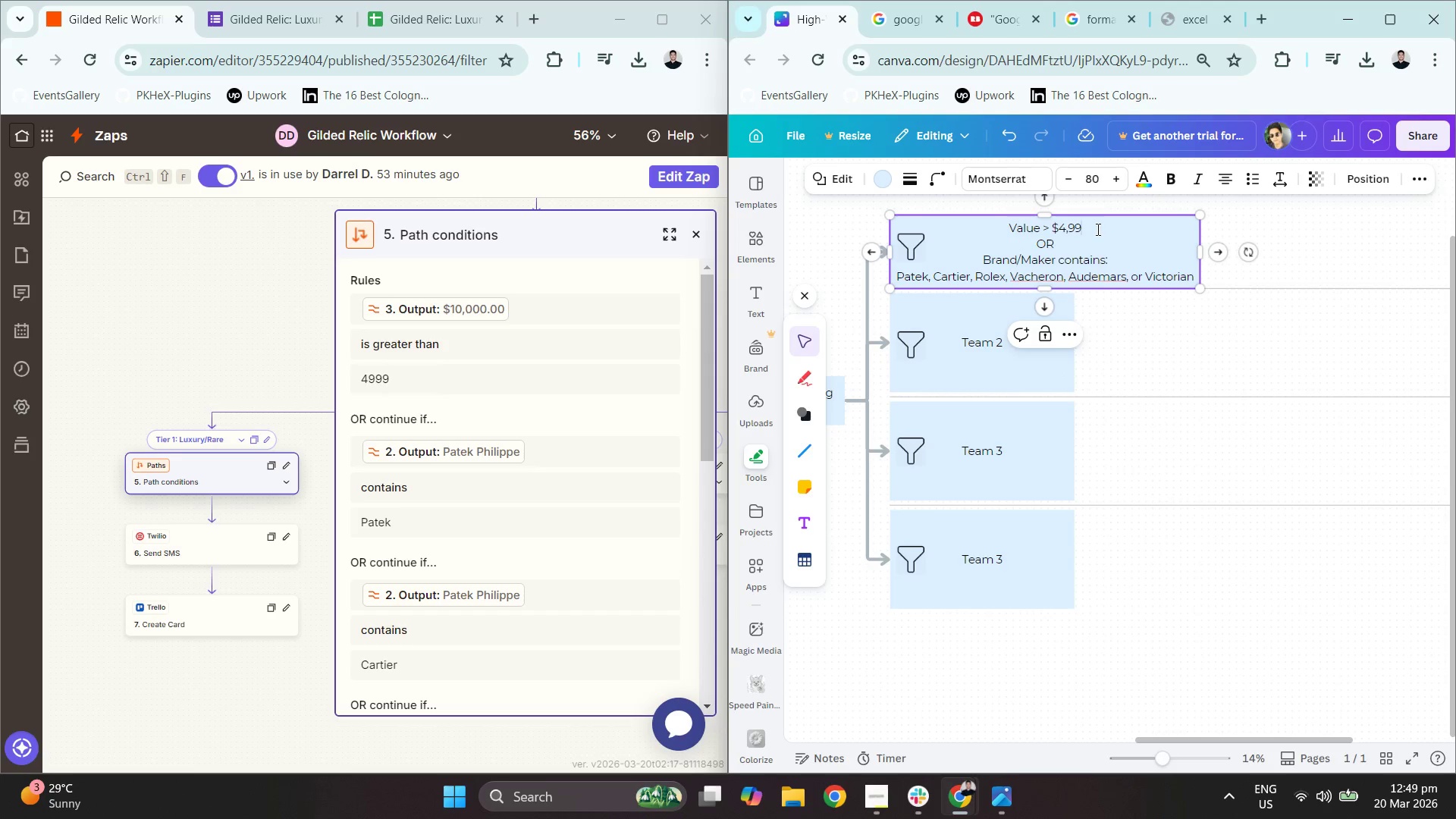 
key(Numpad9)
 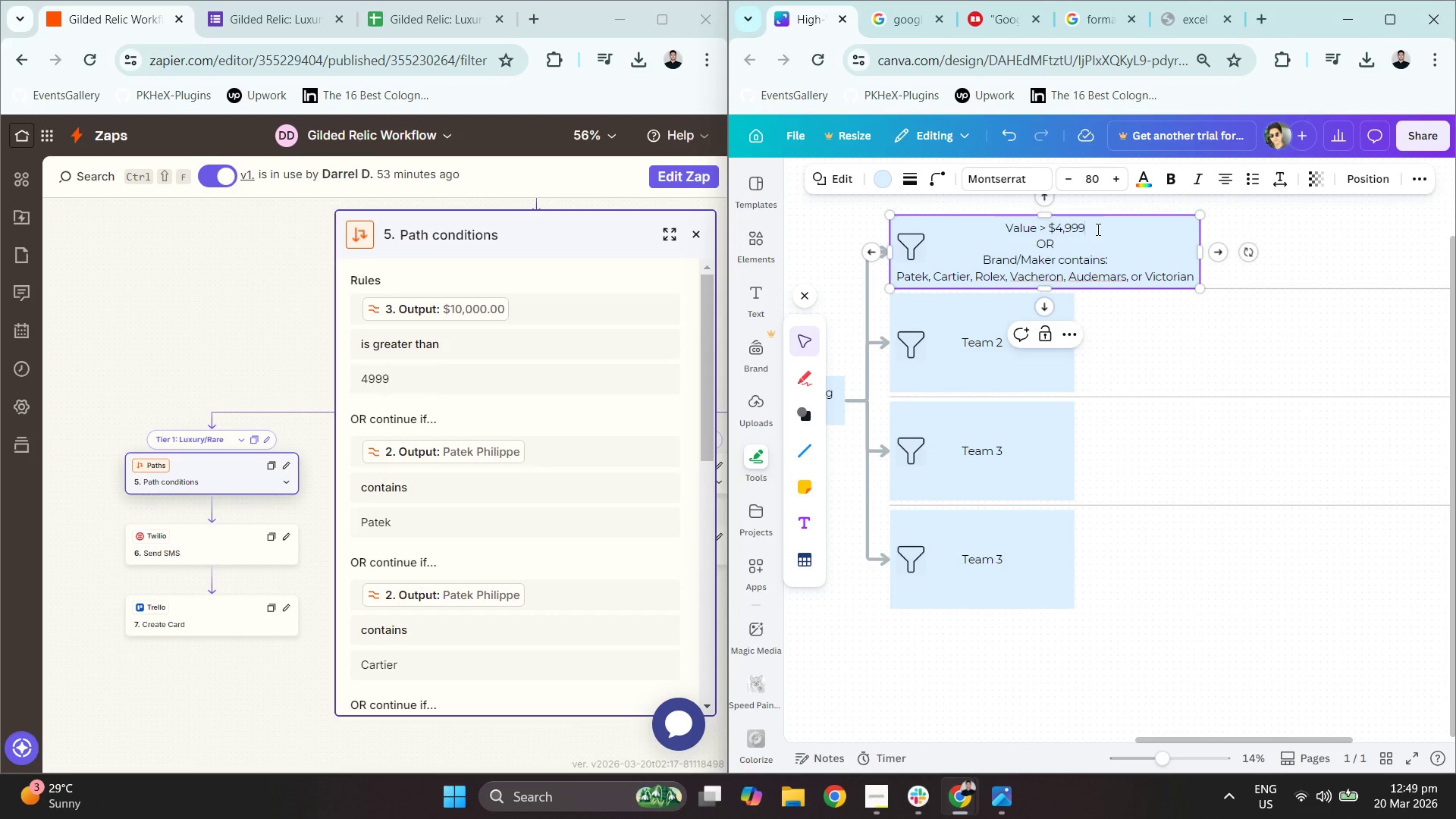 
key(NumpadDecimal)
 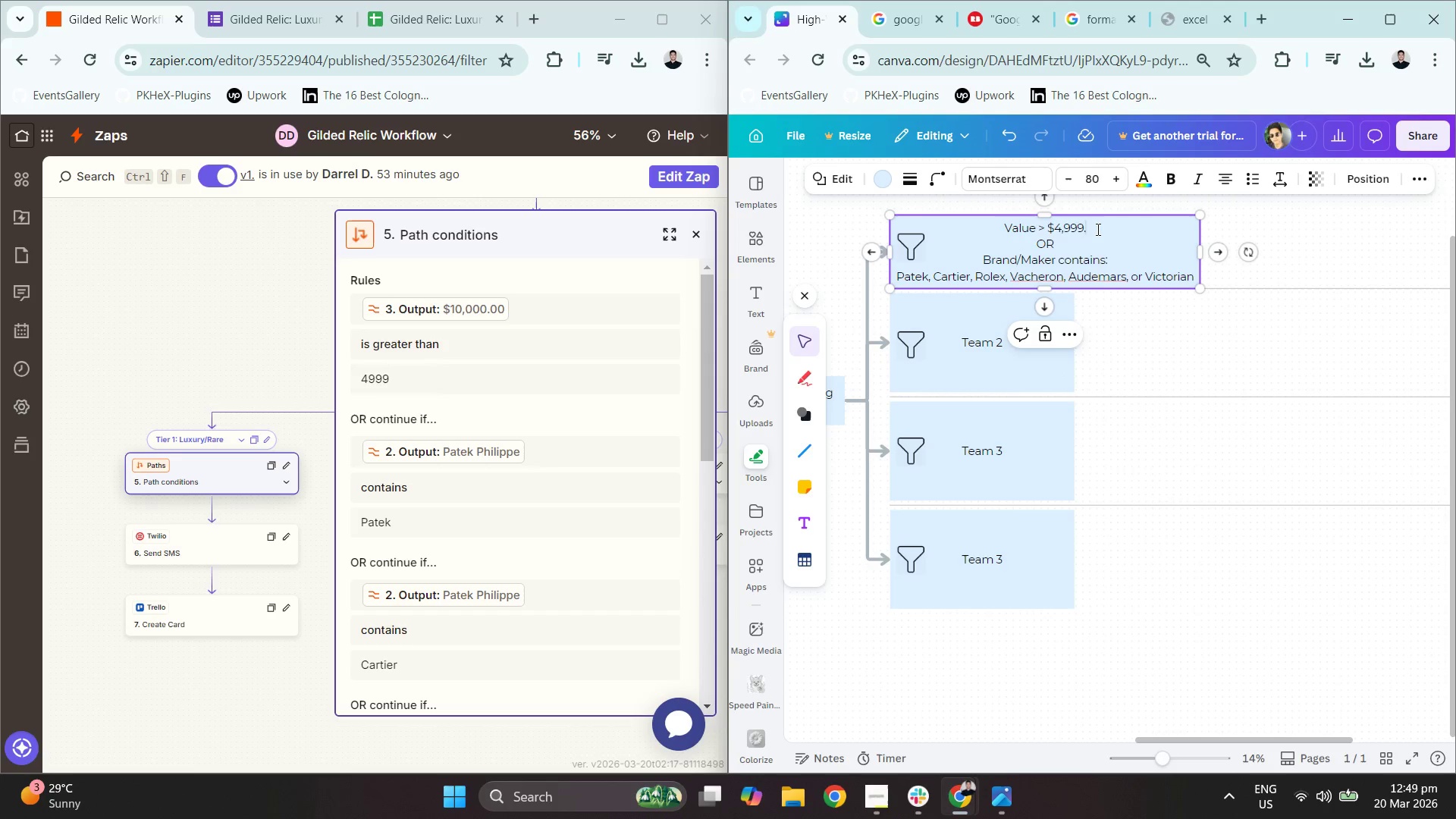 
key(Numpad0)
 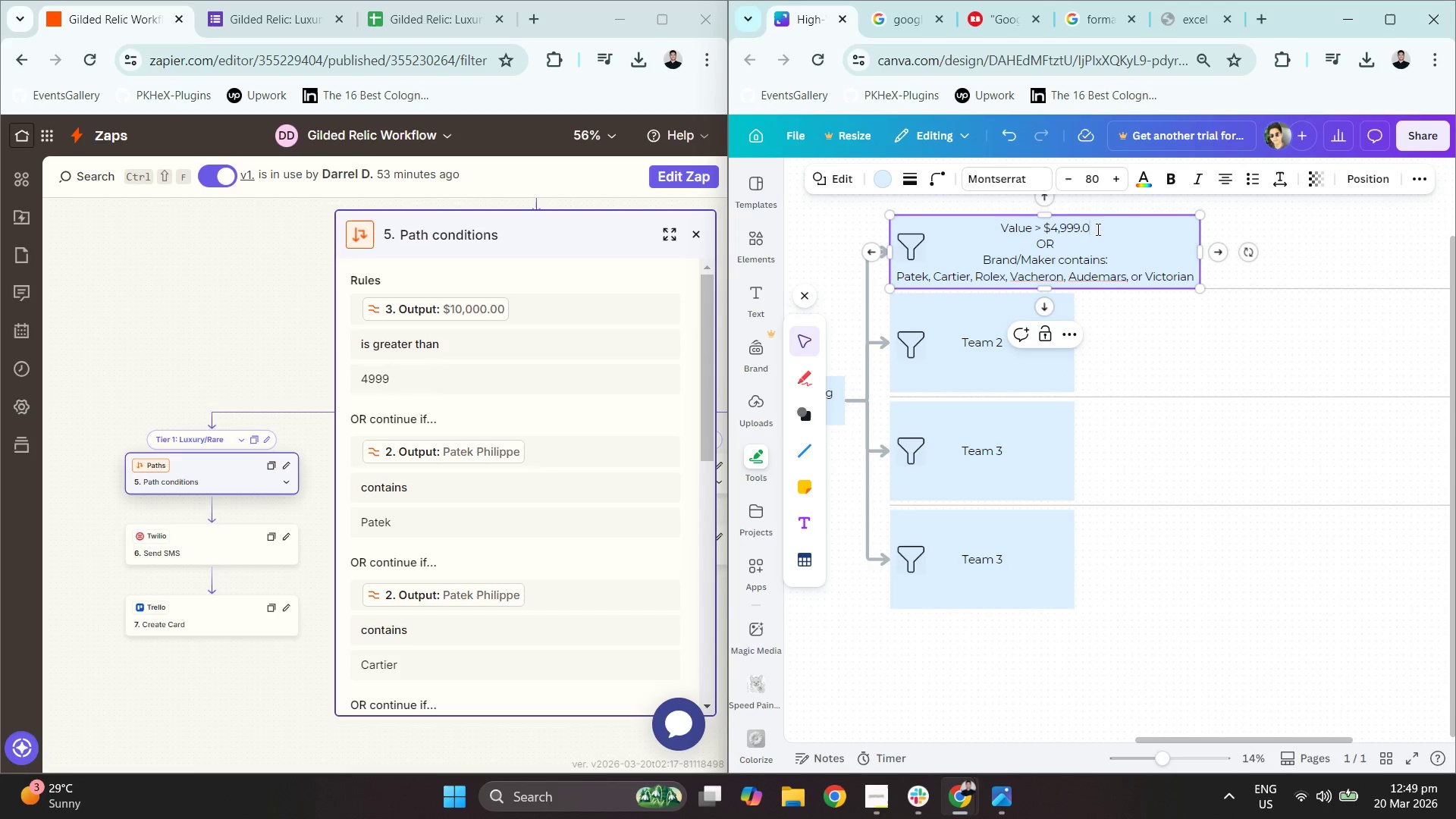 
key(Numpad0)
 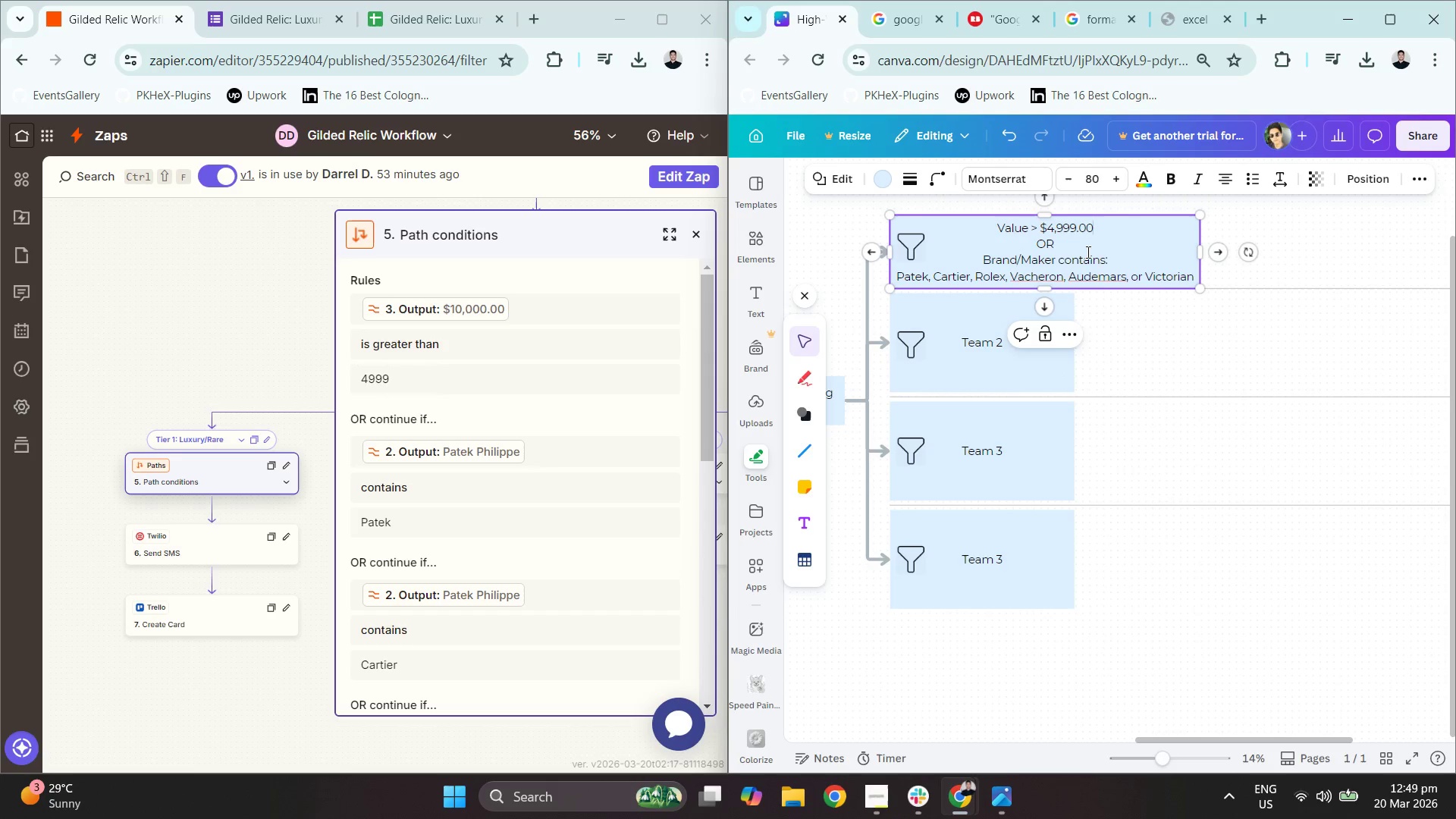 
key(Backspace)
 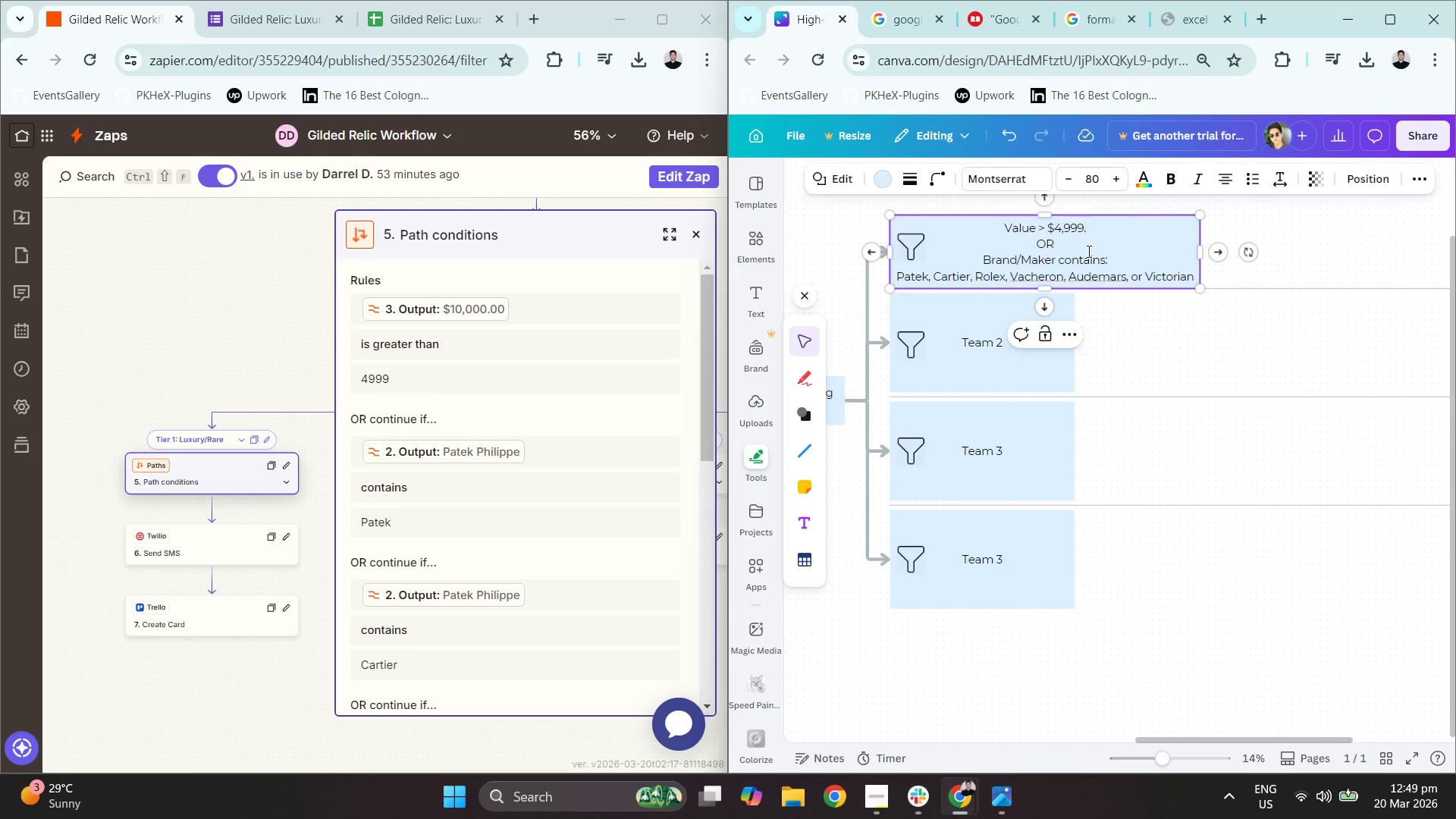 
key(Backspace)
 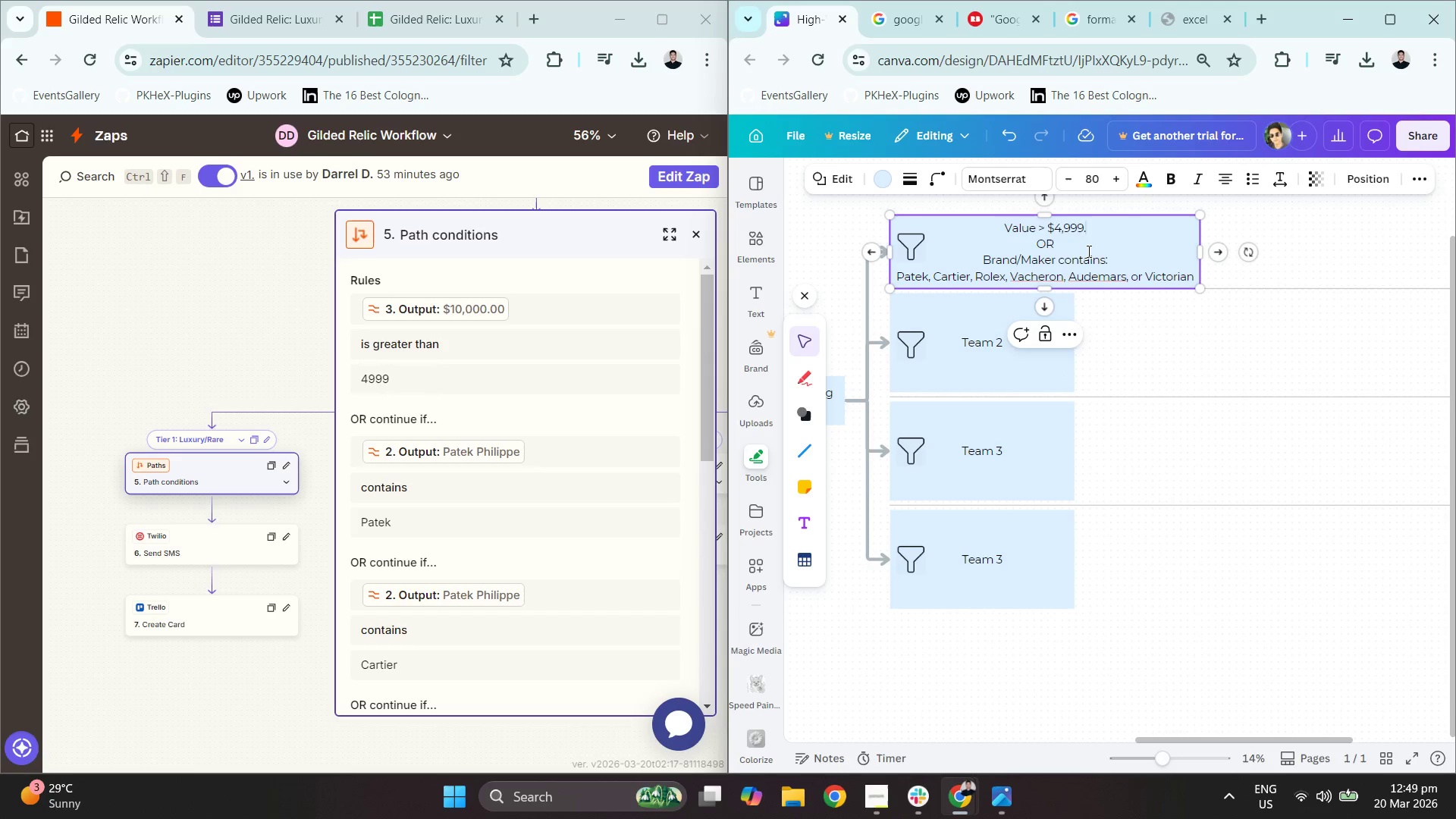 
key(Numpad9)
 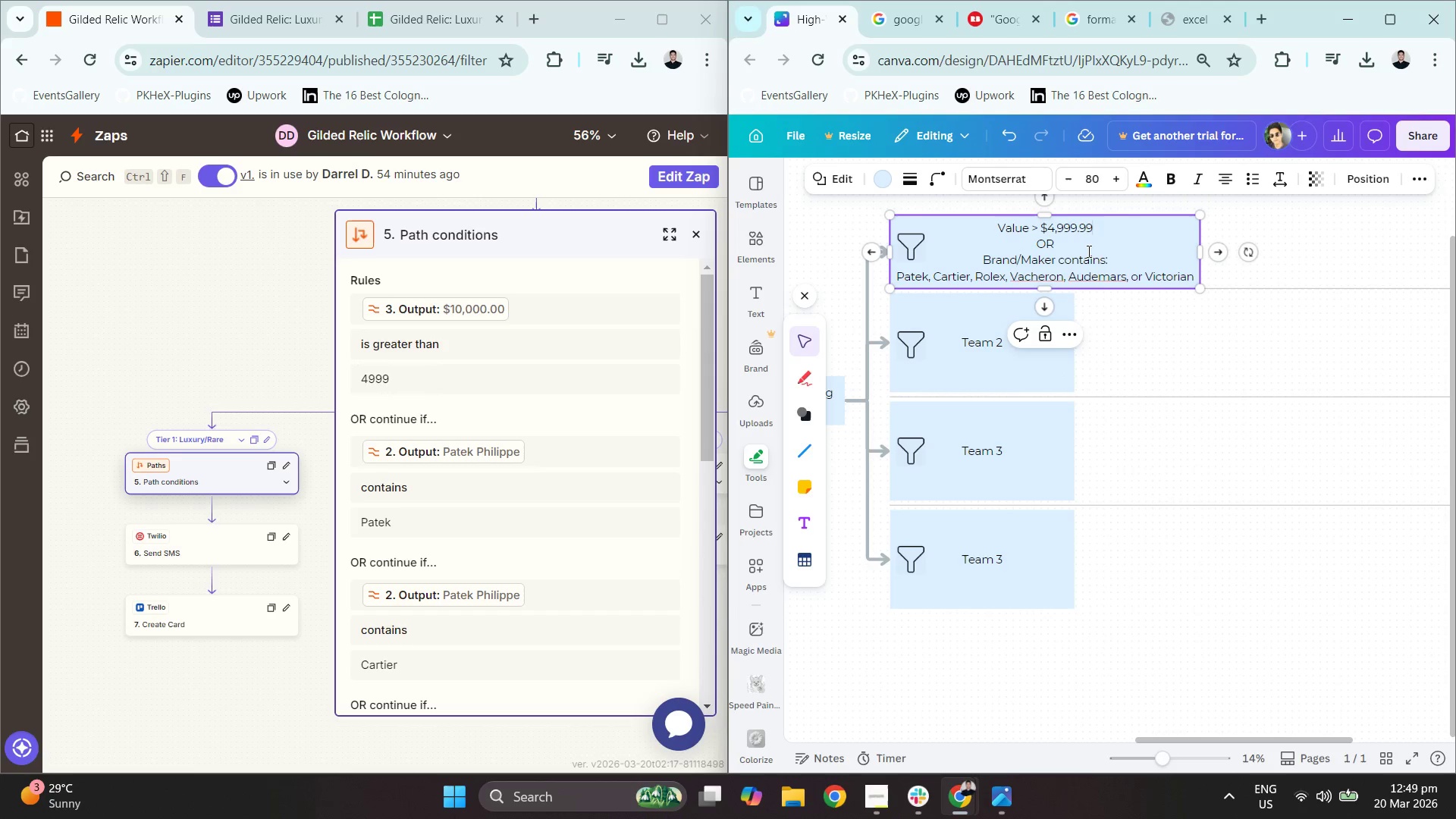 
key(Numpad9)
 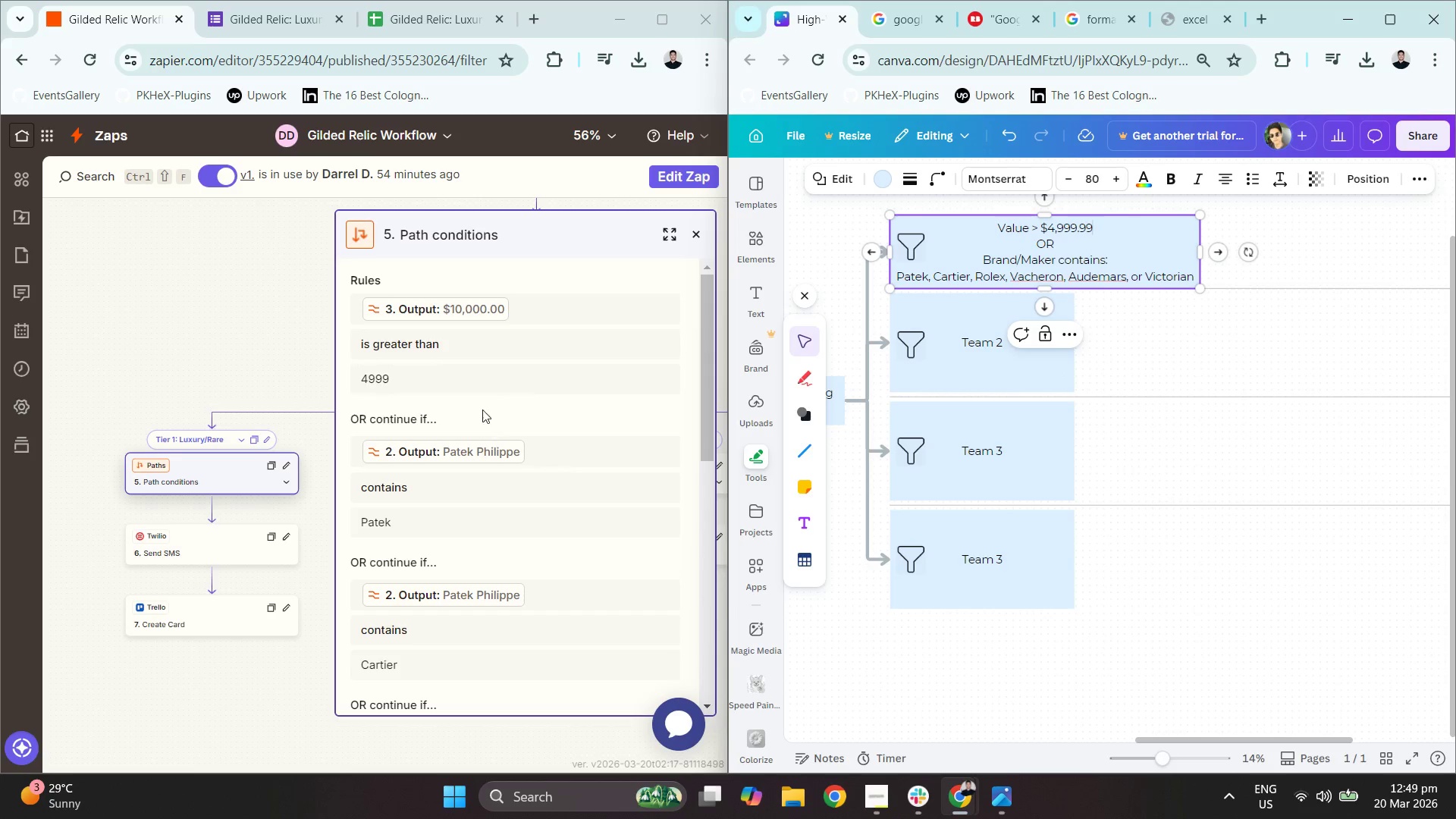 
left_click([461, 388])
 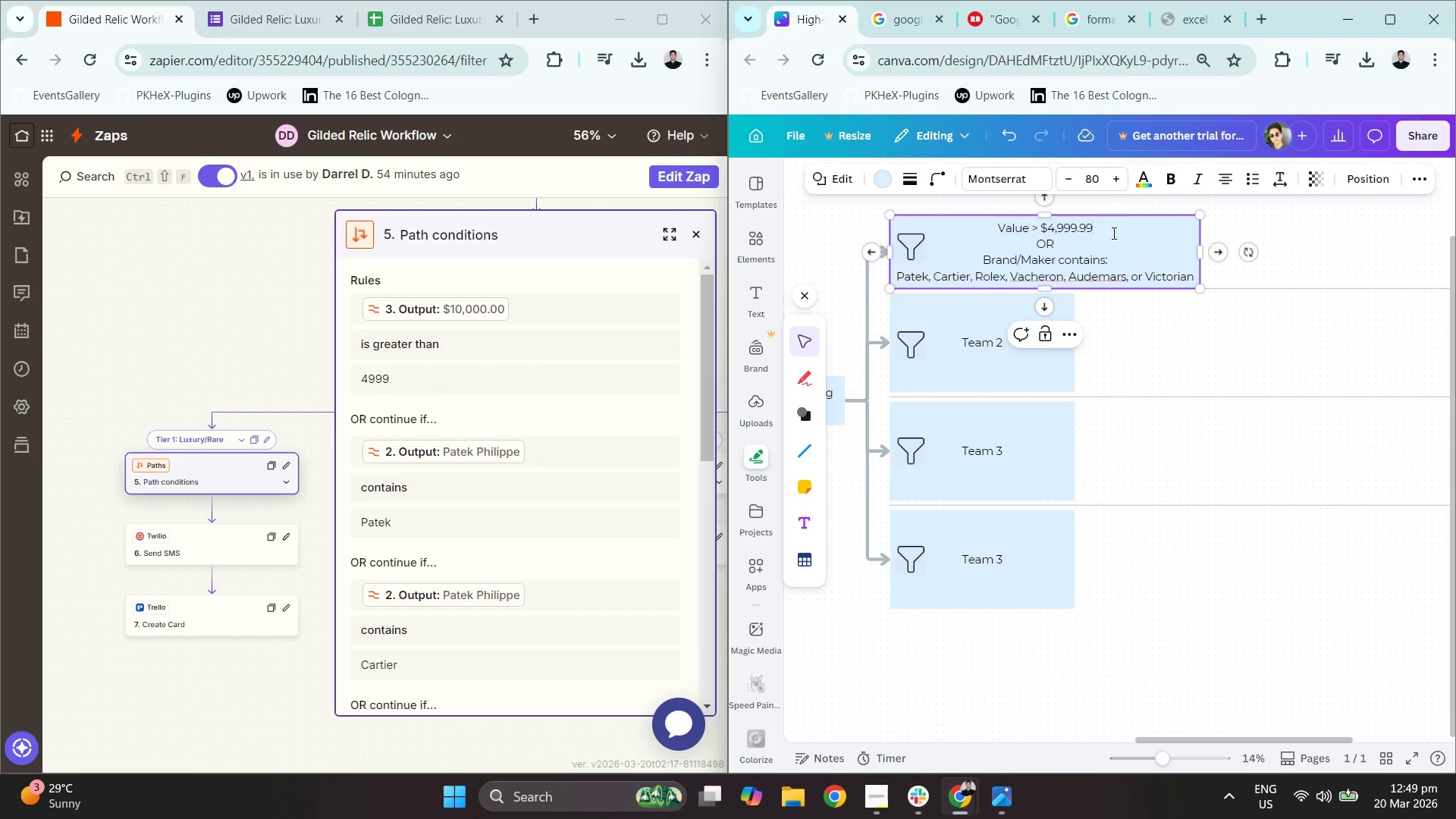 
key(Backspace)
 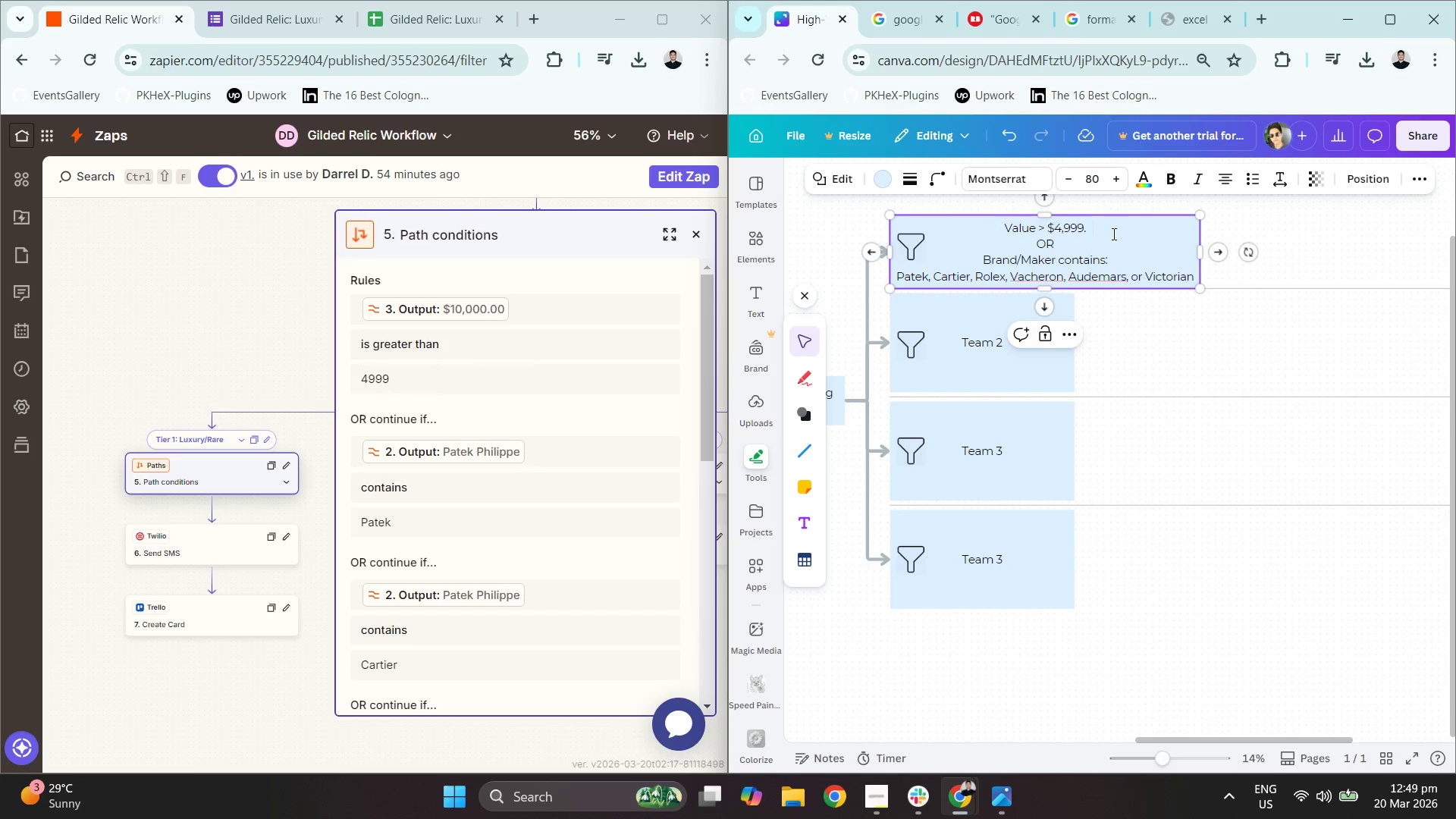 
key(Backspace)
 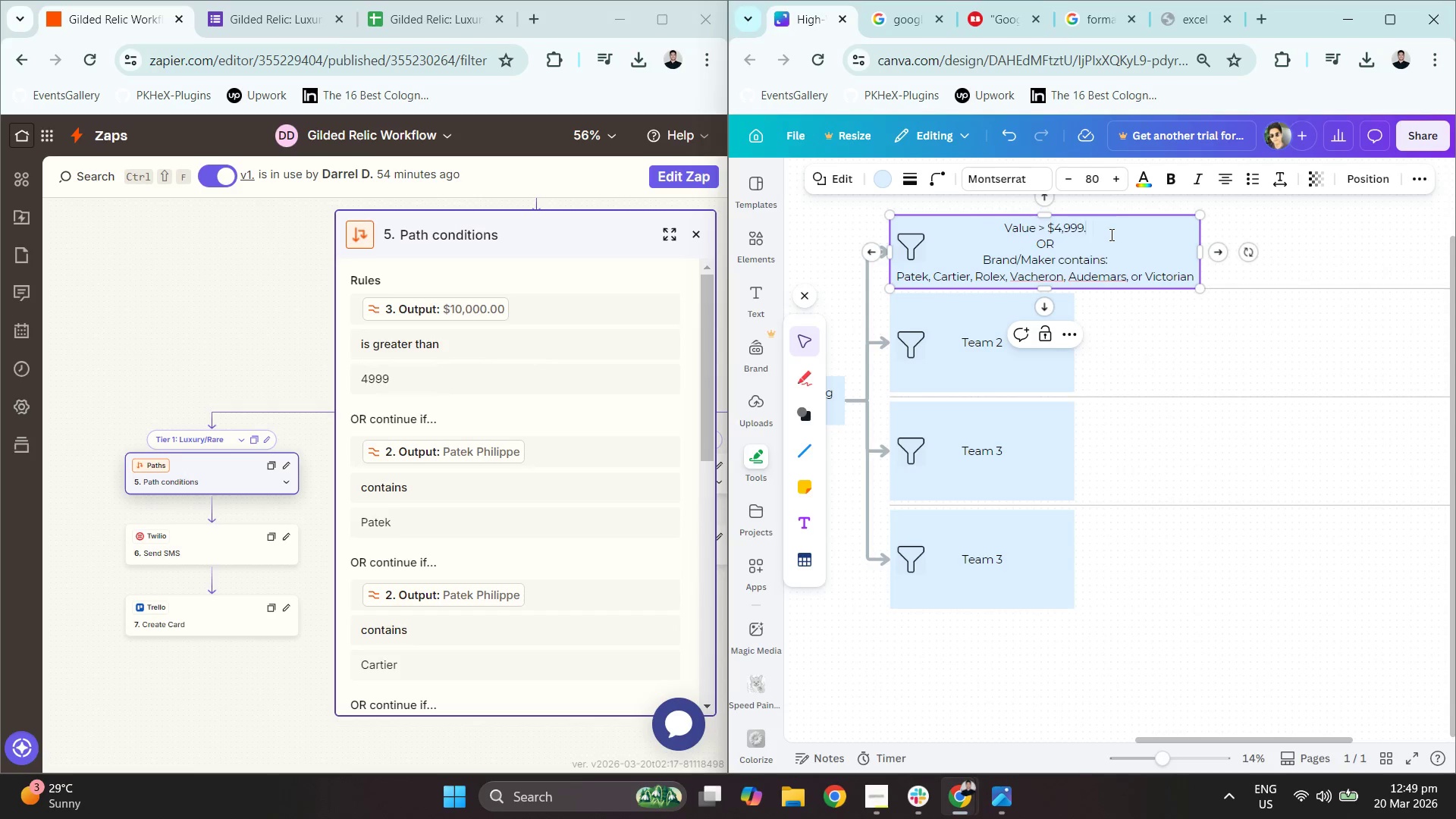 
key(Backspace)
 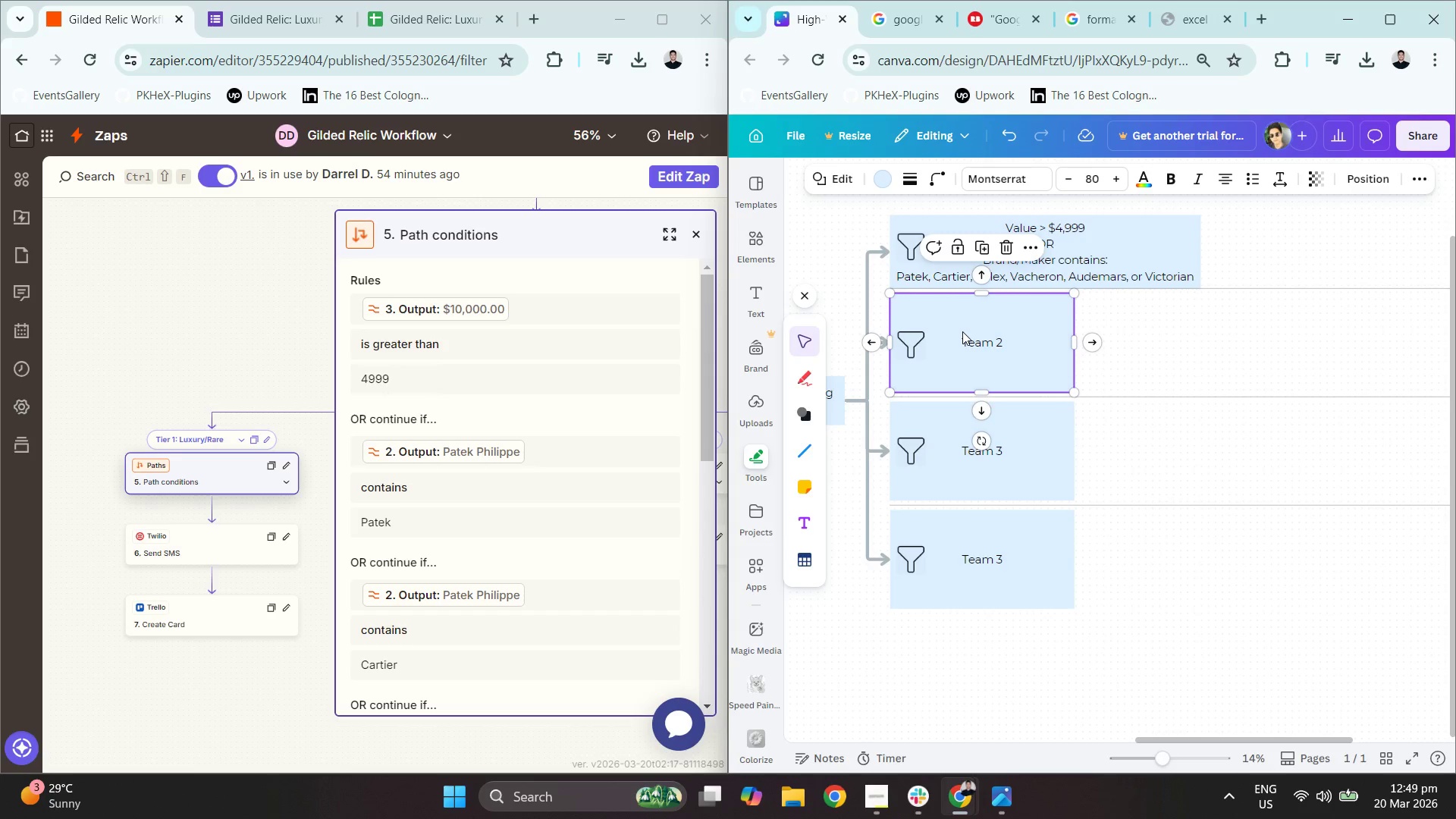 
double_click([962, 331])
 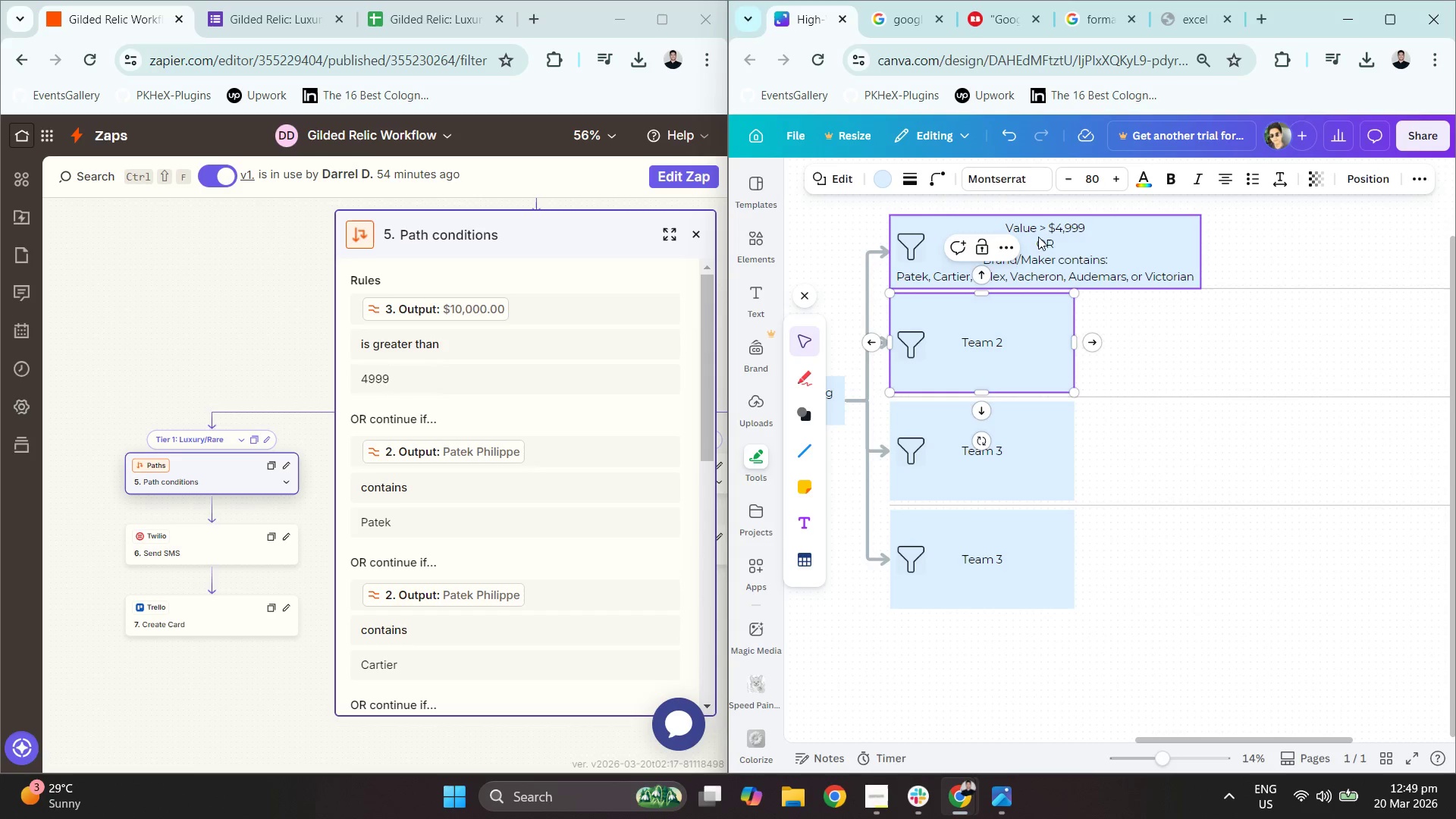 
double_click([1057, 233])
 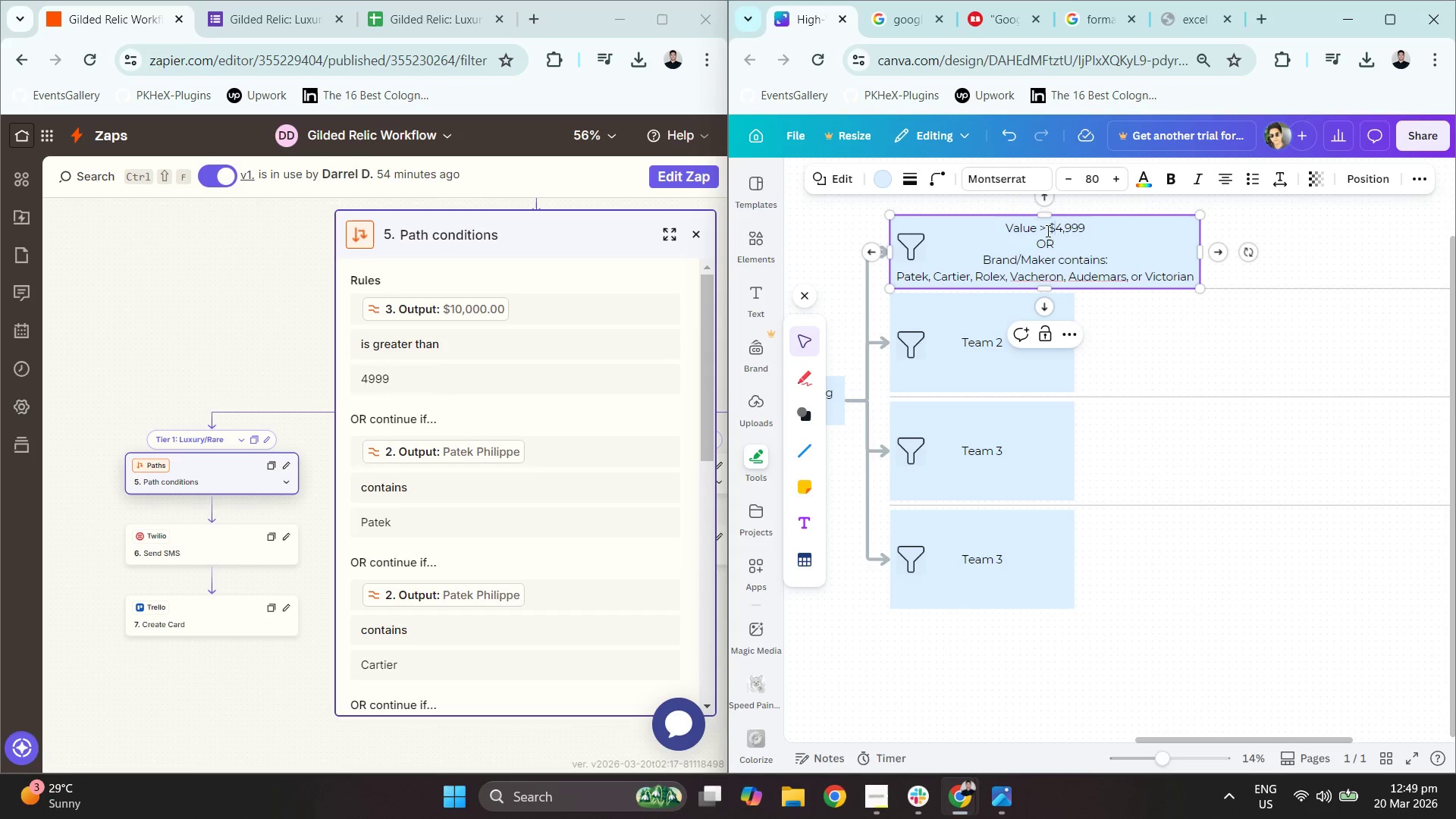 
key(Control+A)
 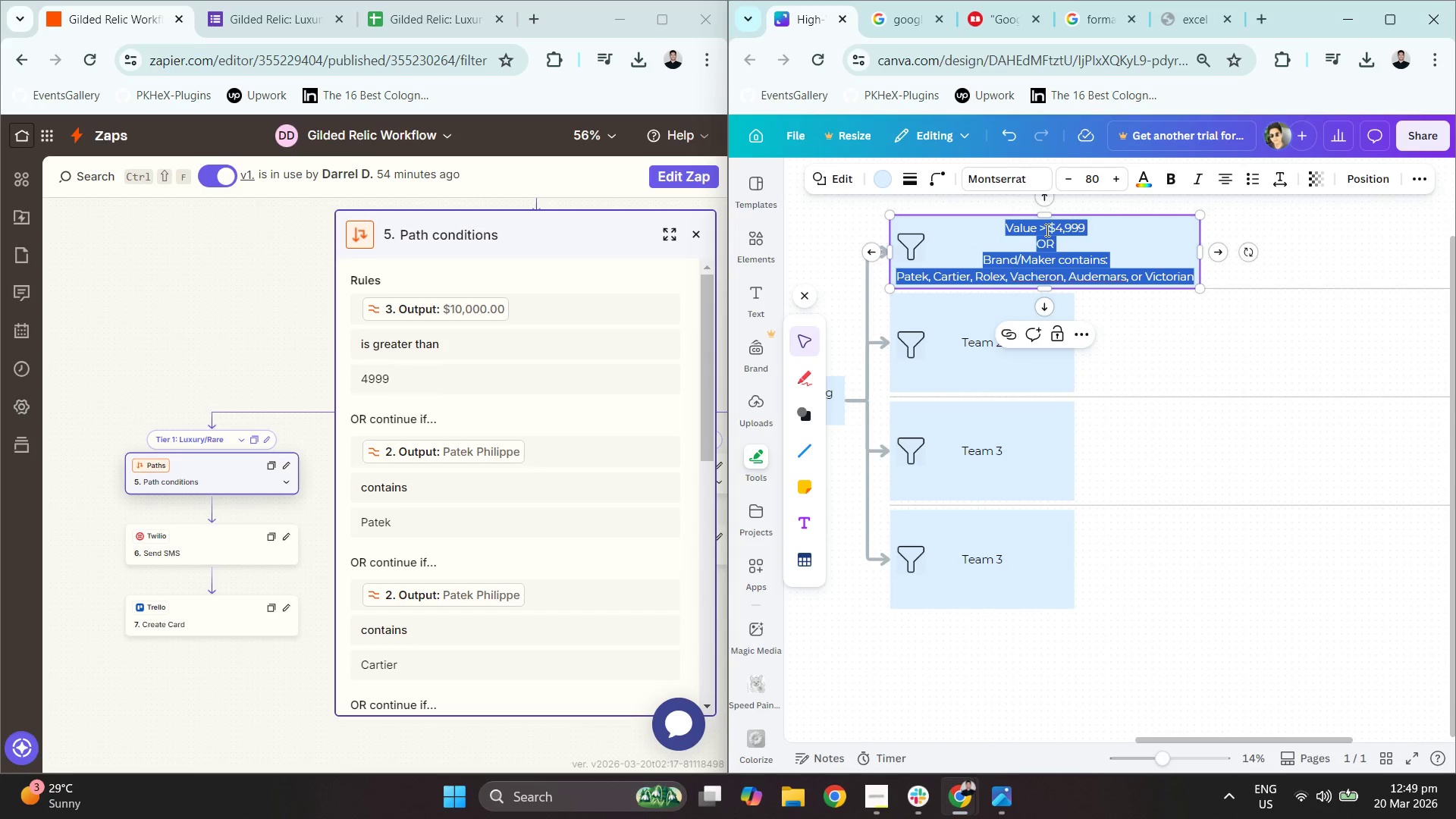 
key(Control+C)
 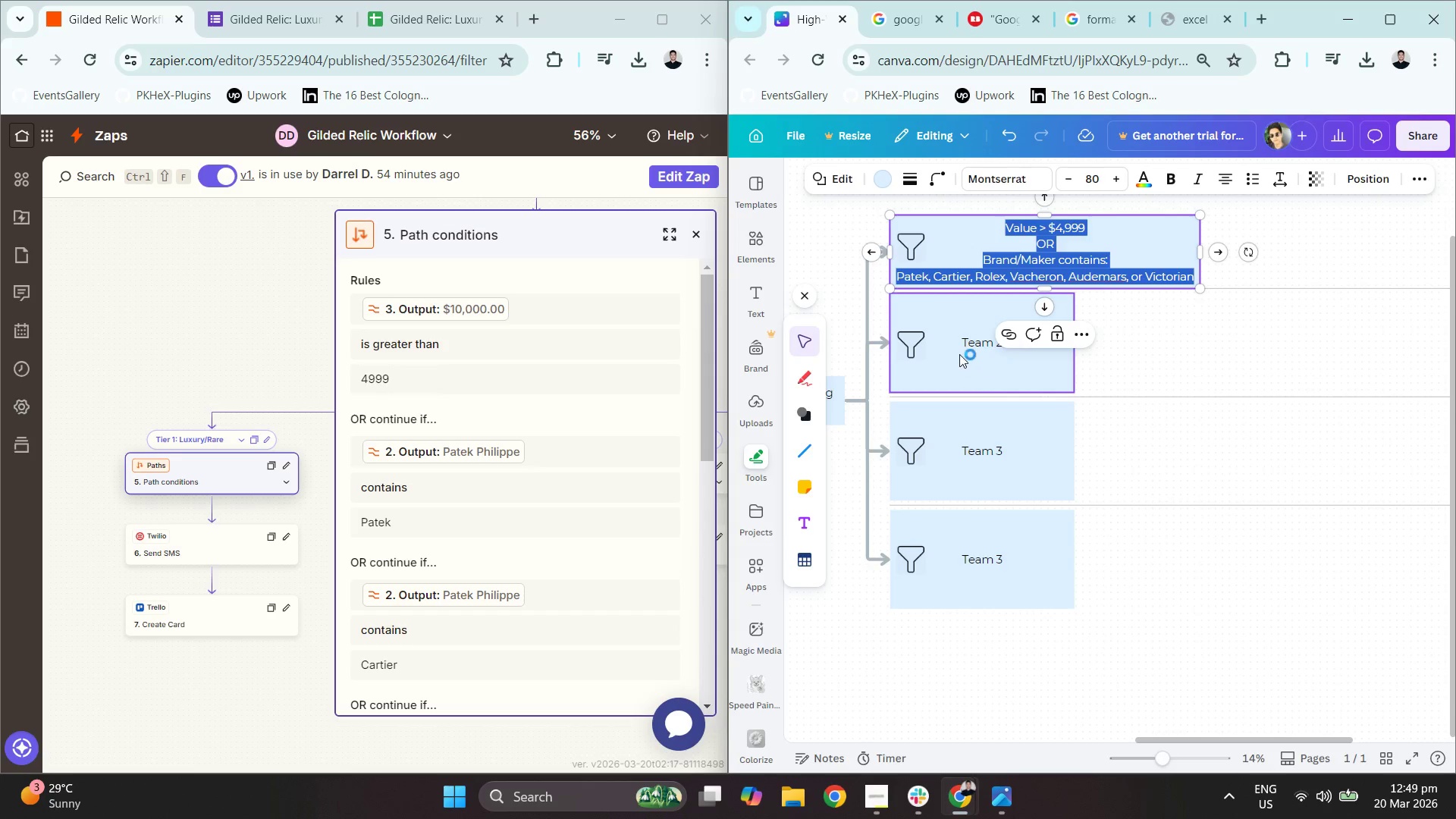 
double_click([959, 354])
 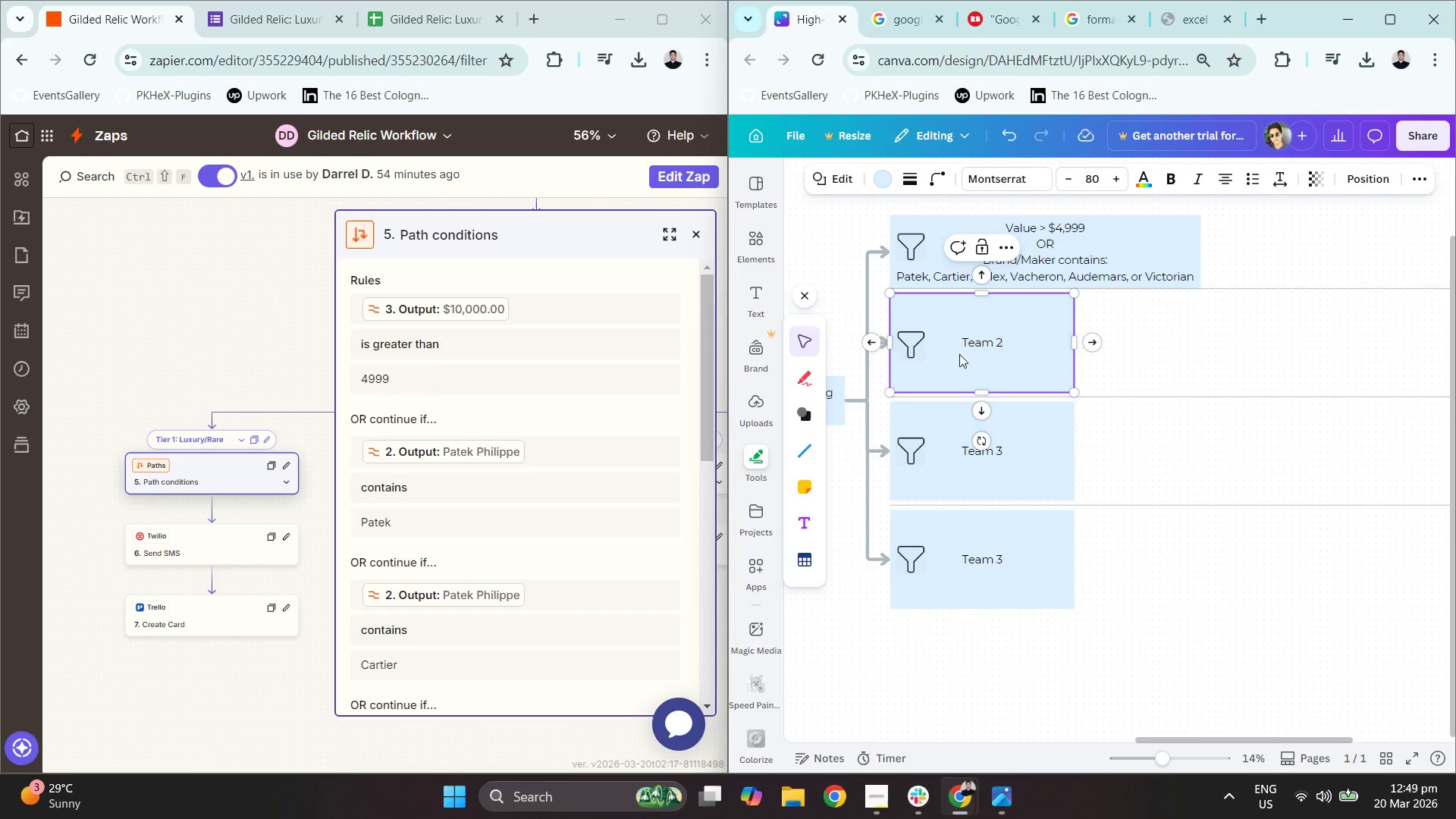 
key(Control+A)
 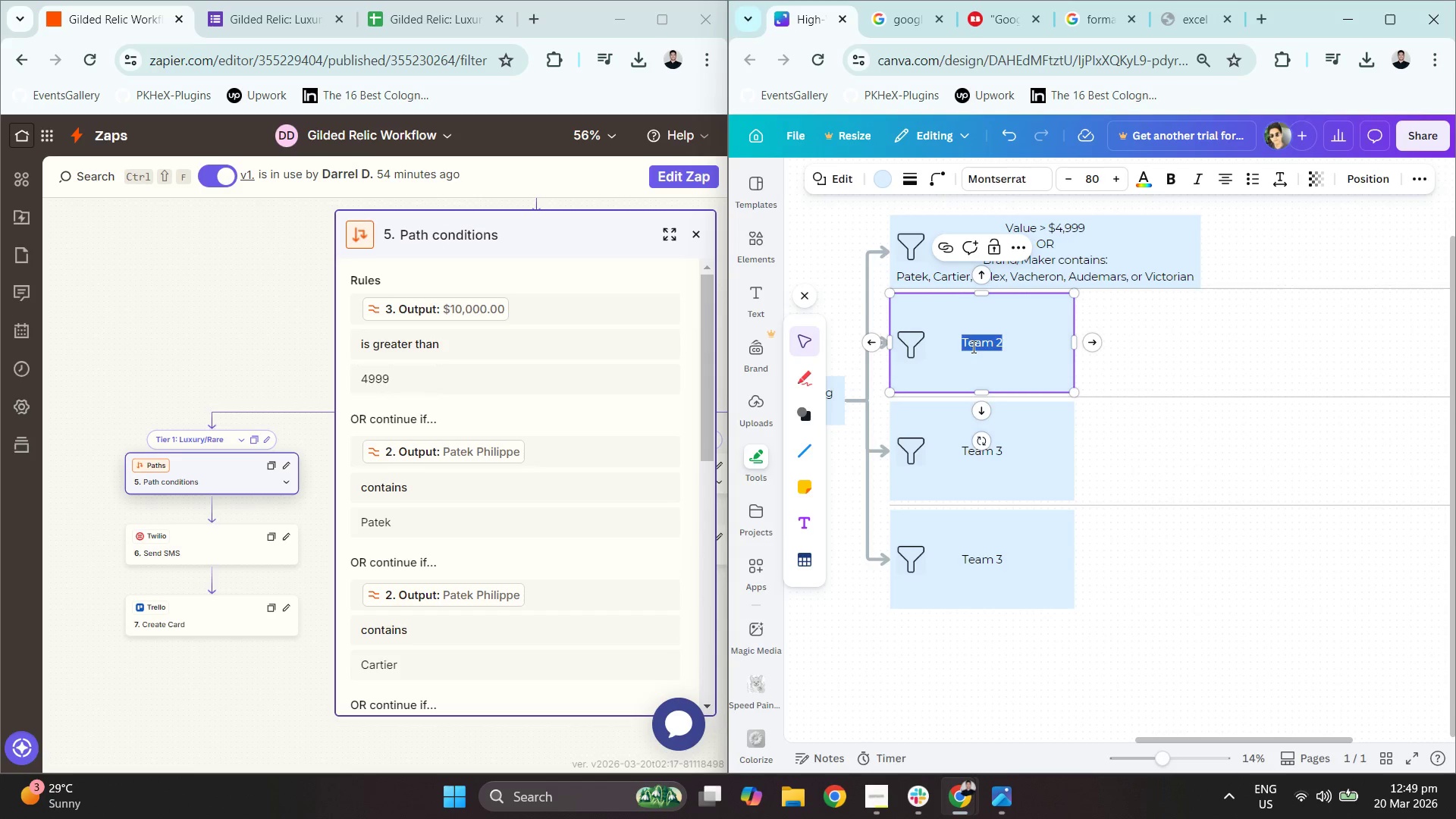 
key(Control+V)
 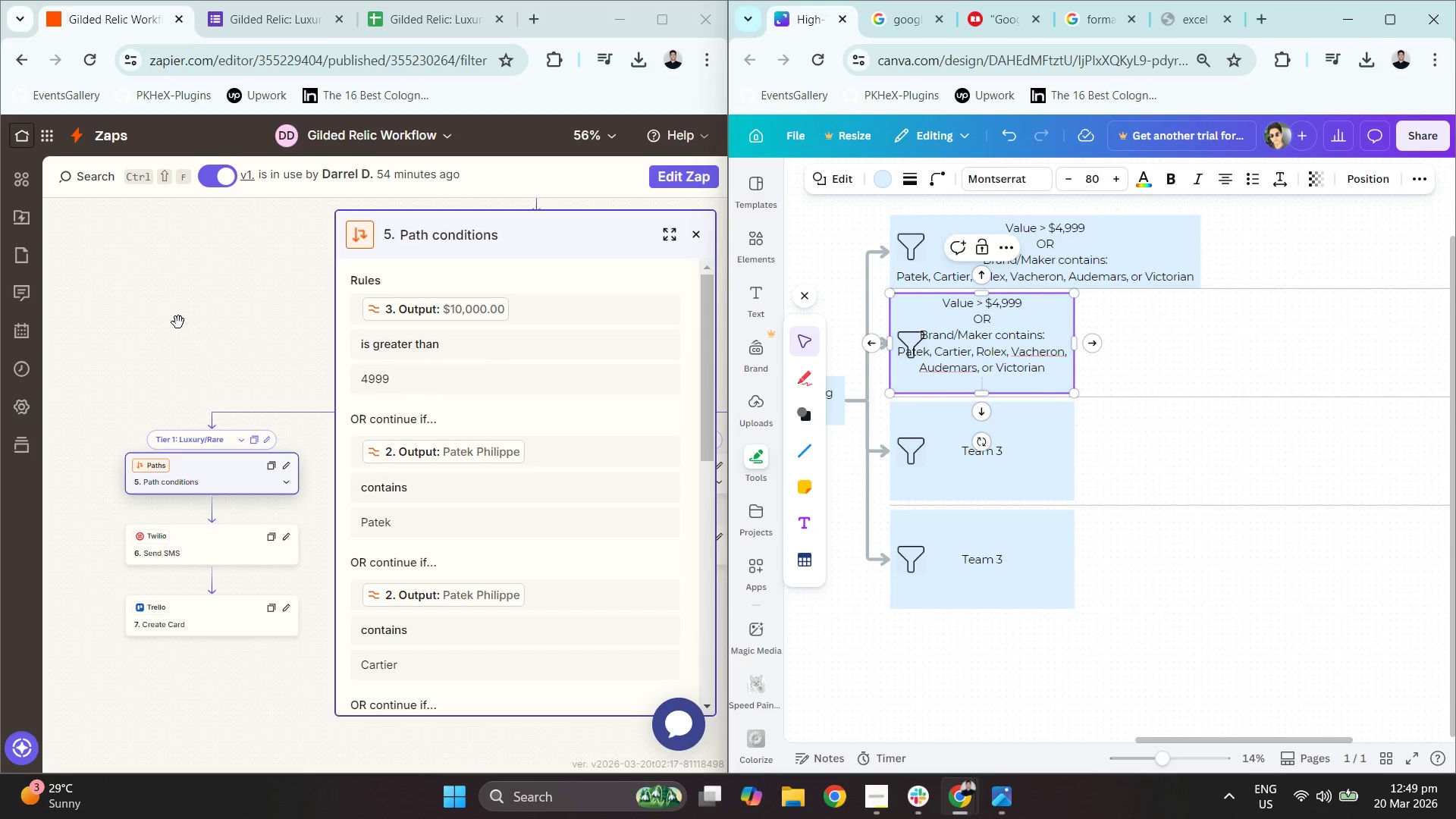 
wait(6.08)
 